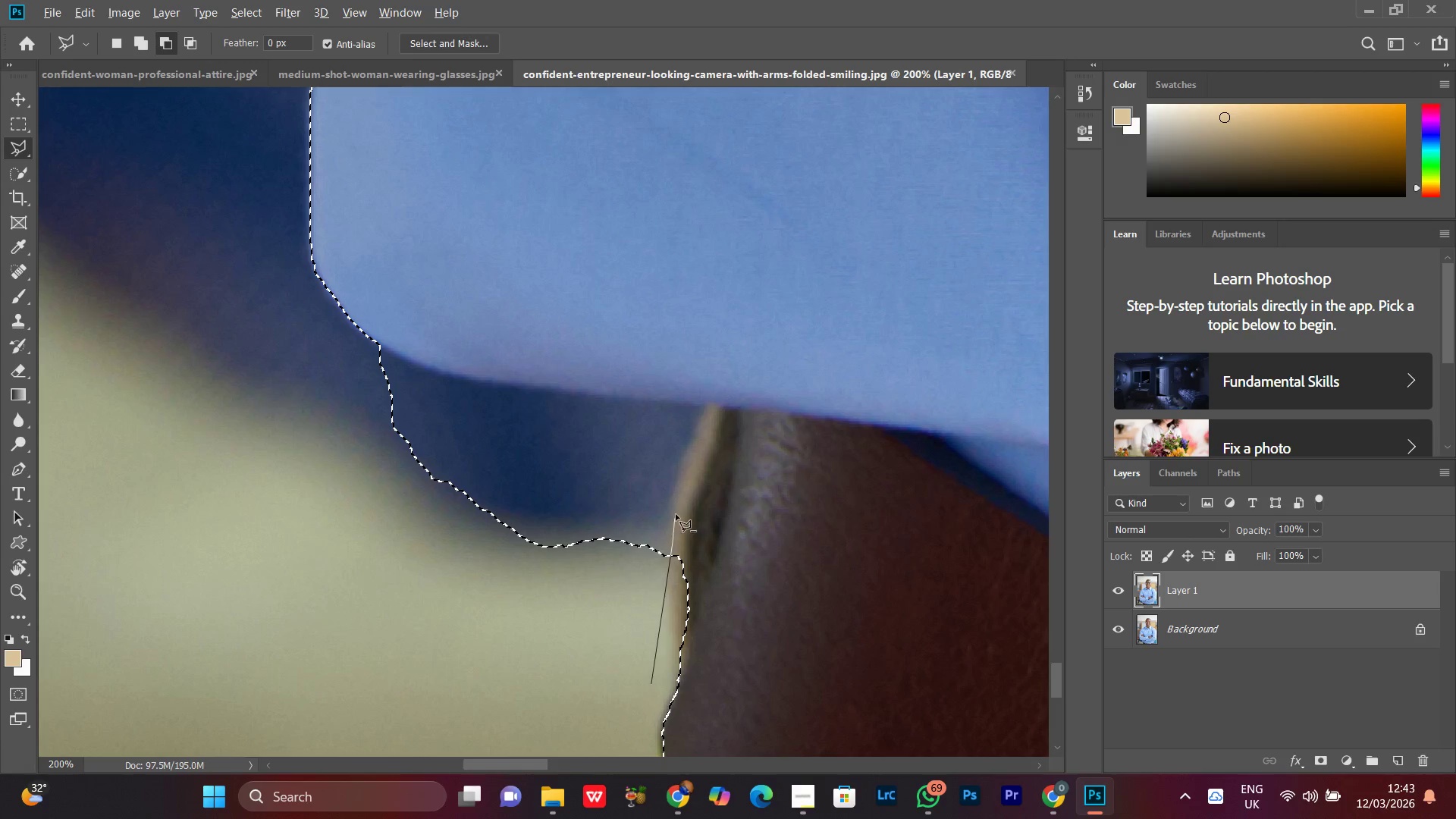 
left_click([676, 514])
 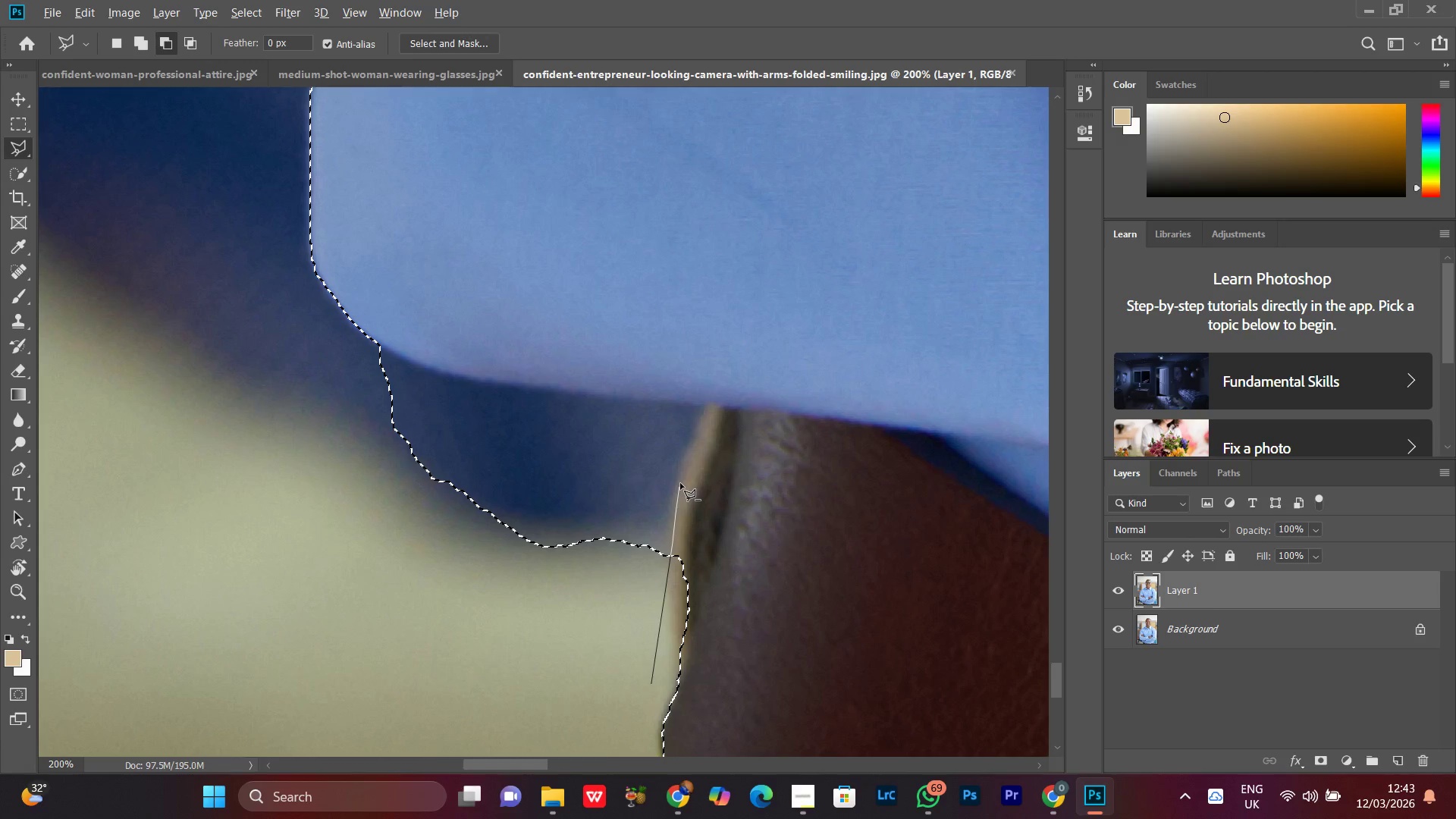 
left_click([680, 482])
 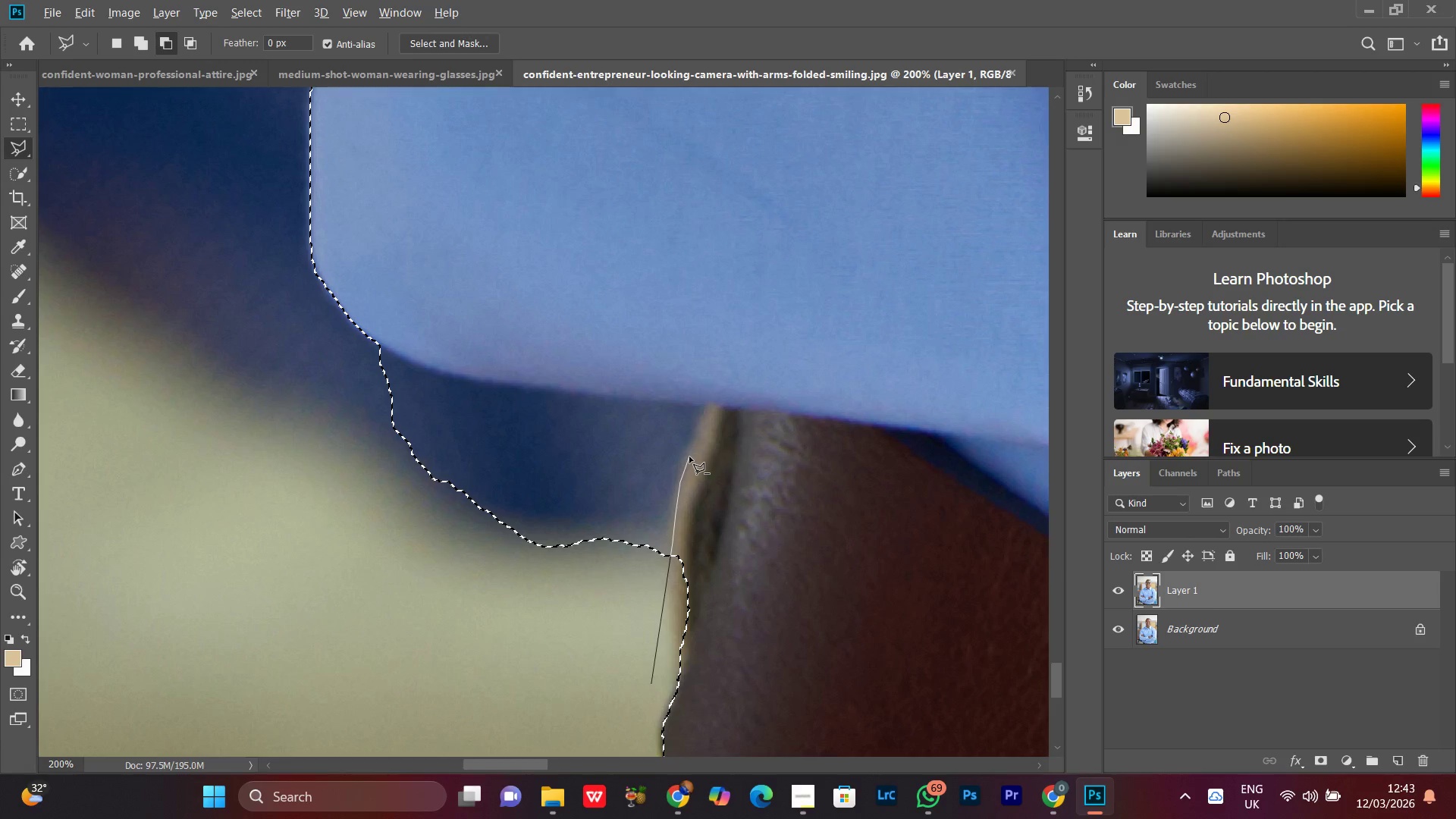 
left_click([689, 457])
 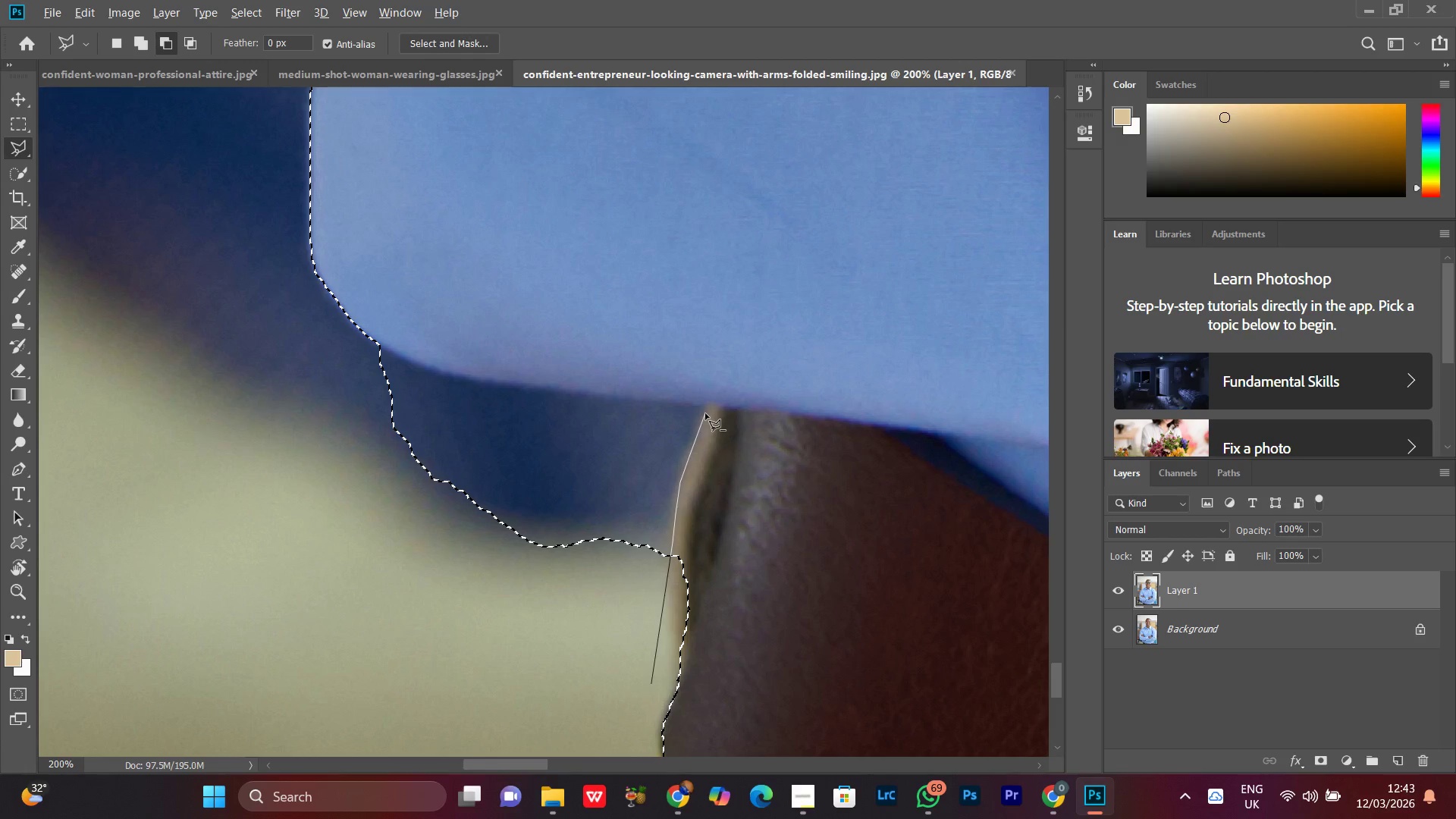 
left_click([705, 413])
 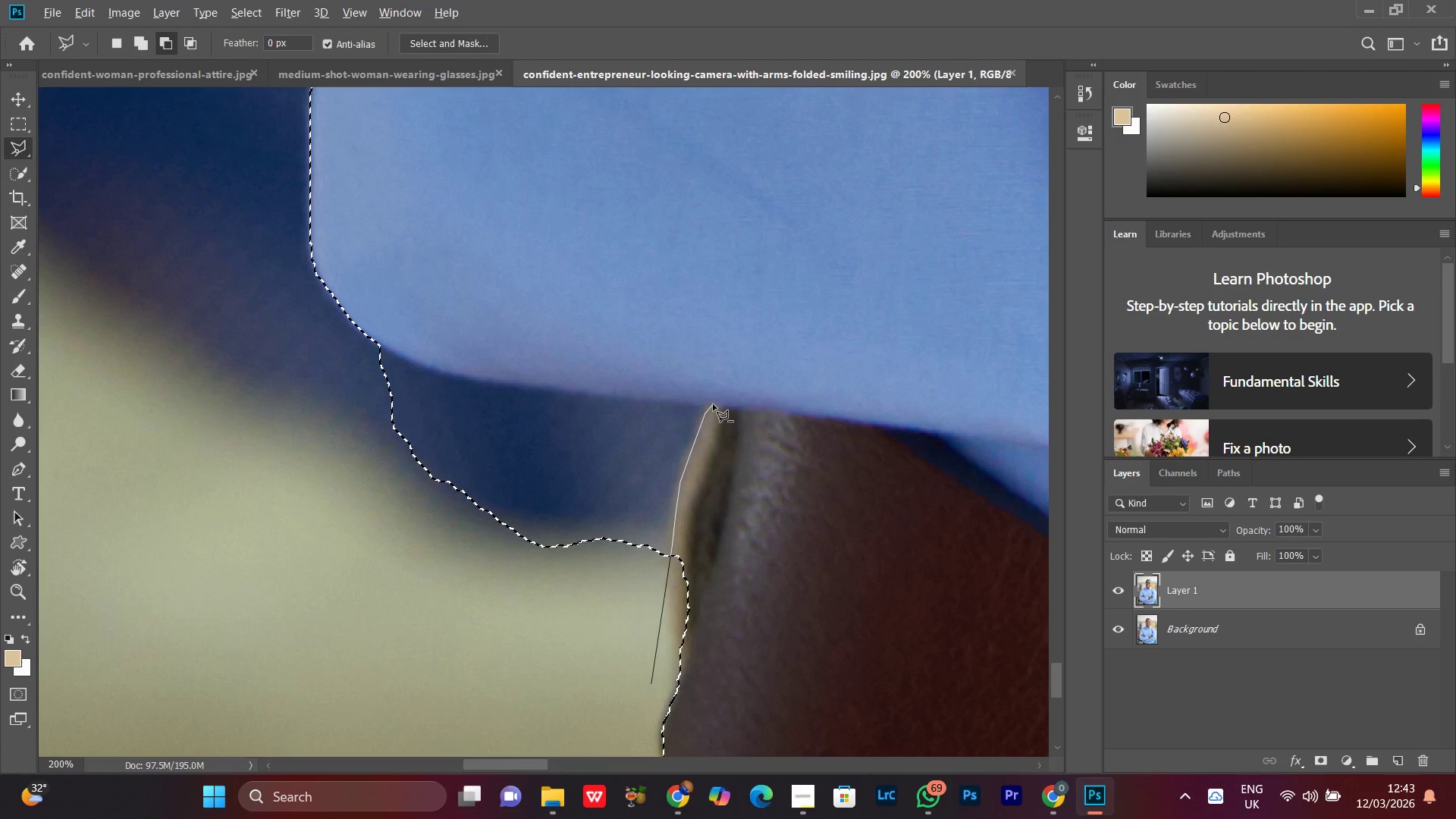 
left_click([713, 404])
 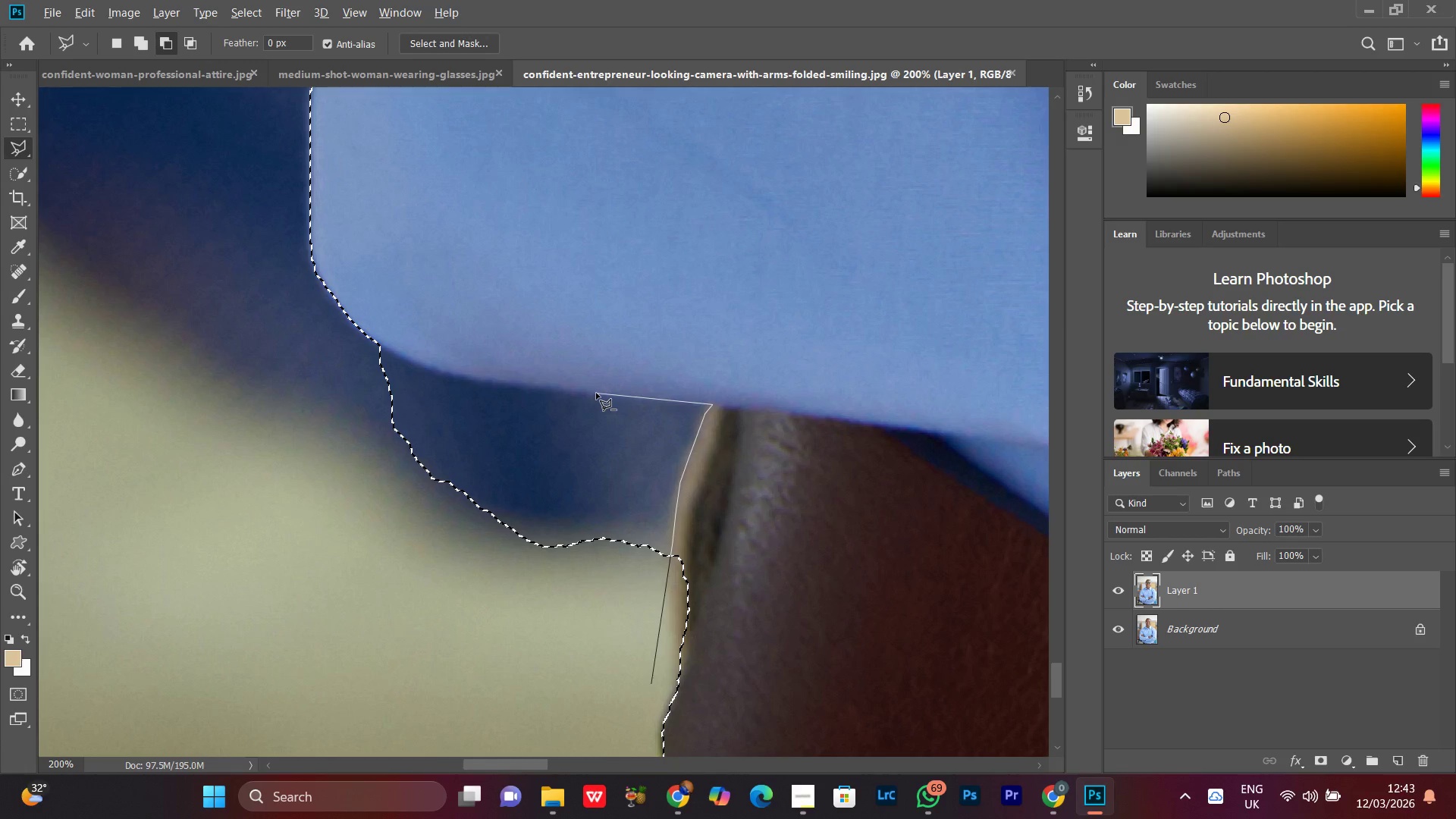 
left_click([596, 393])
 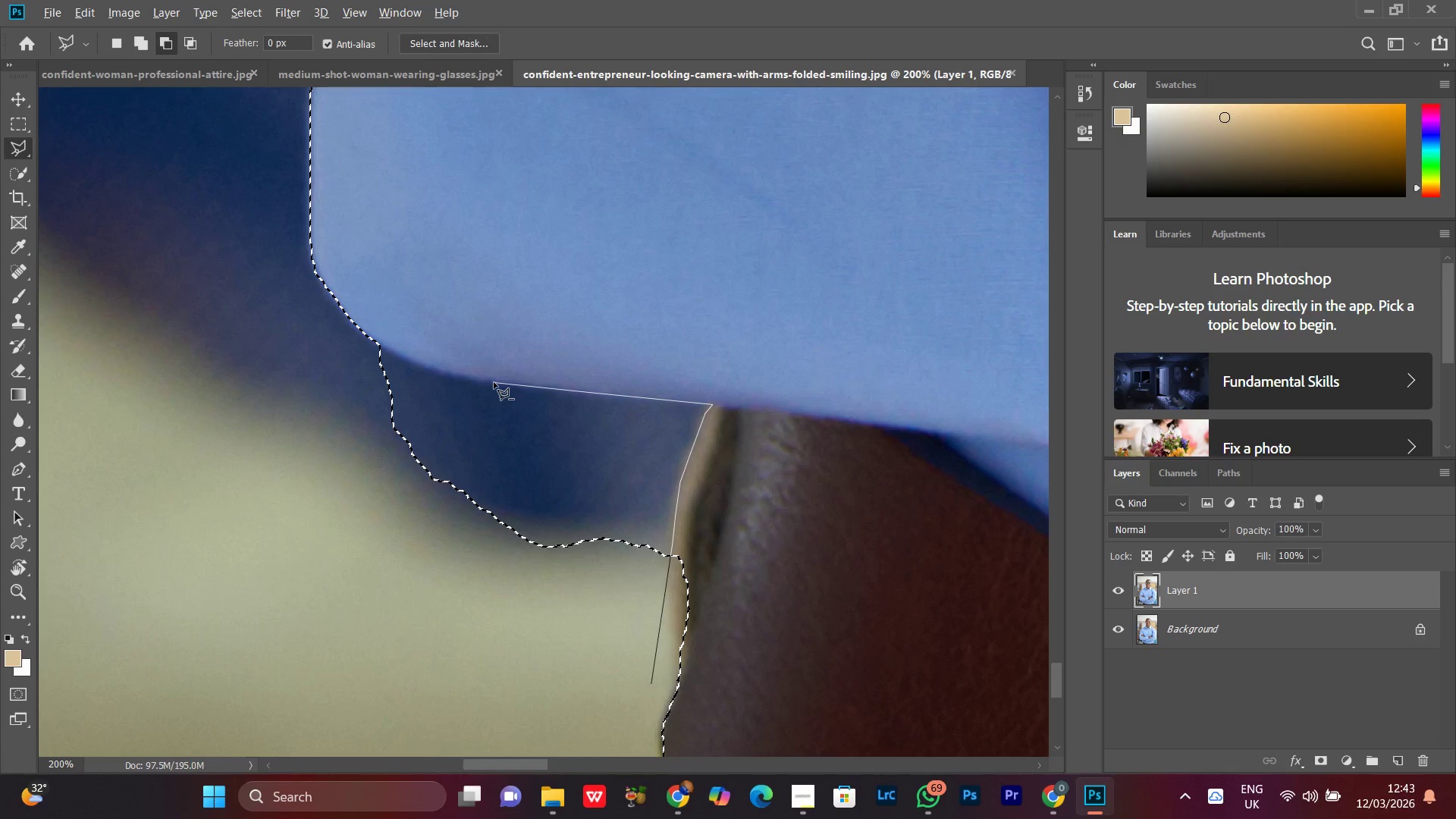 
left_click([493, 382])
 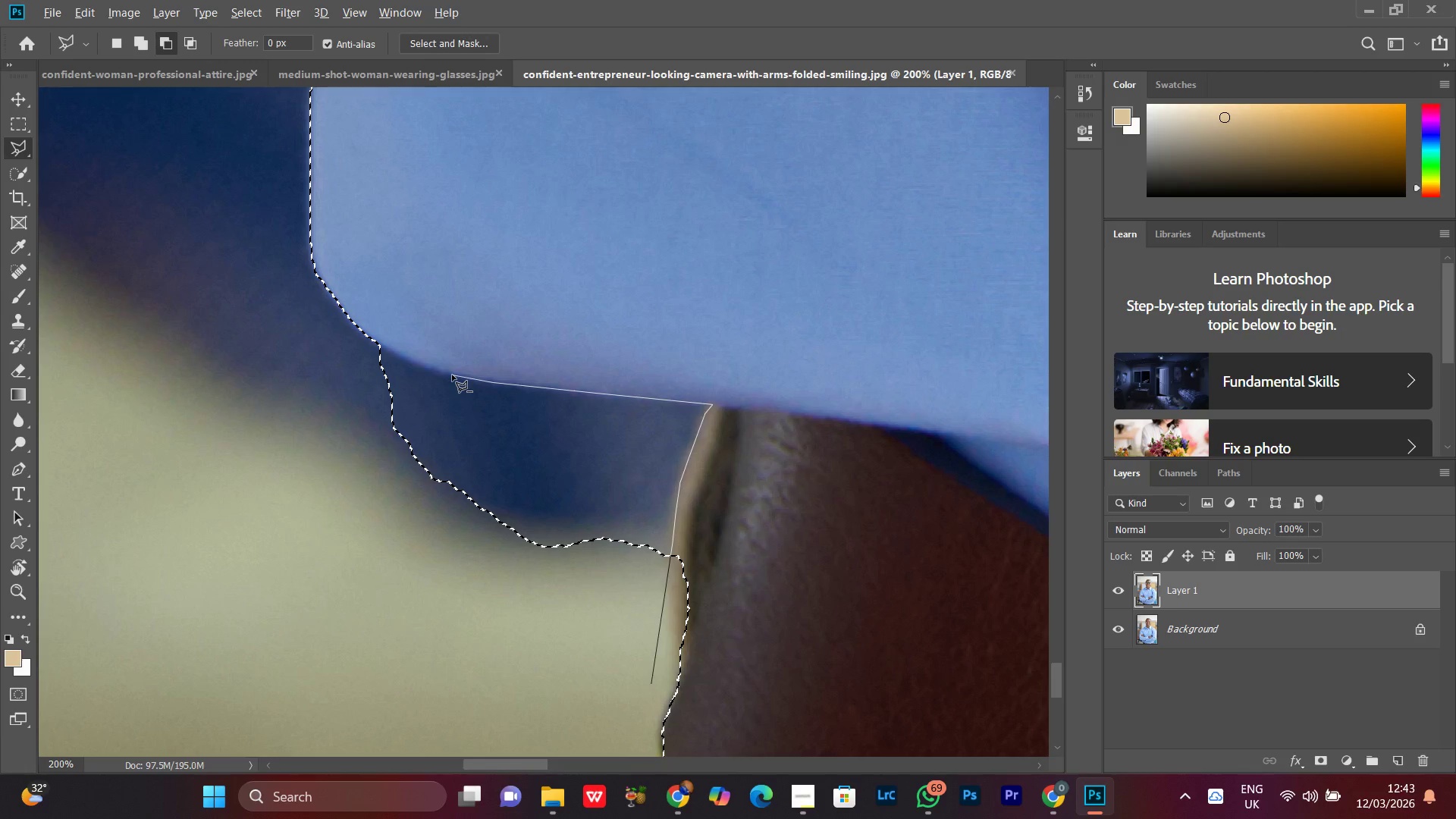 
left_click([452, 375])
 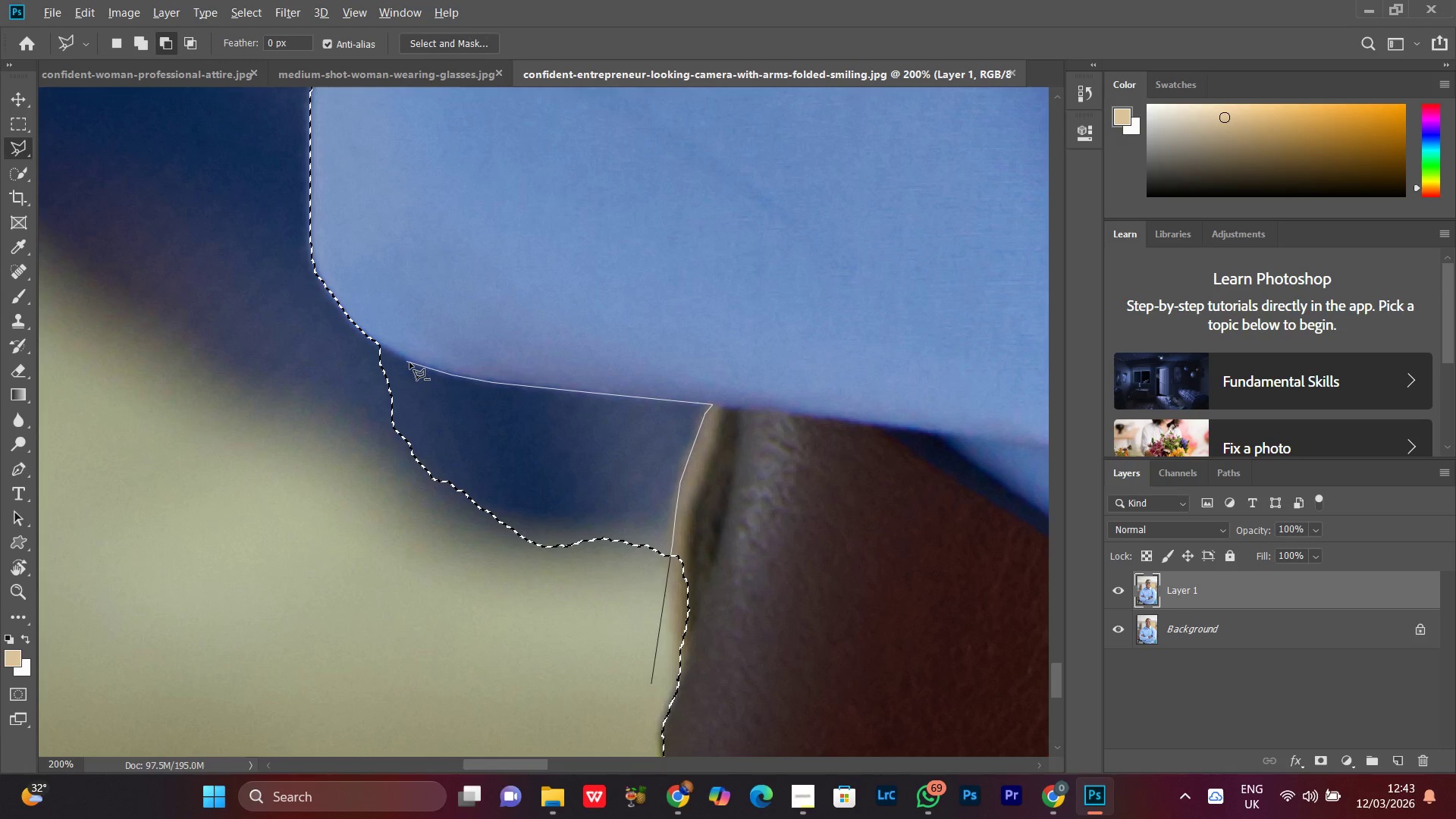 
left_click([410, 362])
 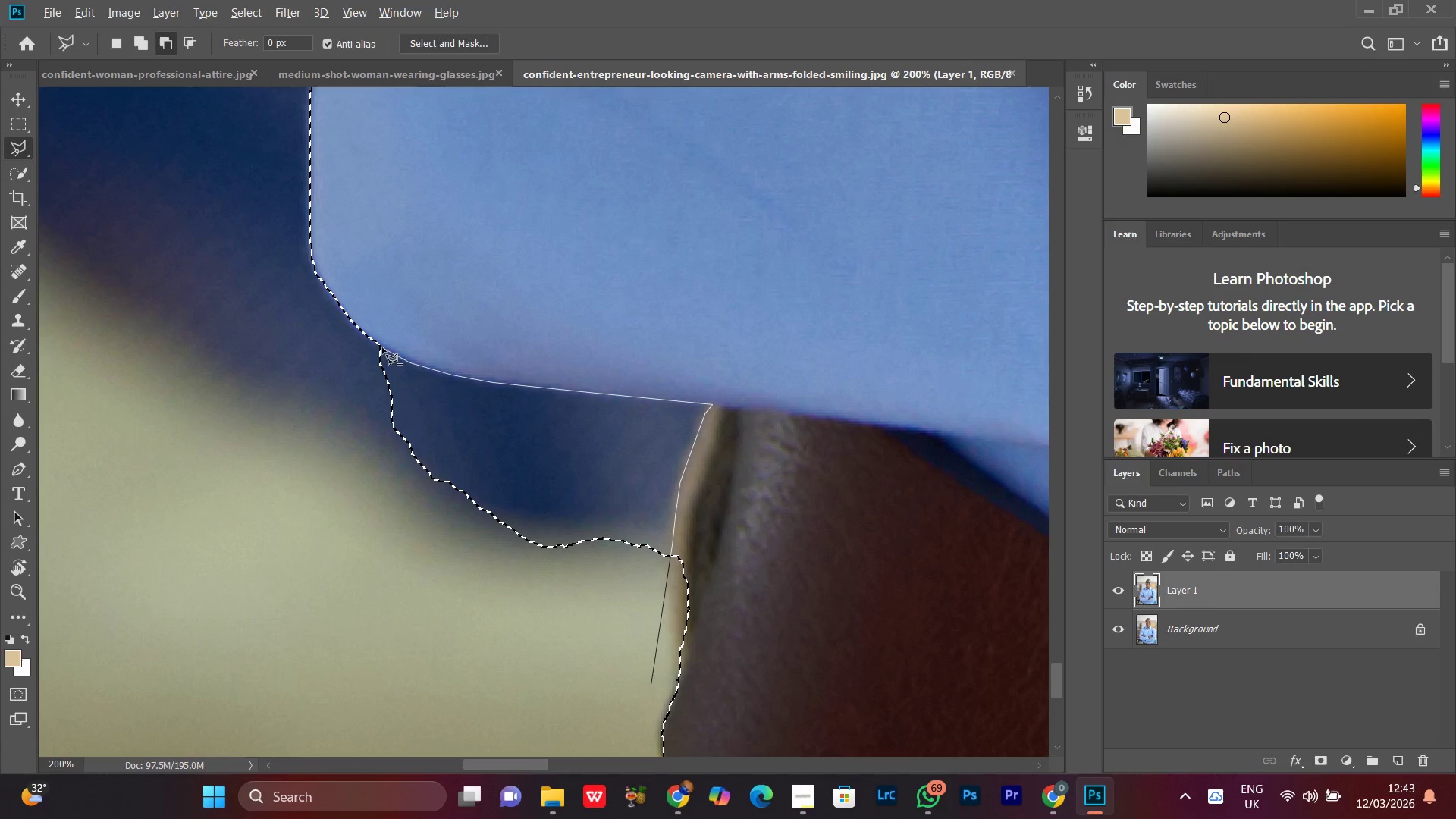 
left_click_drag(start_coordinate=[382, 347], to_coordinate=[375, 346])
 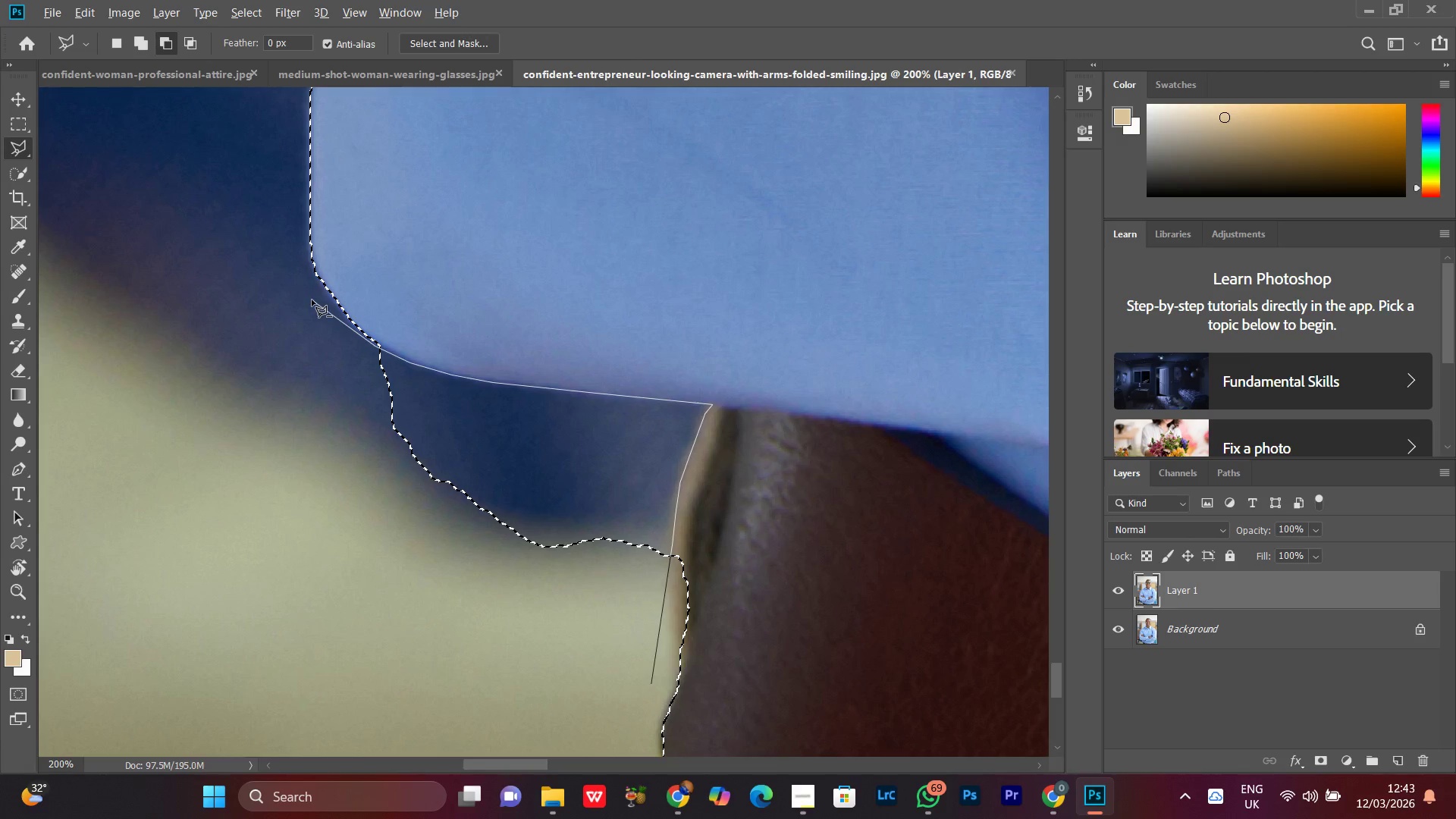 
key(Backspace)
 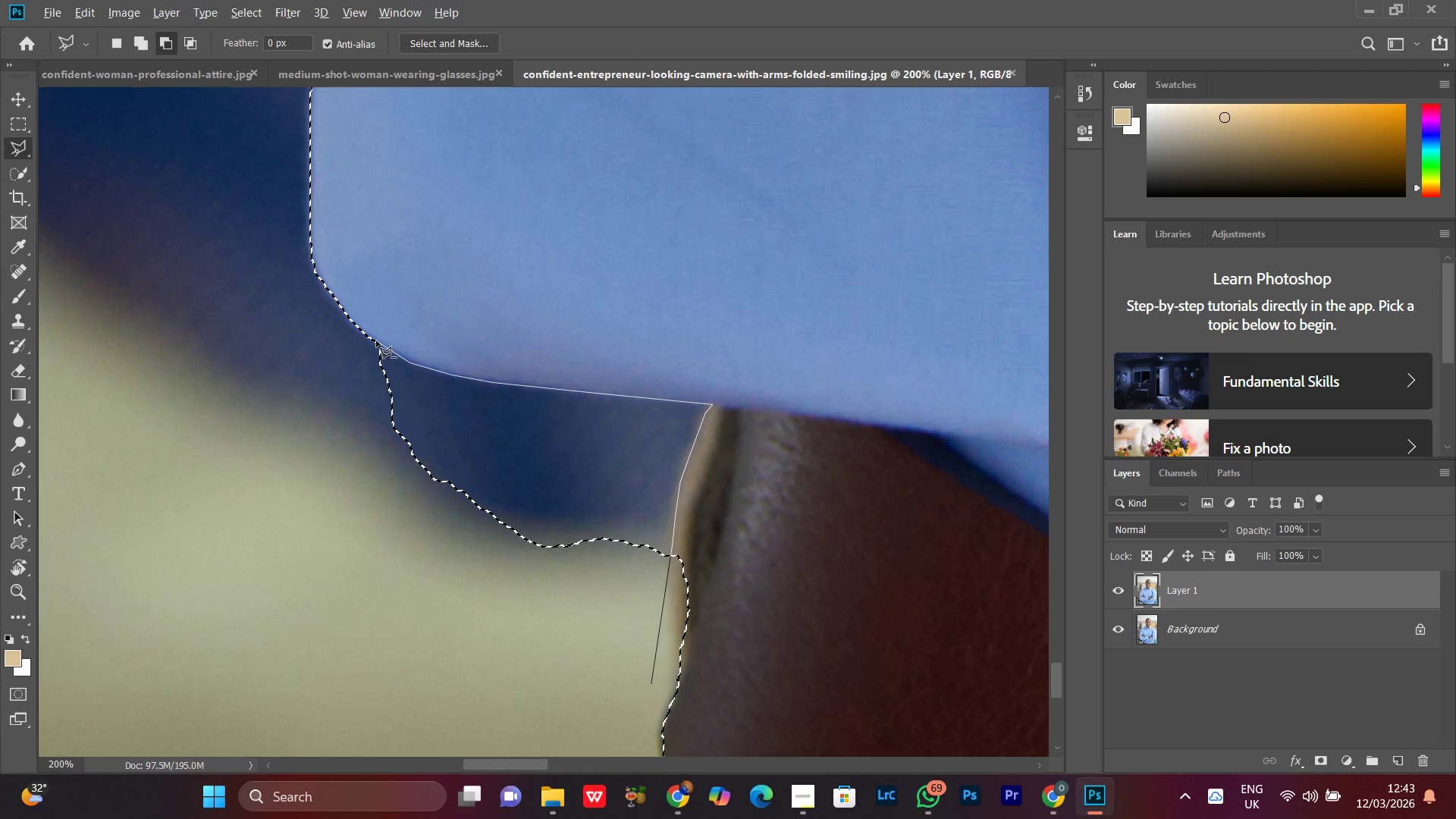 
left_click([372, 340])
 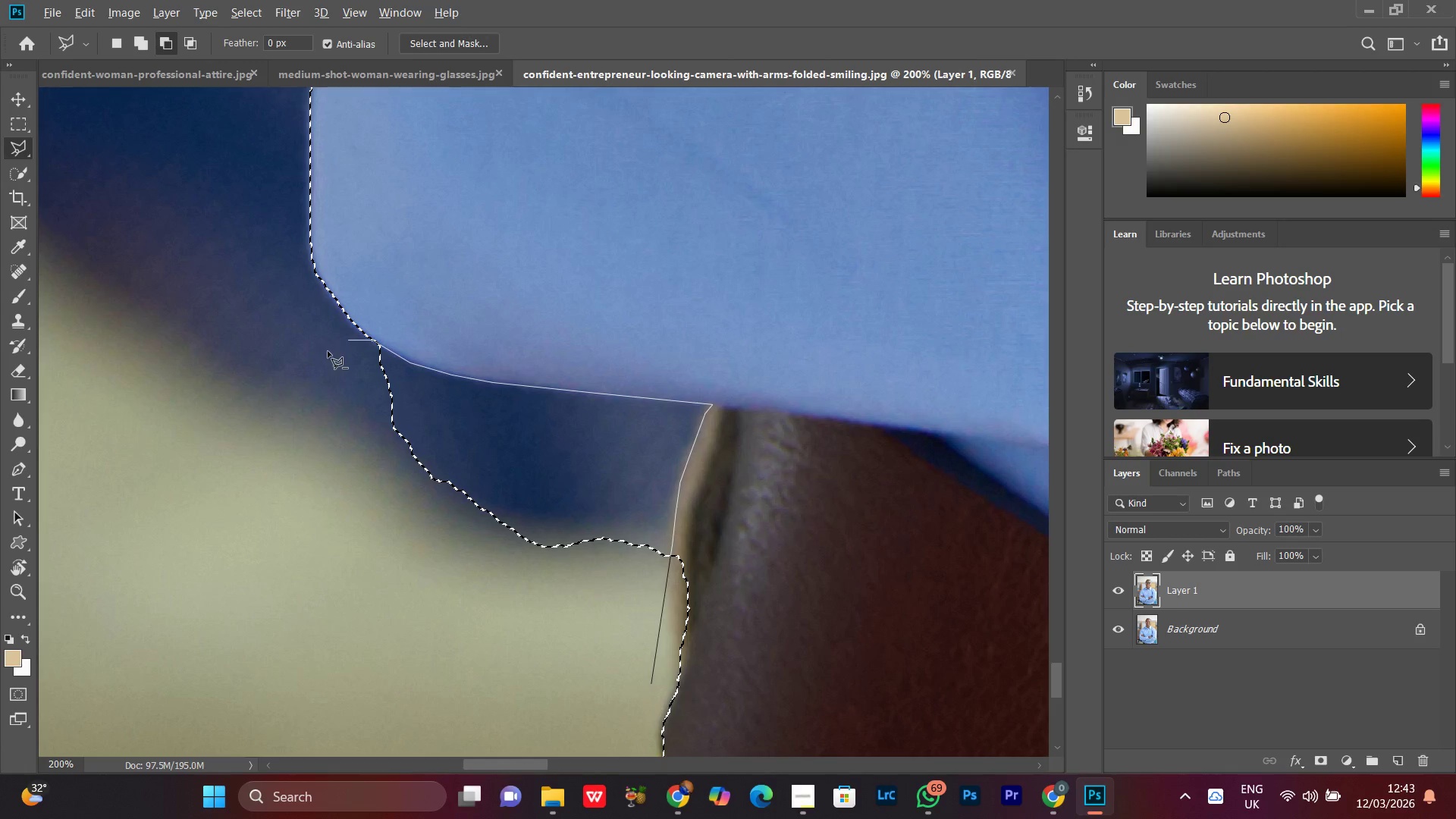 
double_click([325, 356])
 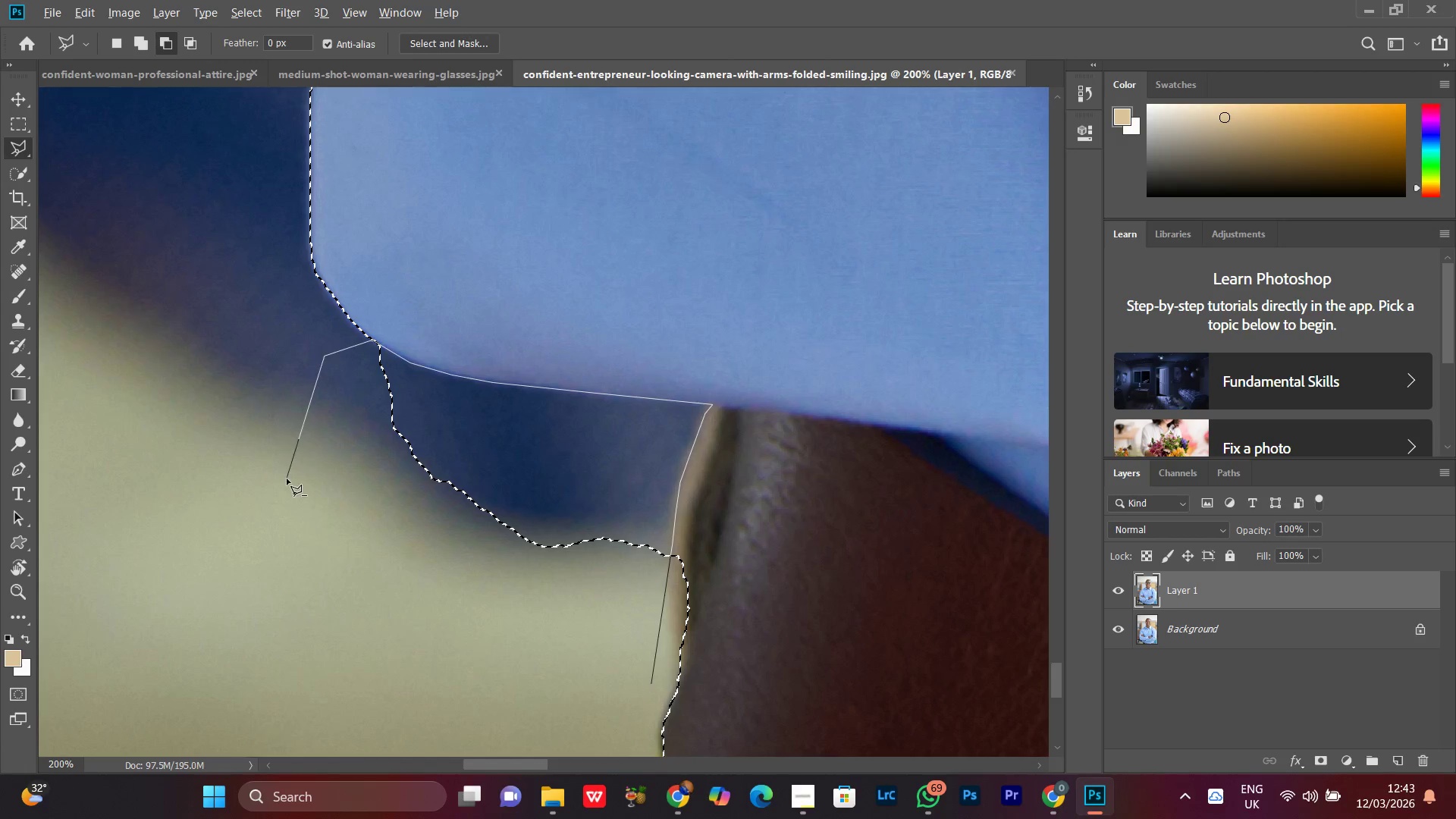 
triple_click([287, 479])
 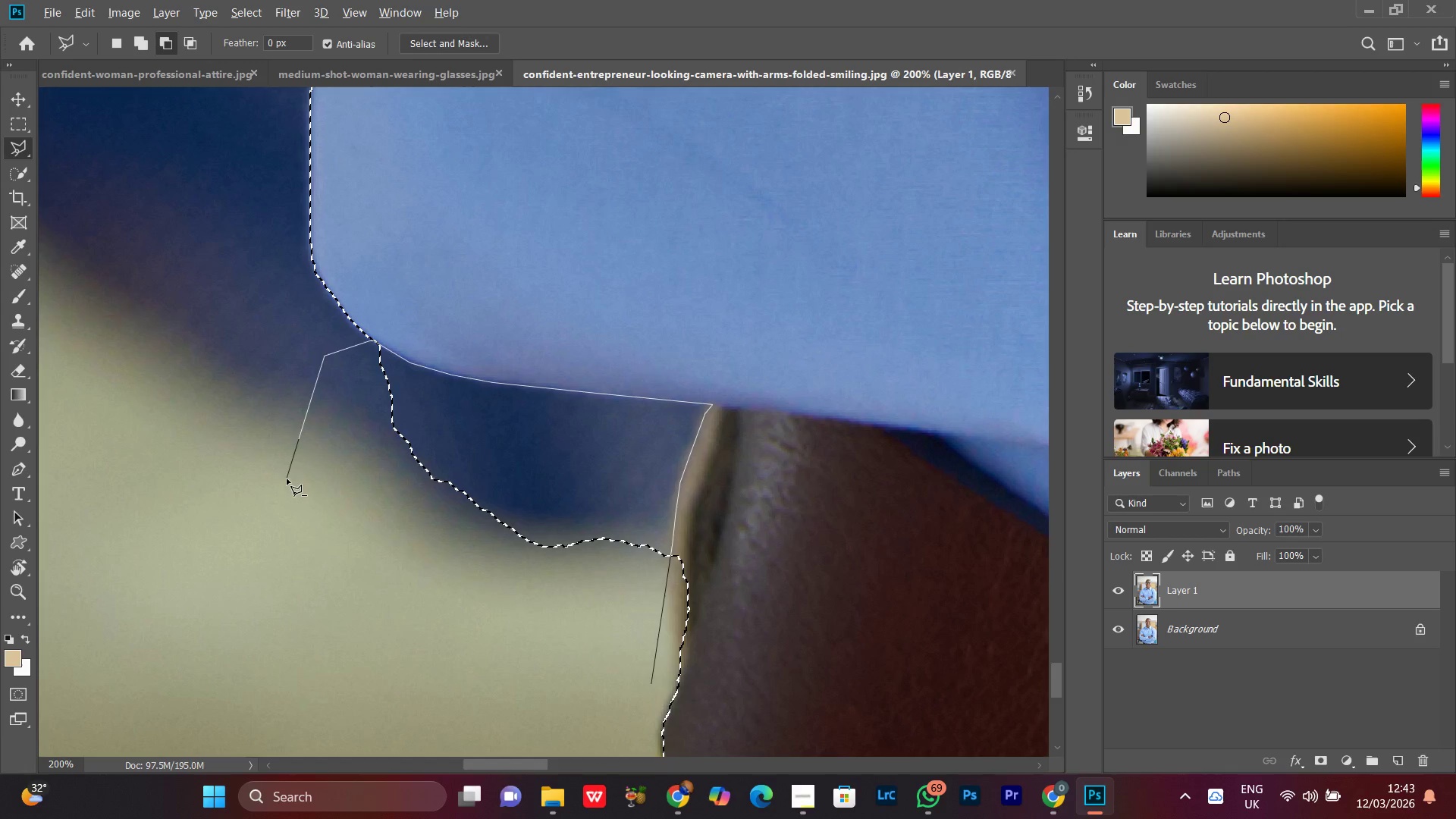 
triple_click([287, 479])
 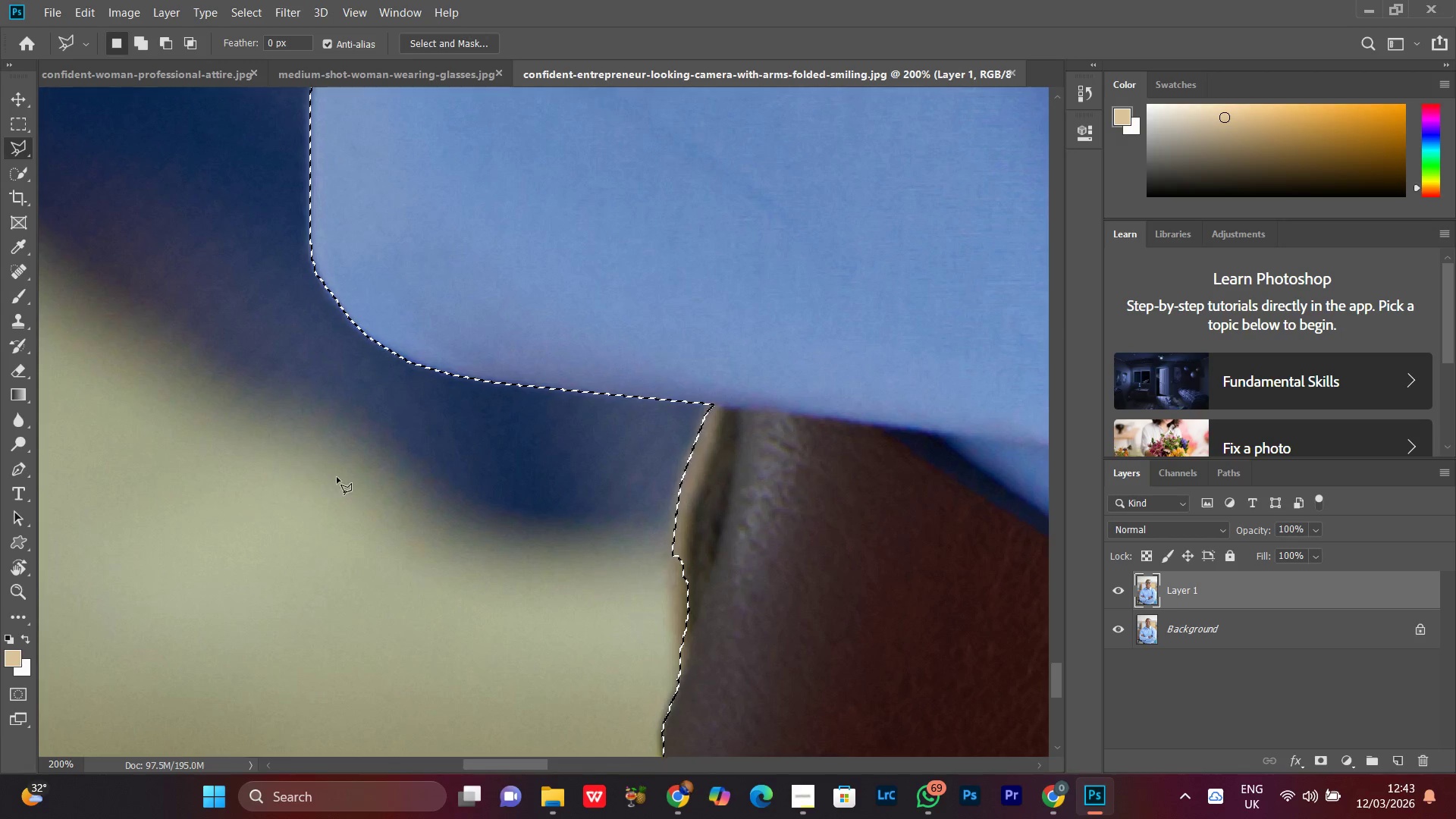 
hold_key(key=Space, duration=0.91)
 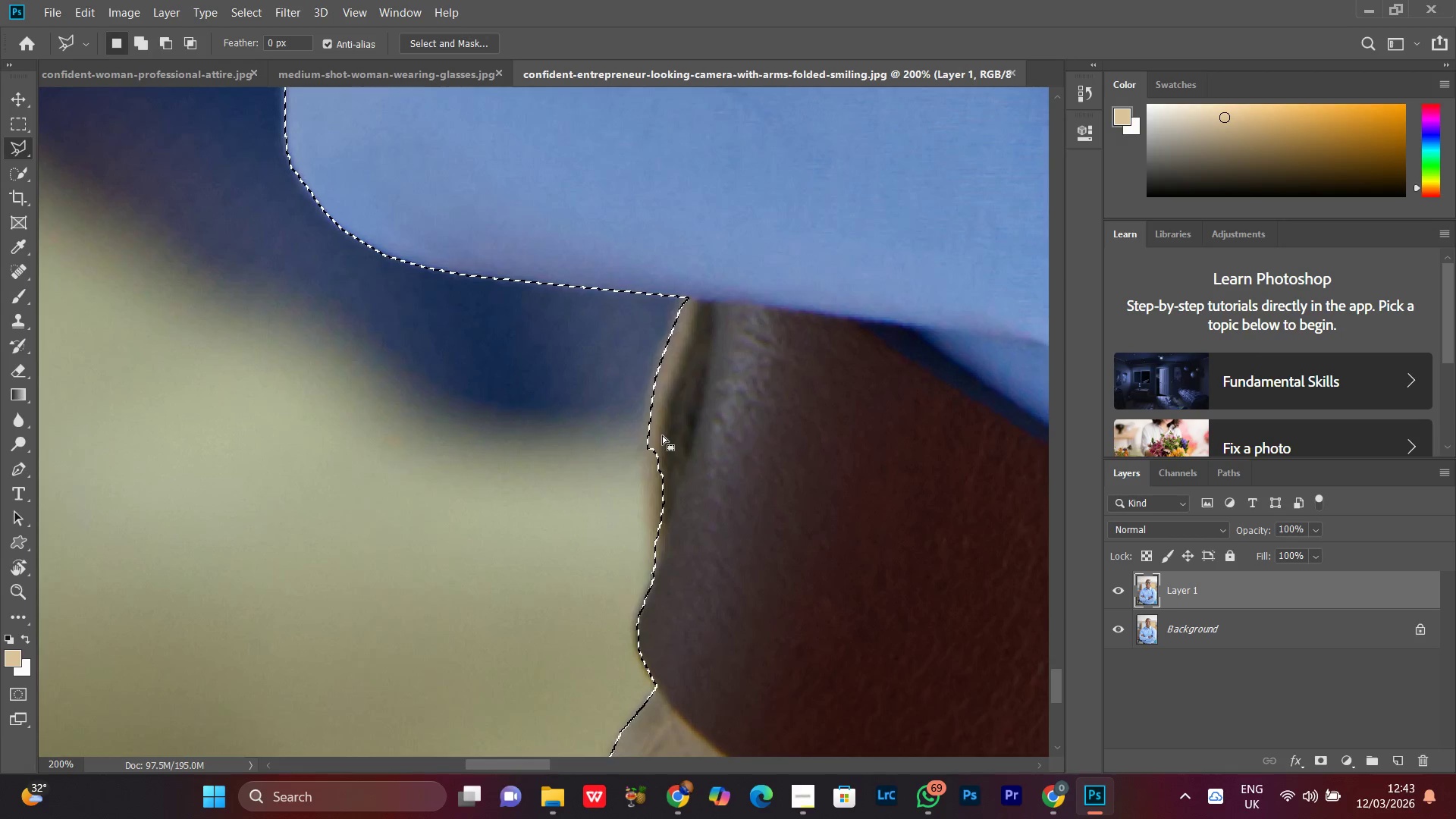 
left_click_drag(start_coordinate=[694, 538], to_coordinate=[669, 431])
 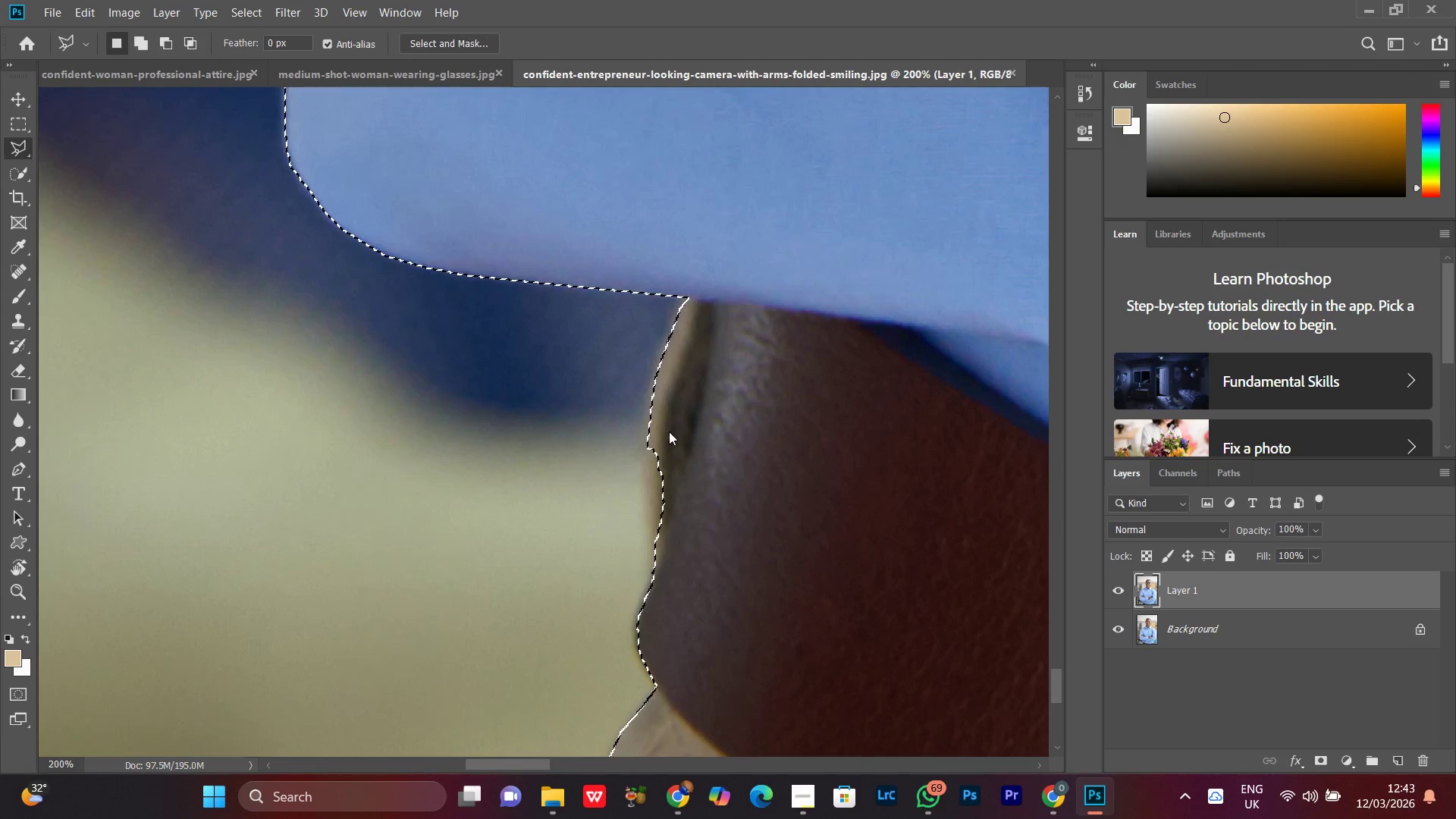 
hold_key(key=Space, duration=11.0)
 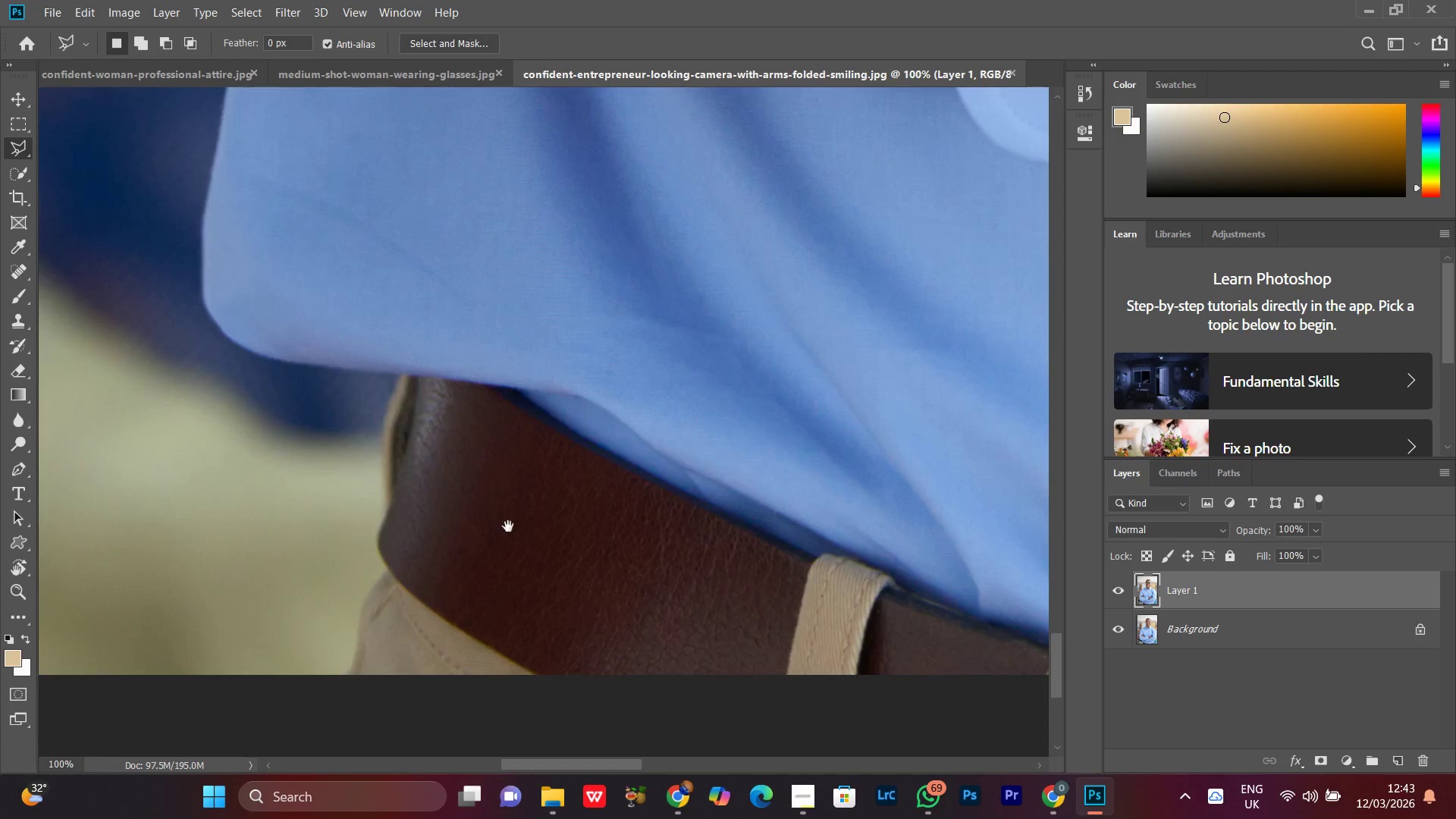 
hold_key(key=ShiftLeft, duration=1.51)
left_click([656, 384])
 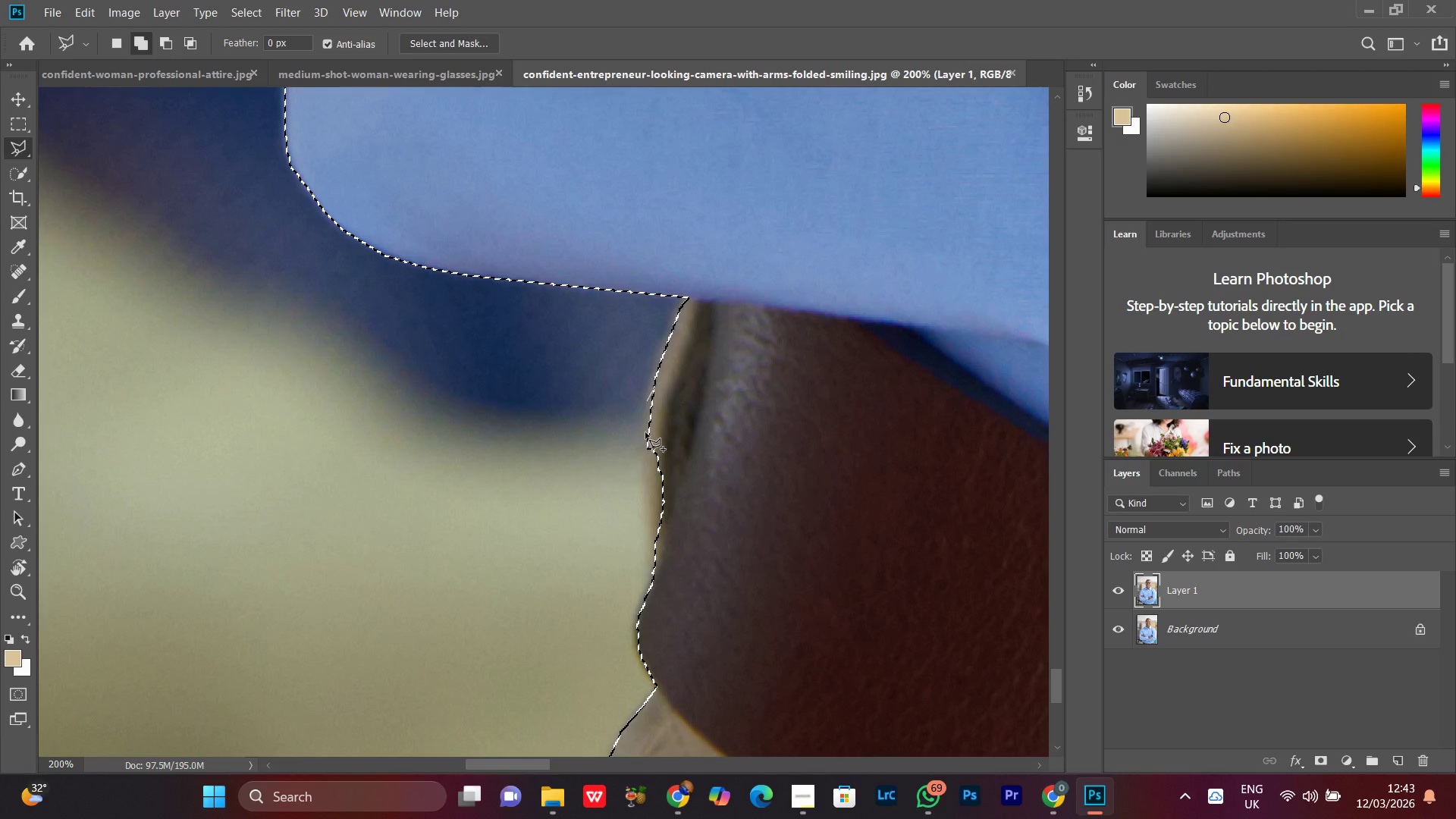 
key(Shift+ShiftLeft)
 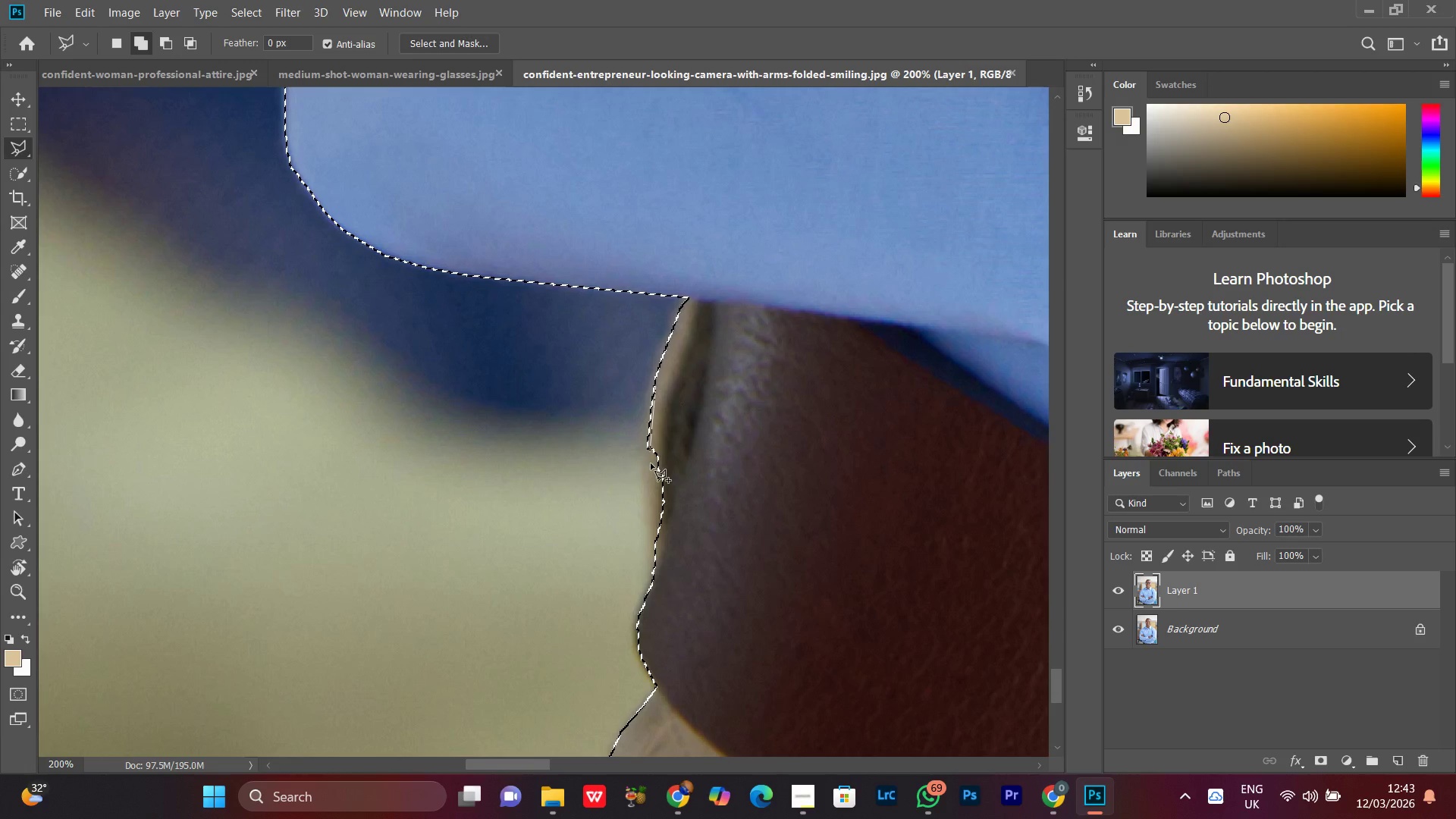 
key(Shift+ShiftLeft)
 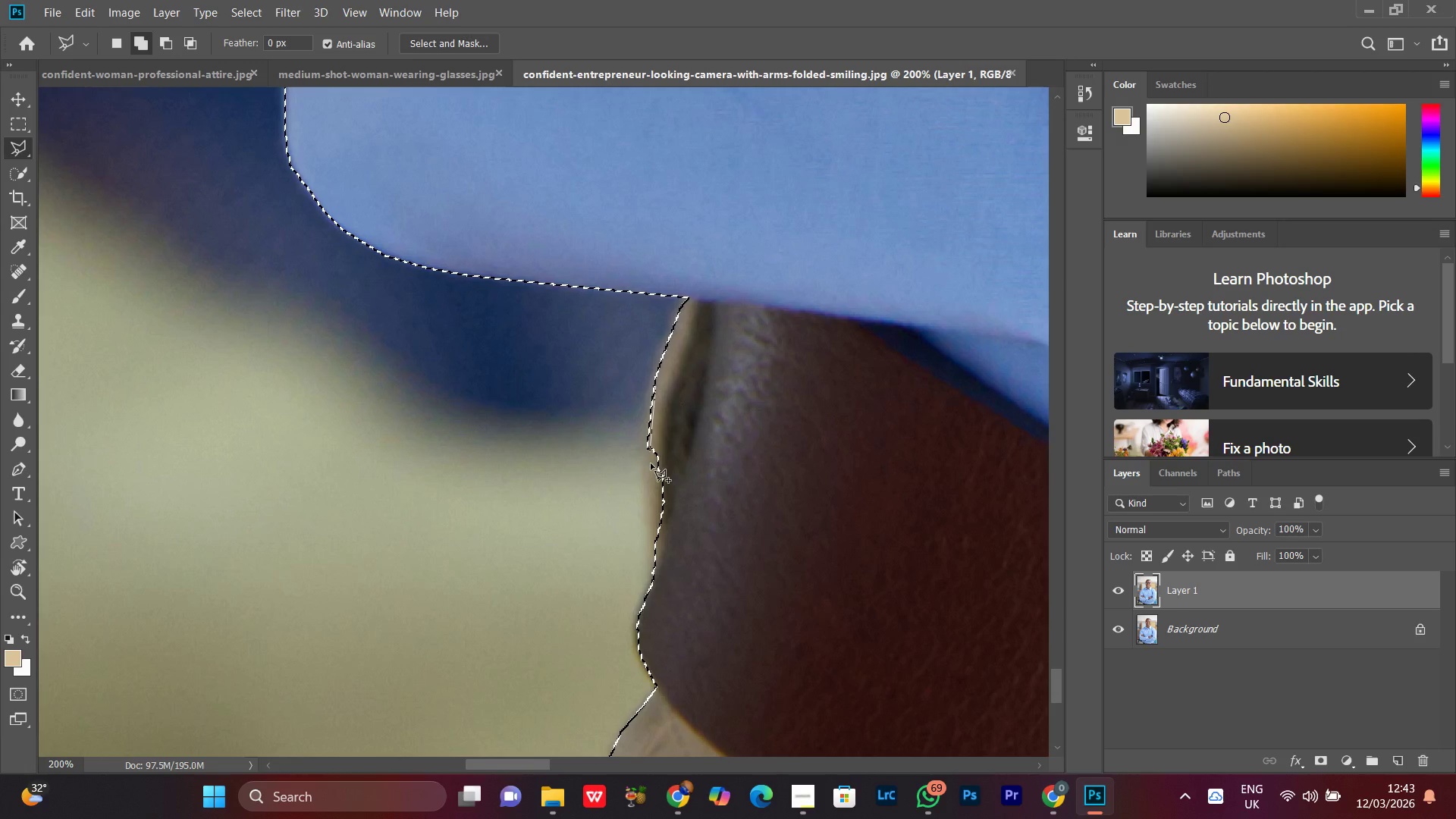 
key(Shift+ShiftLeft)
 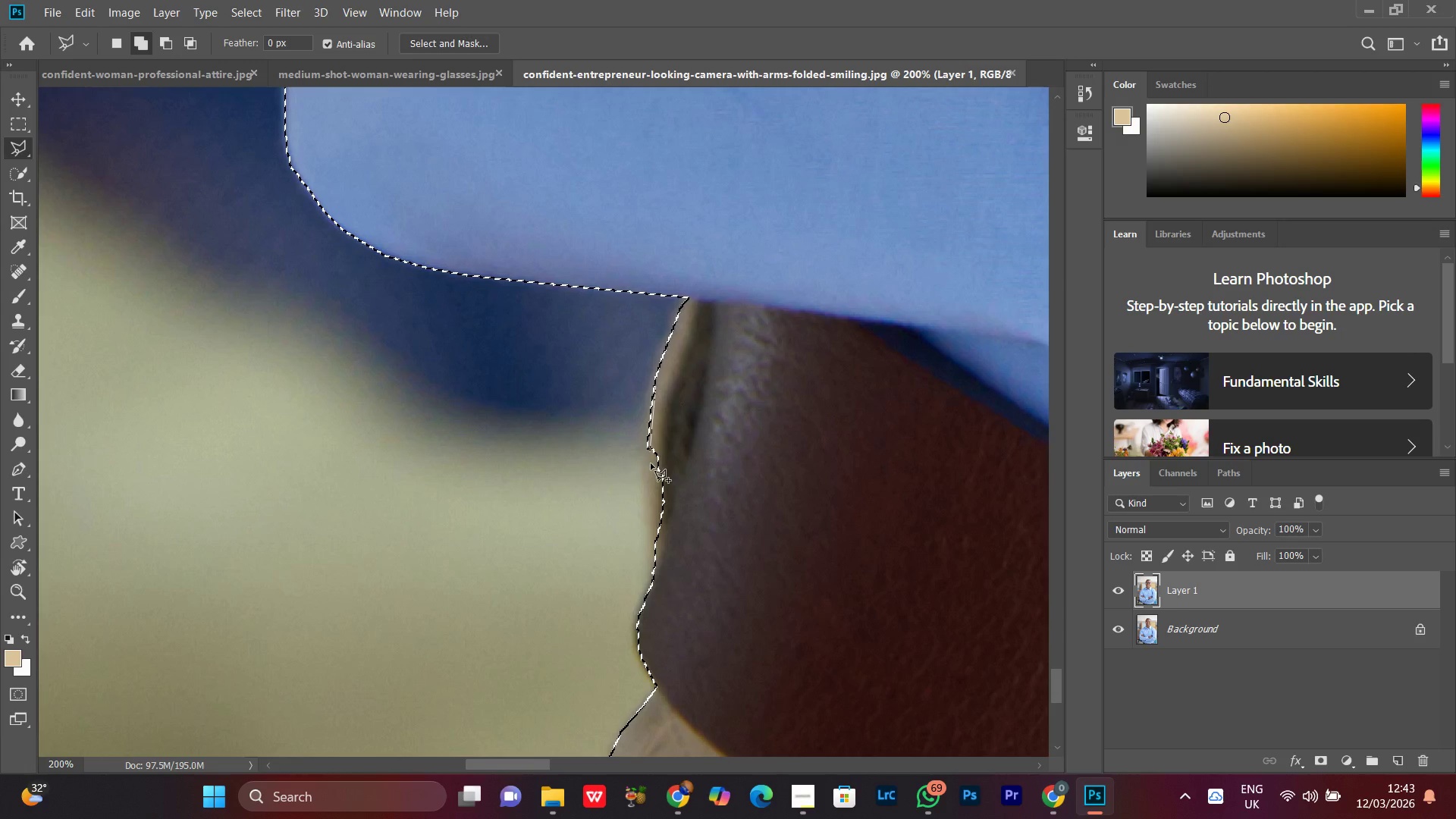 
key(Shift+ShiftLeft)
 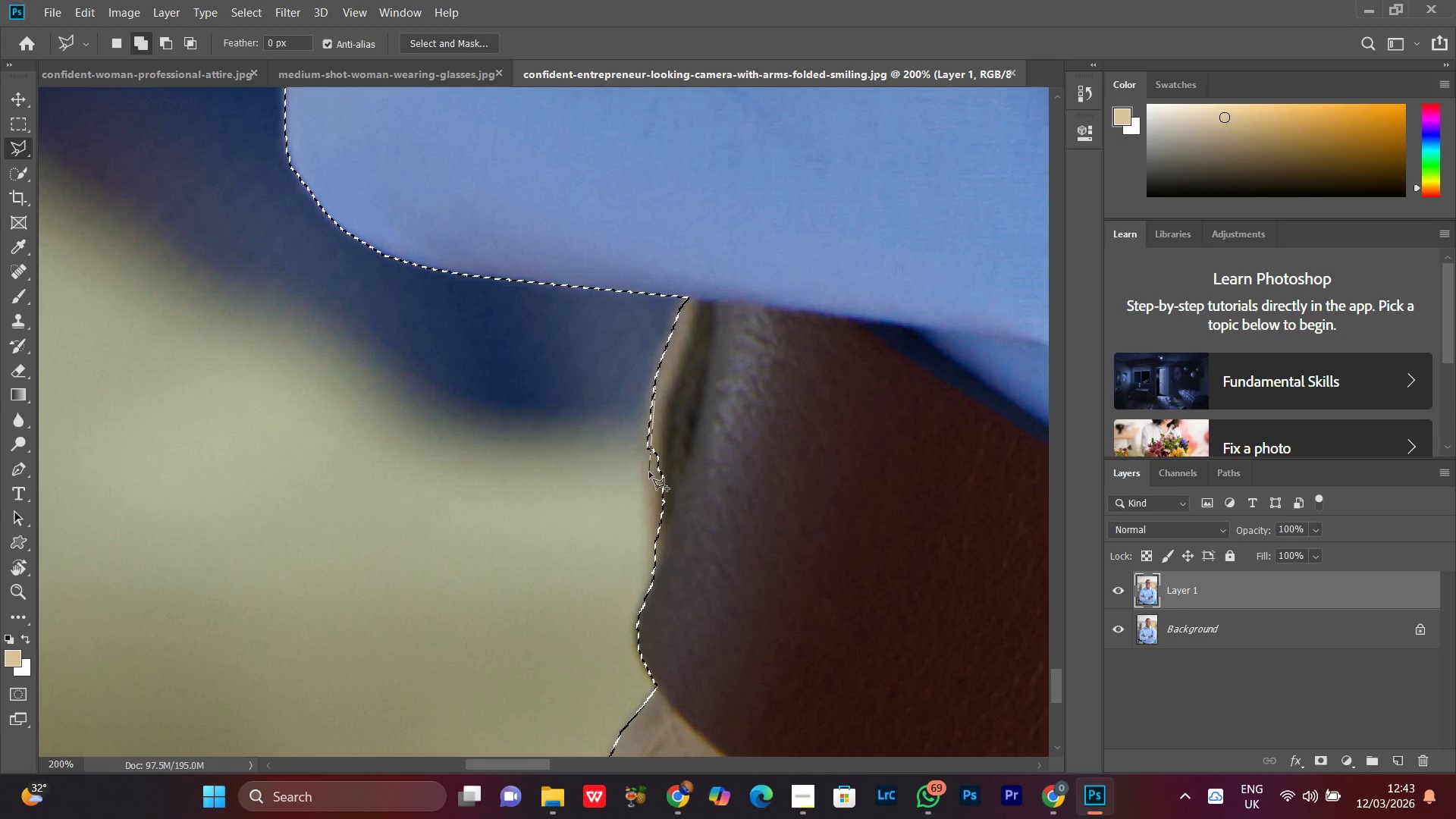 
key(Shift+ShiftLeft)
 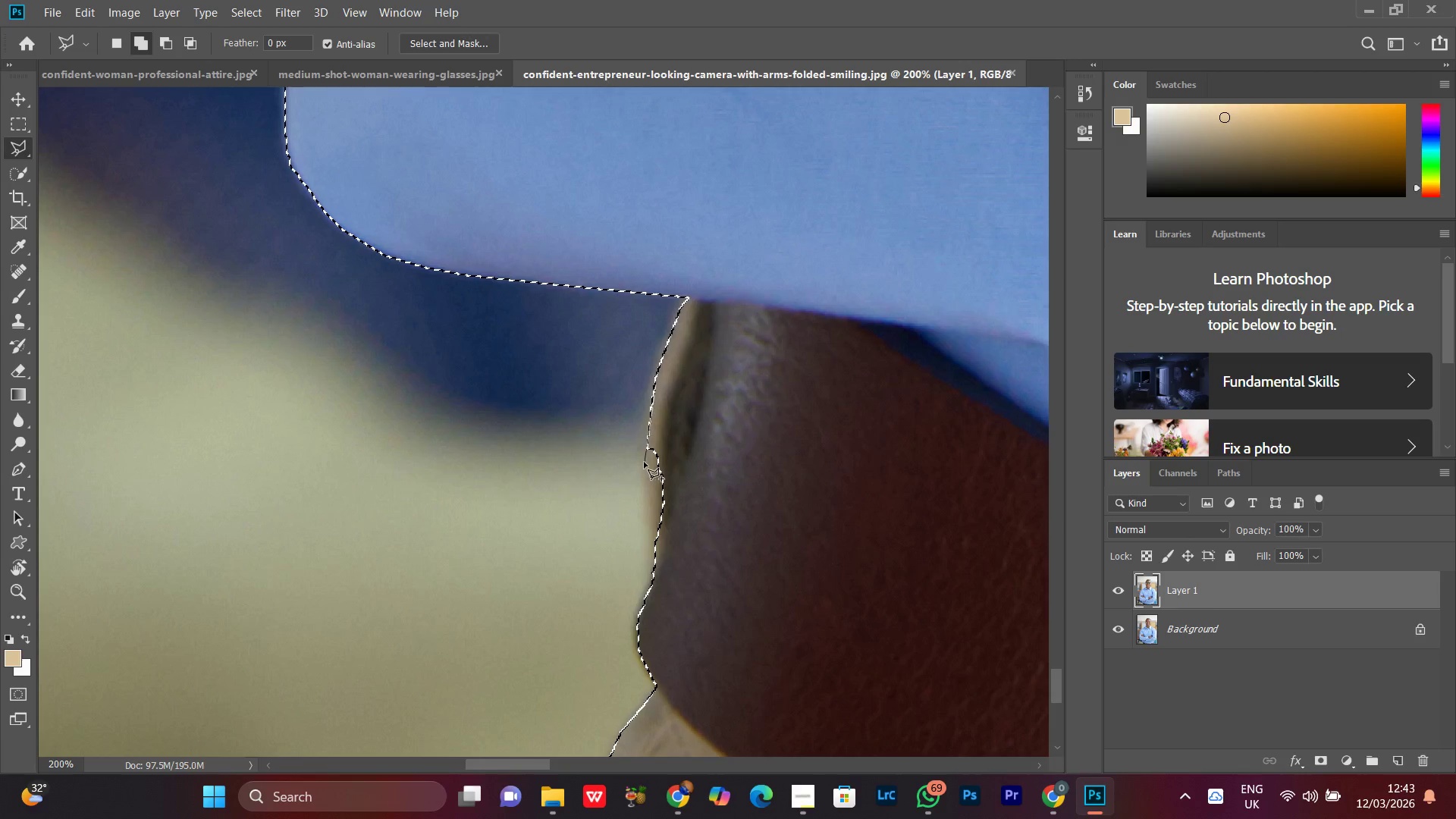 
left_click([644, 462])
 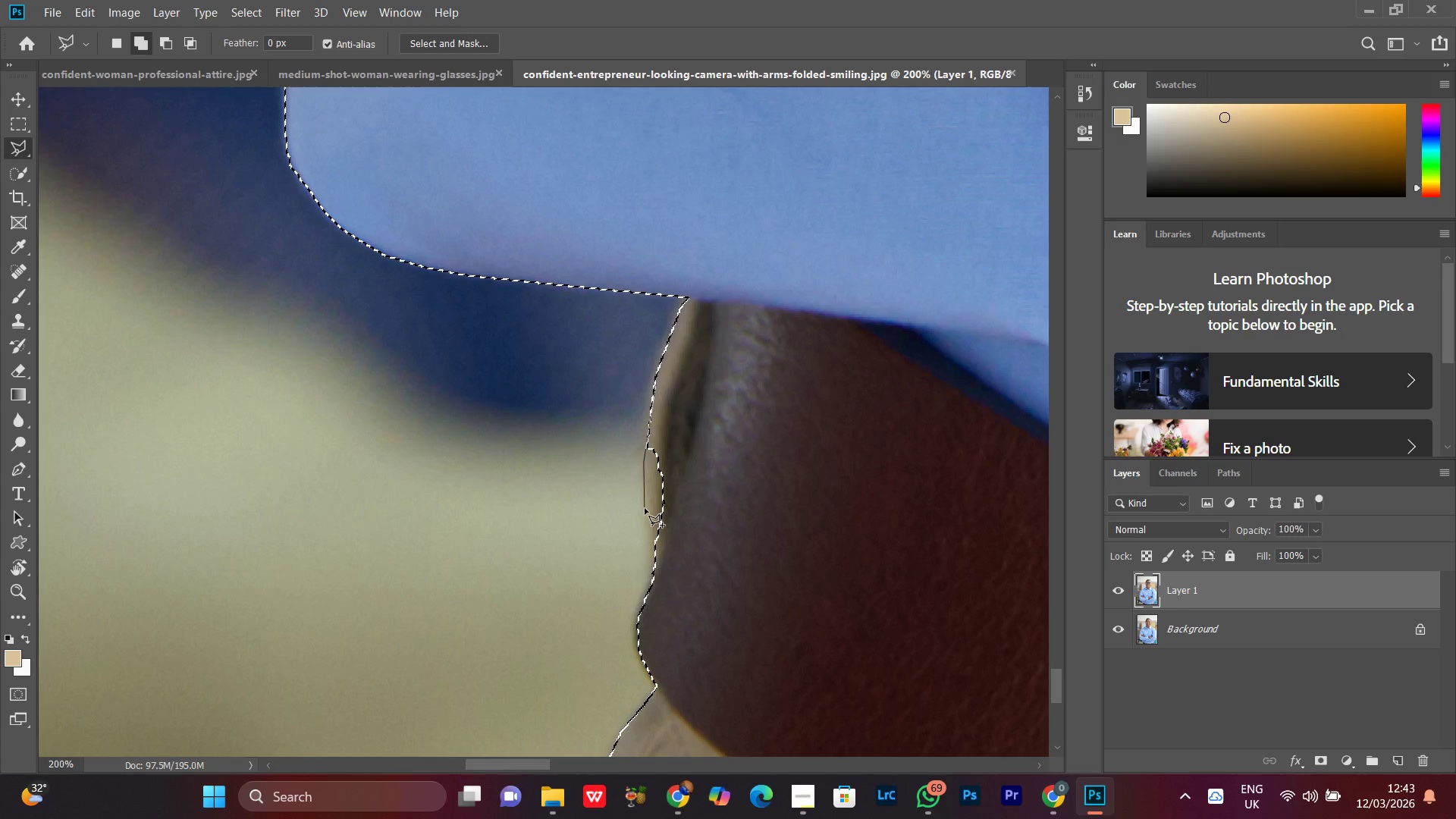 
left_click([645, 508])
 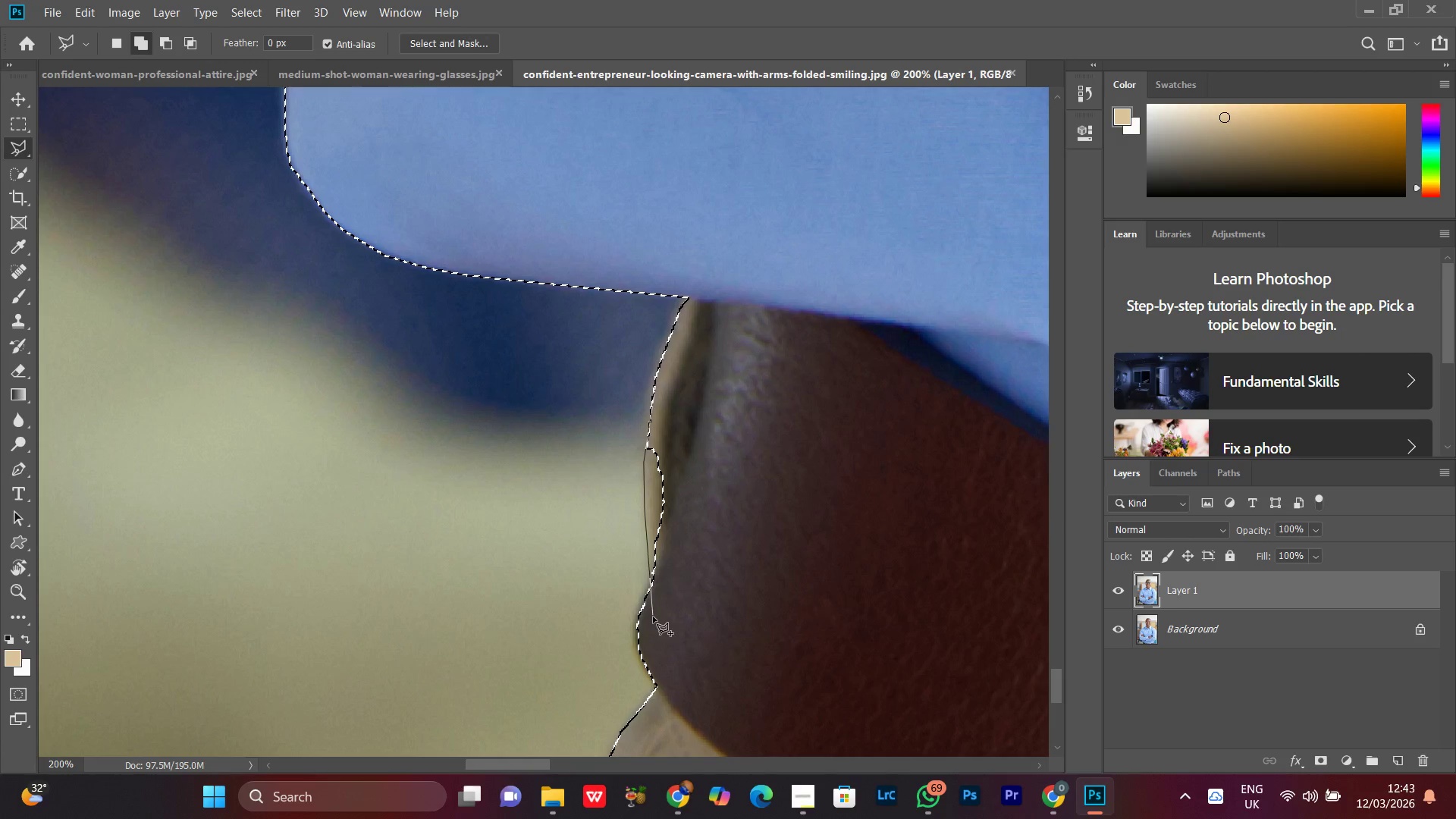 
left_click([654, 621])
 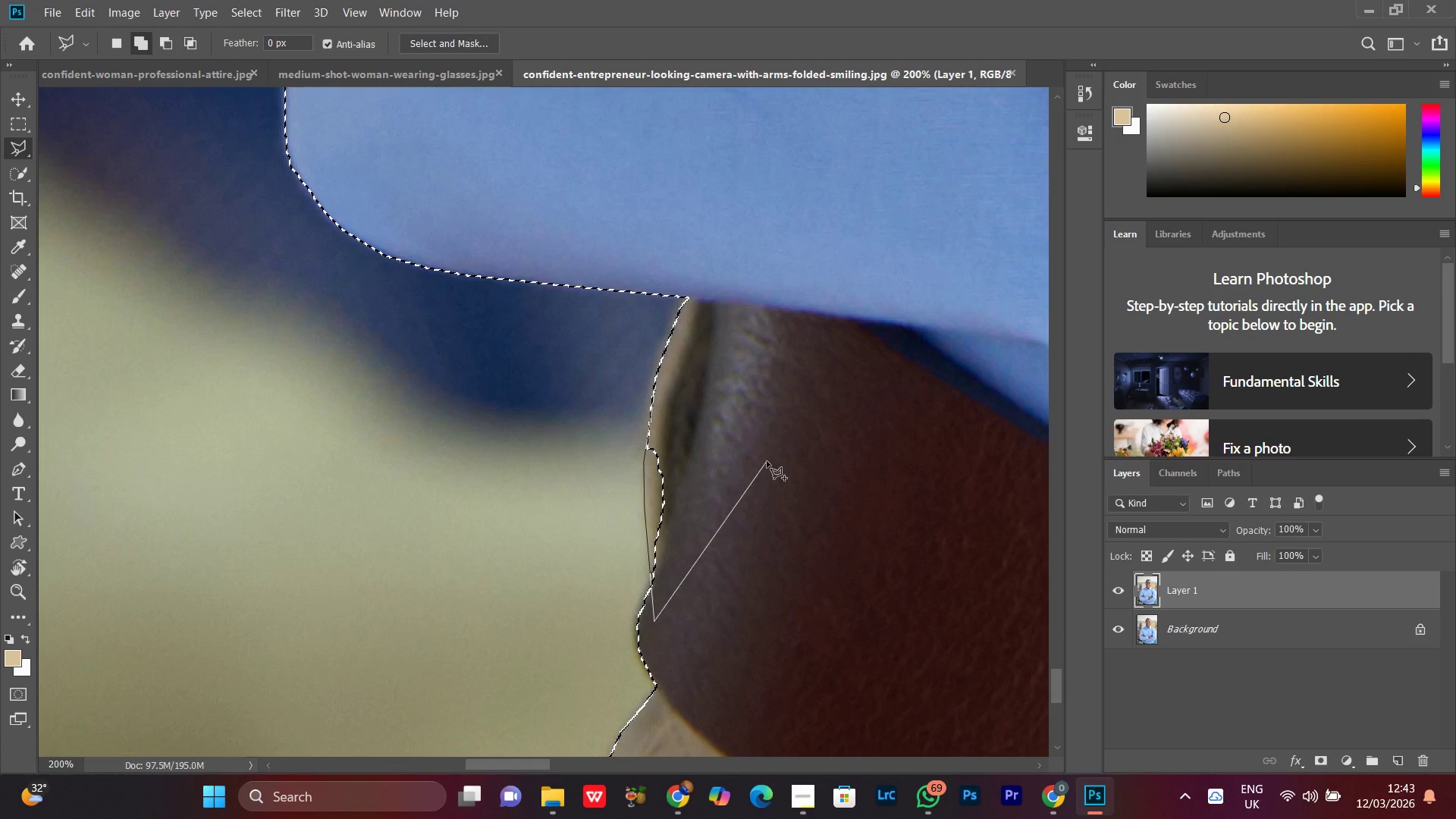 
double_click([767, 461])
 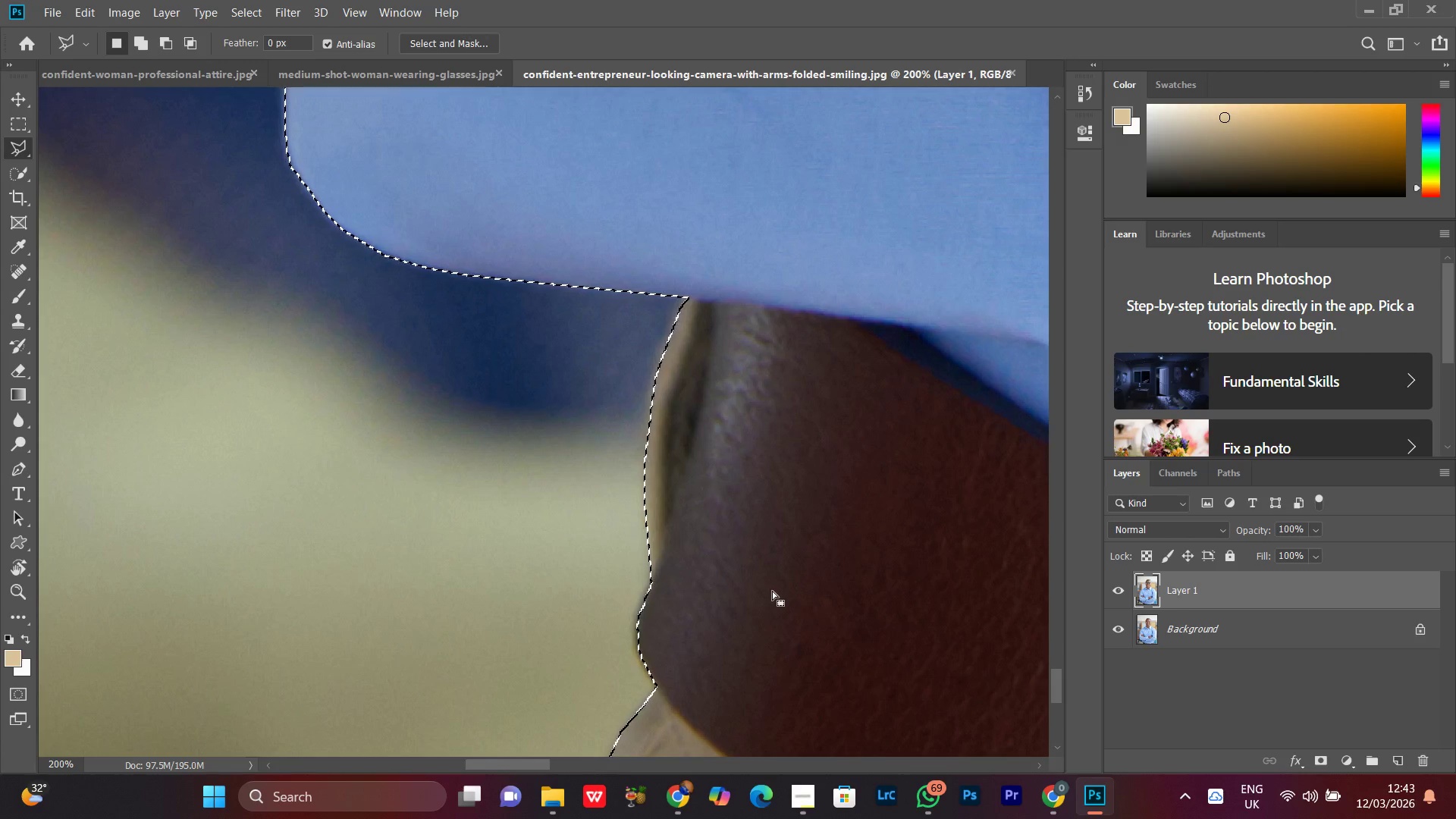 
key(Control+Minus)
 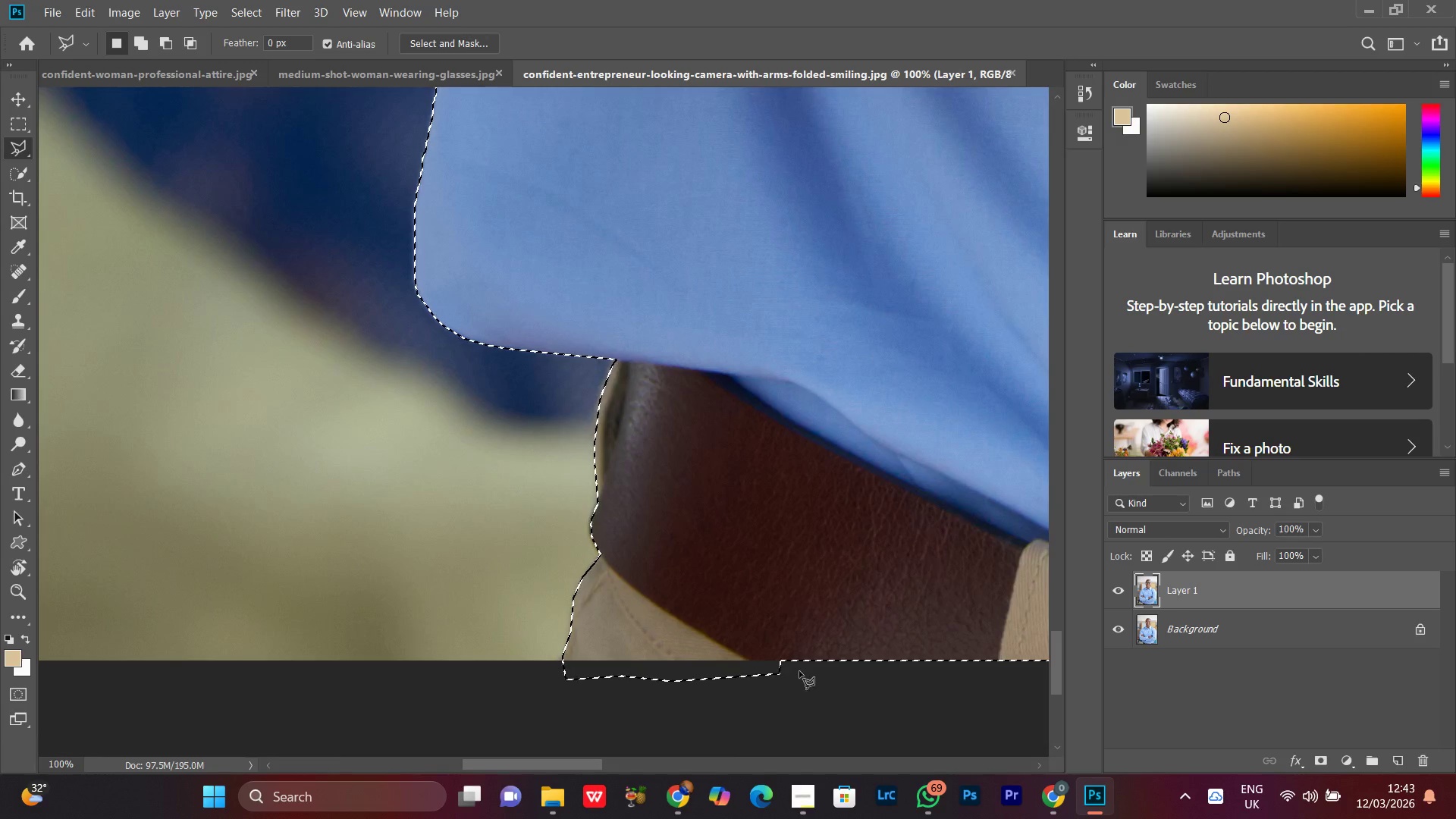 
hold_key(key=Space, duration=1.52)
 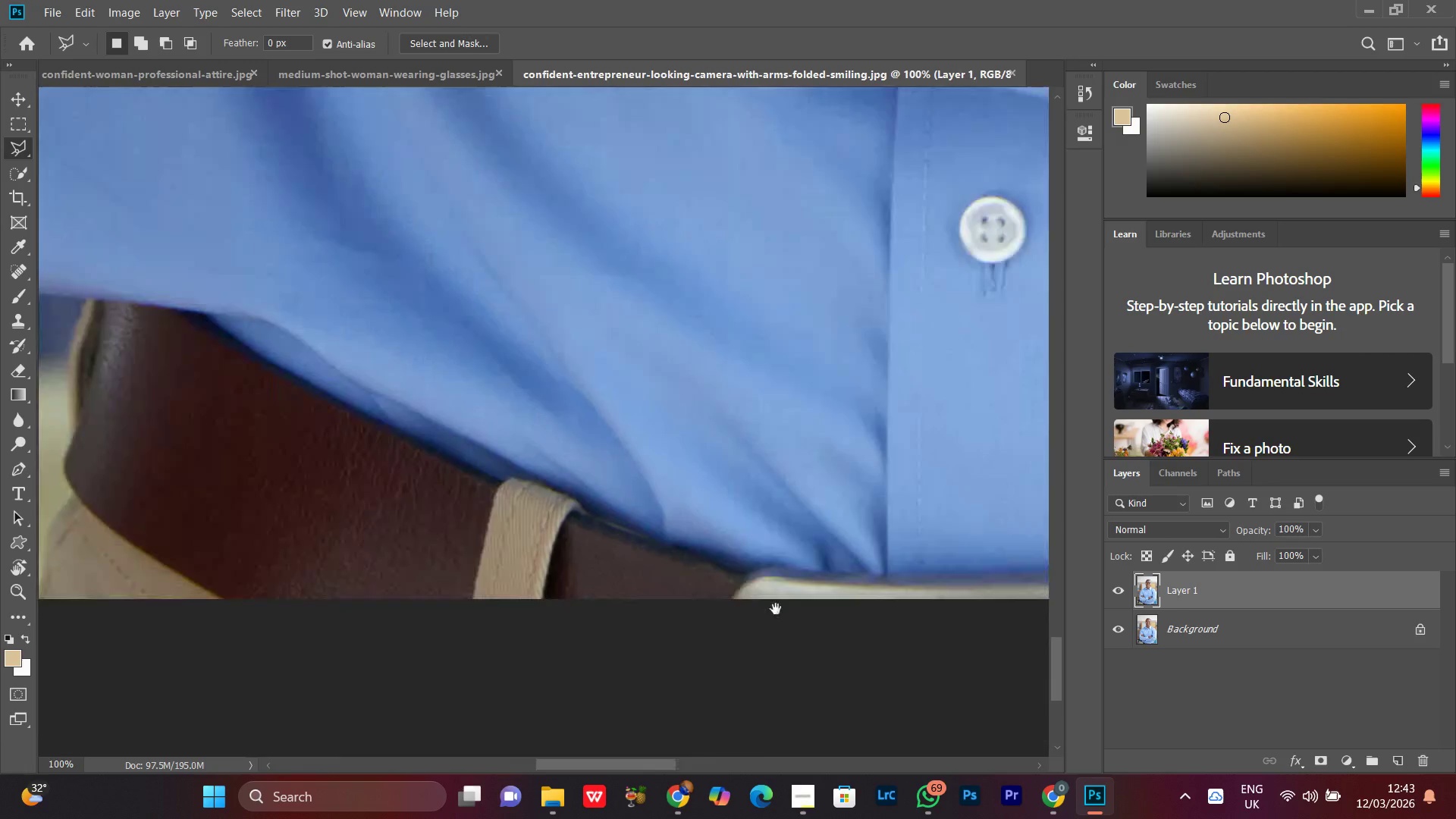 
left_click_drag(start_coordinate=[799, 557], to_coordinate=[504, 522])
 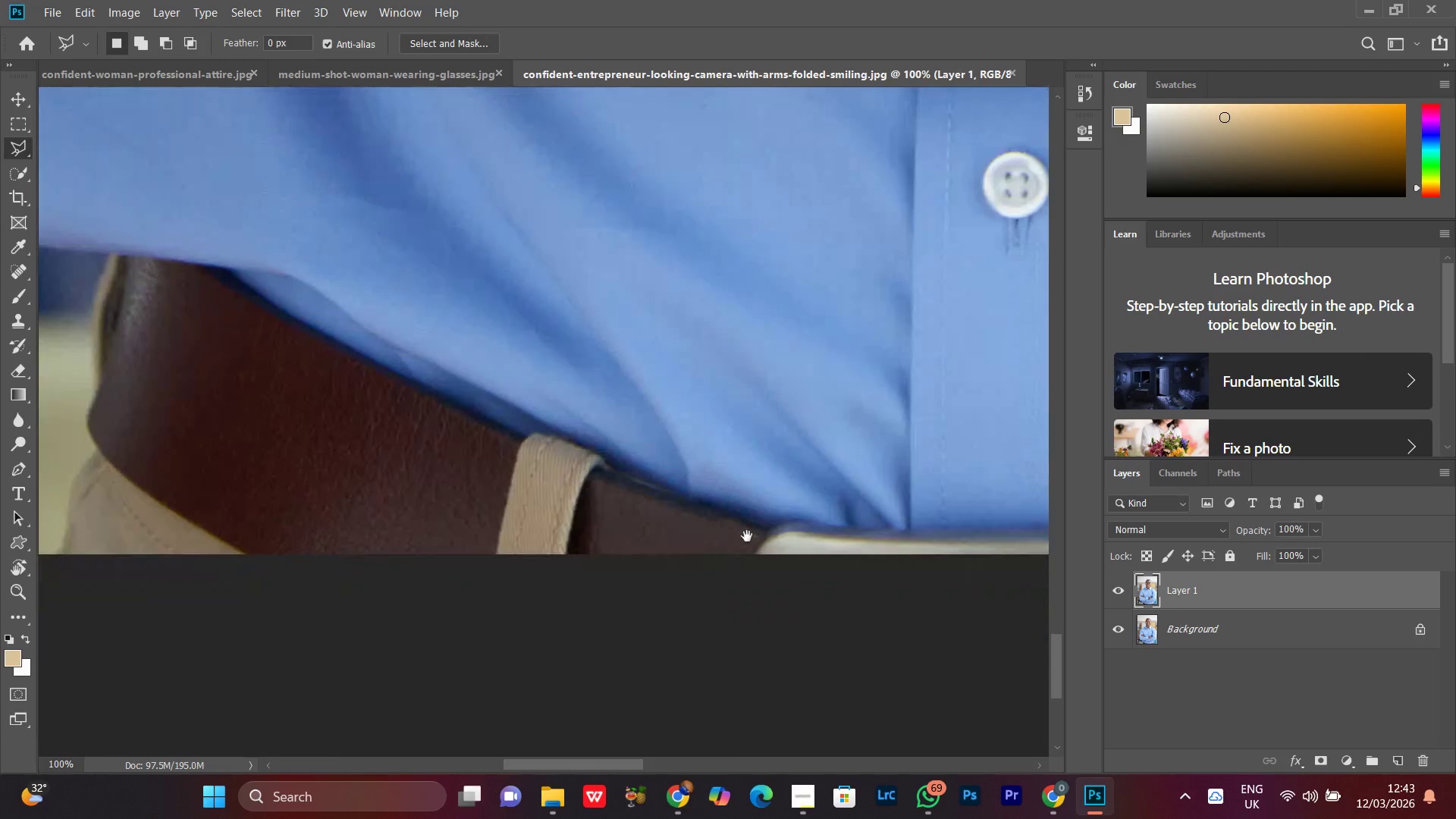 
left_click_drag(start_coordinate=[747, 536], to_coordinate=[797, 608])
 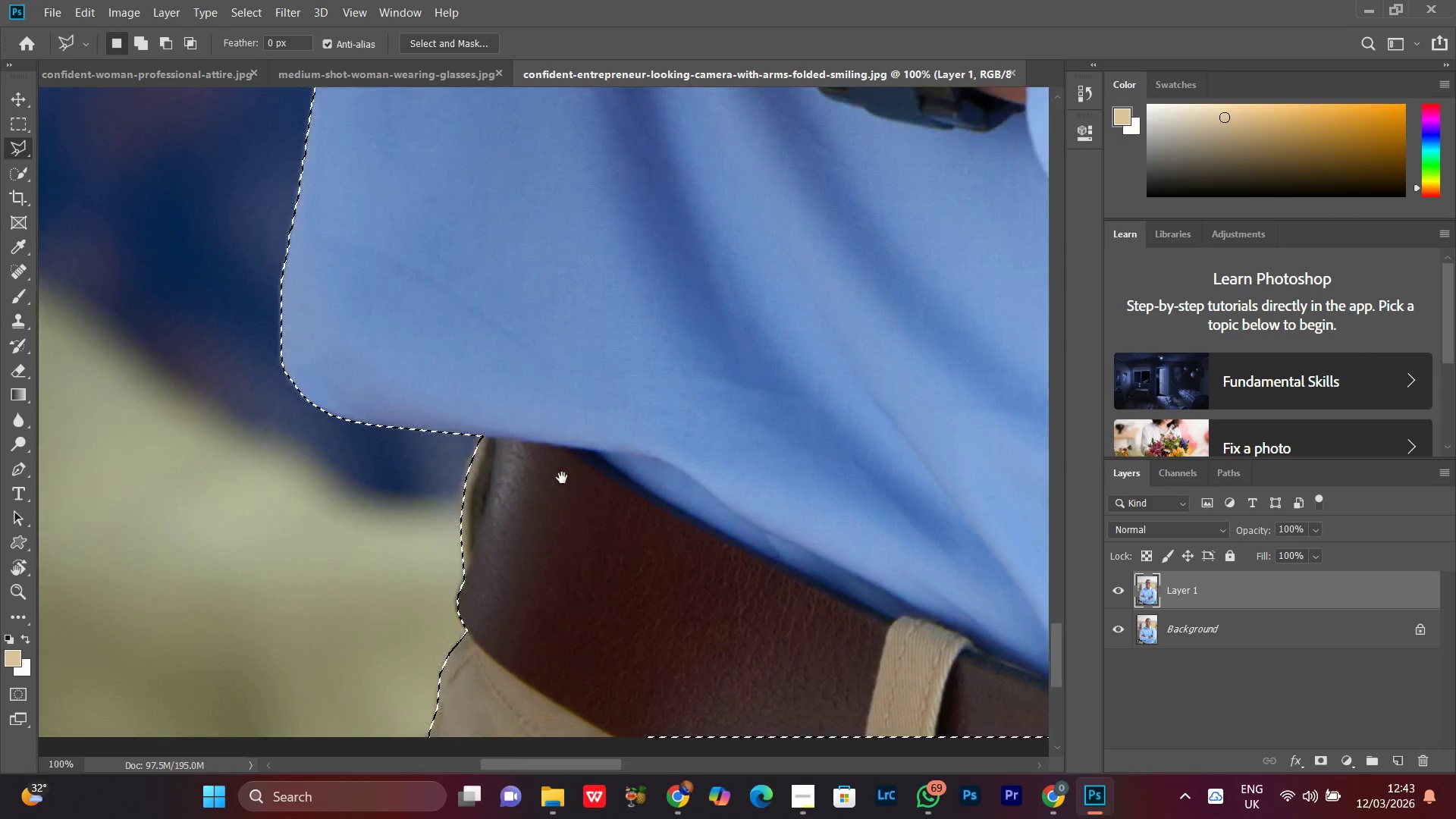 
hold_key(key=Space, duration=1.51)
 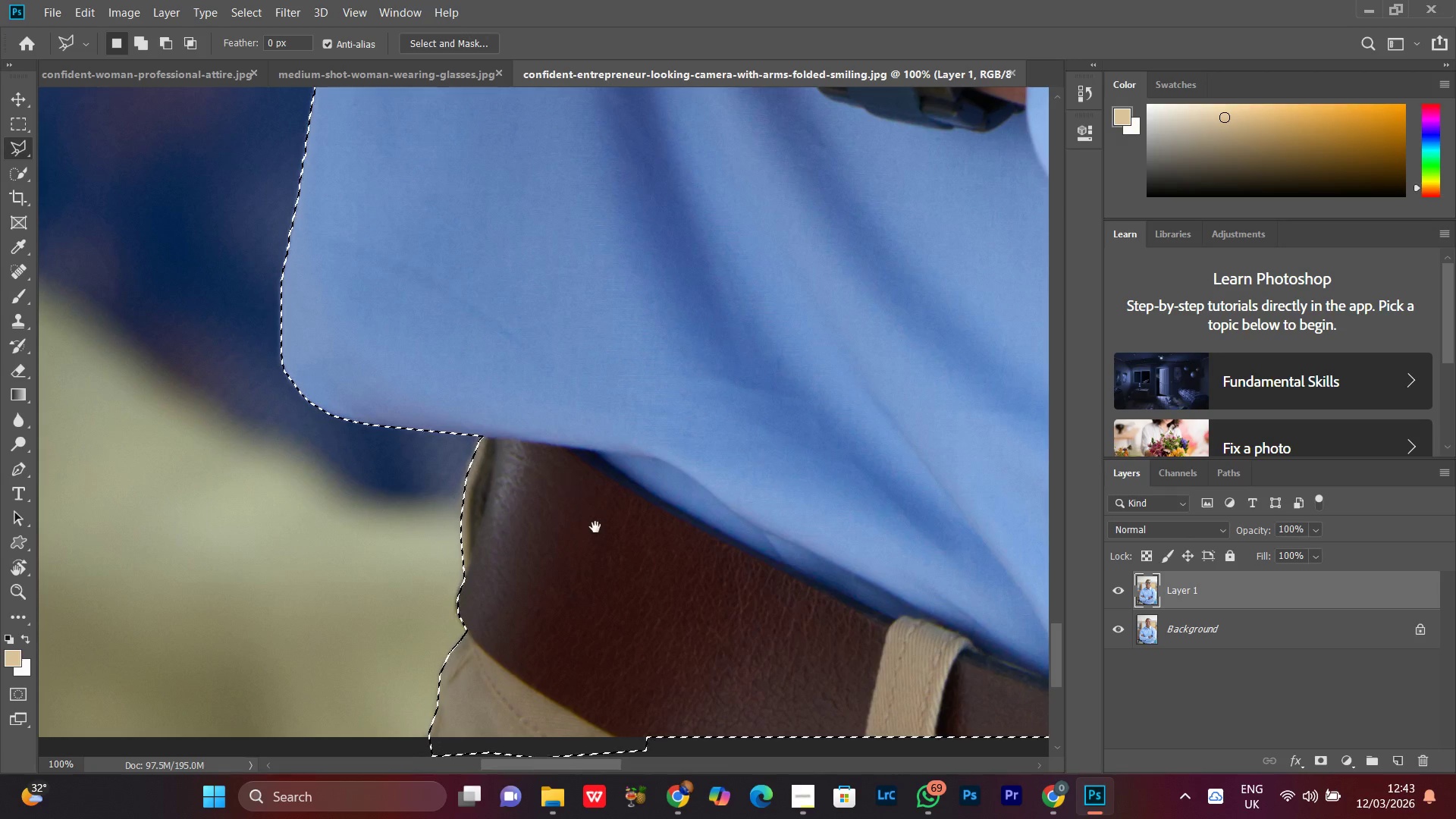 
left_click_drag(start_coordinate=[444, 505], to_coordinate=[562, 478])
 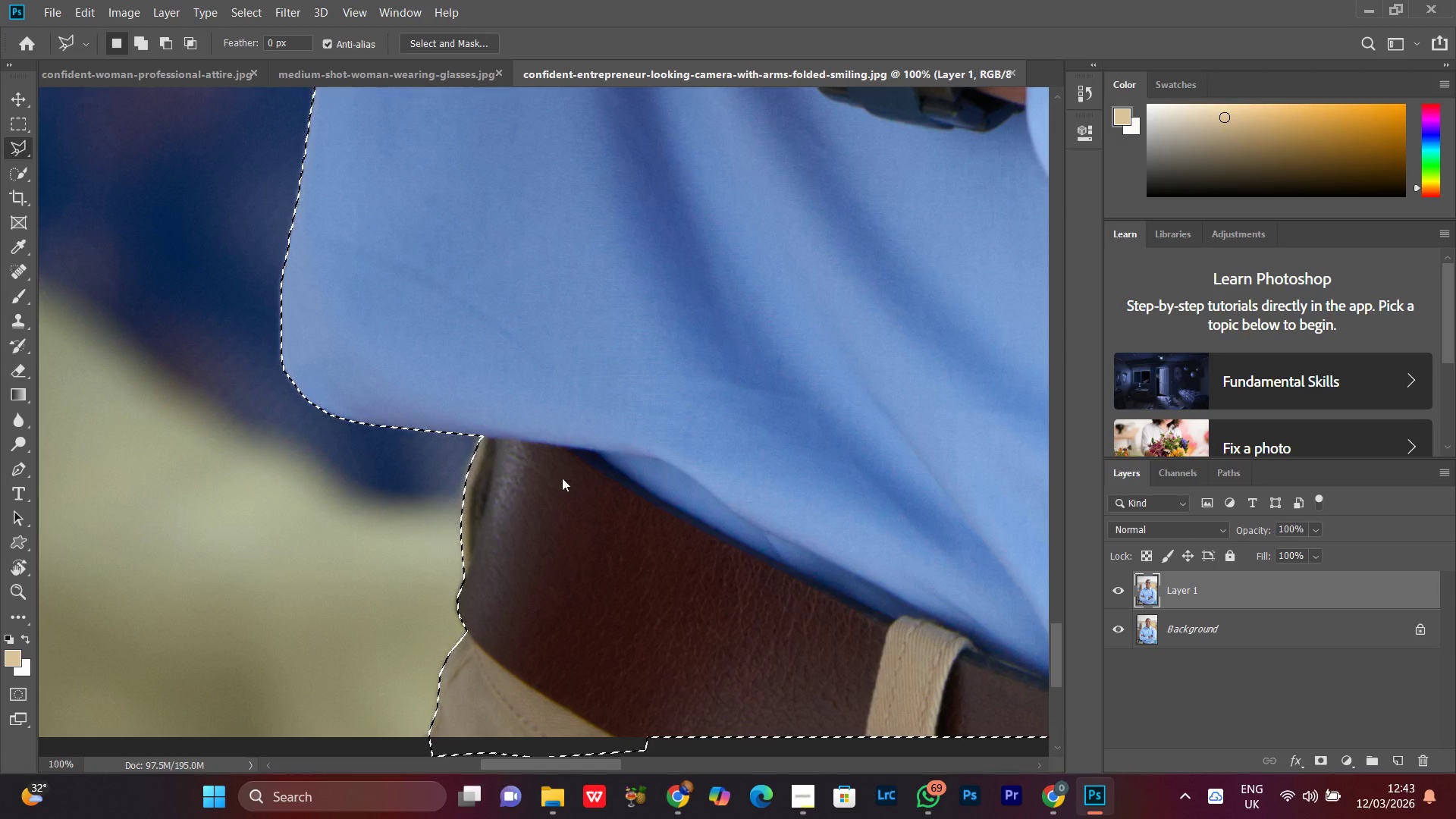 
hold_key(key=Space, duration=1.52)
 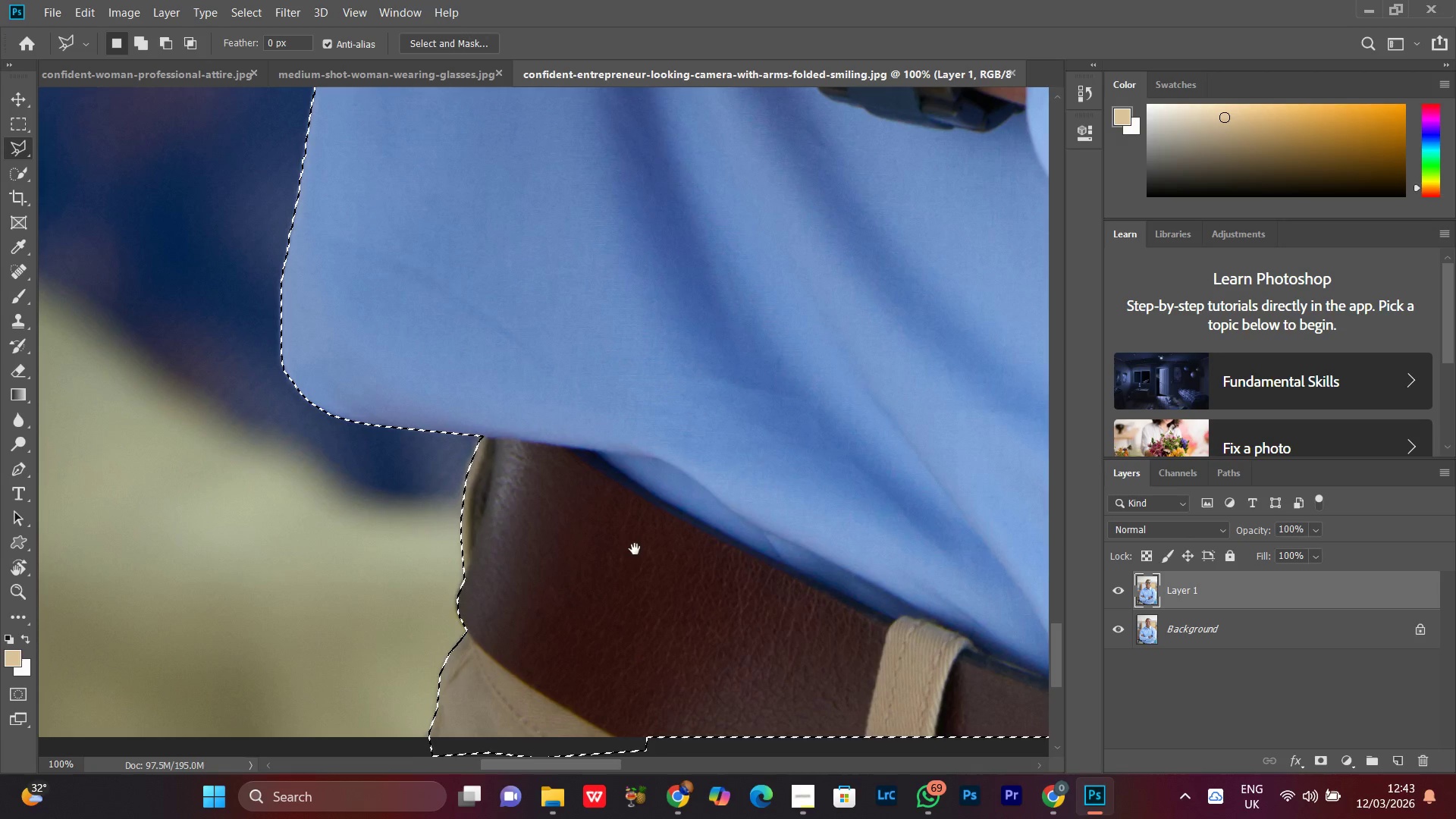 
hold_key(key=Space, duration=1.53)
 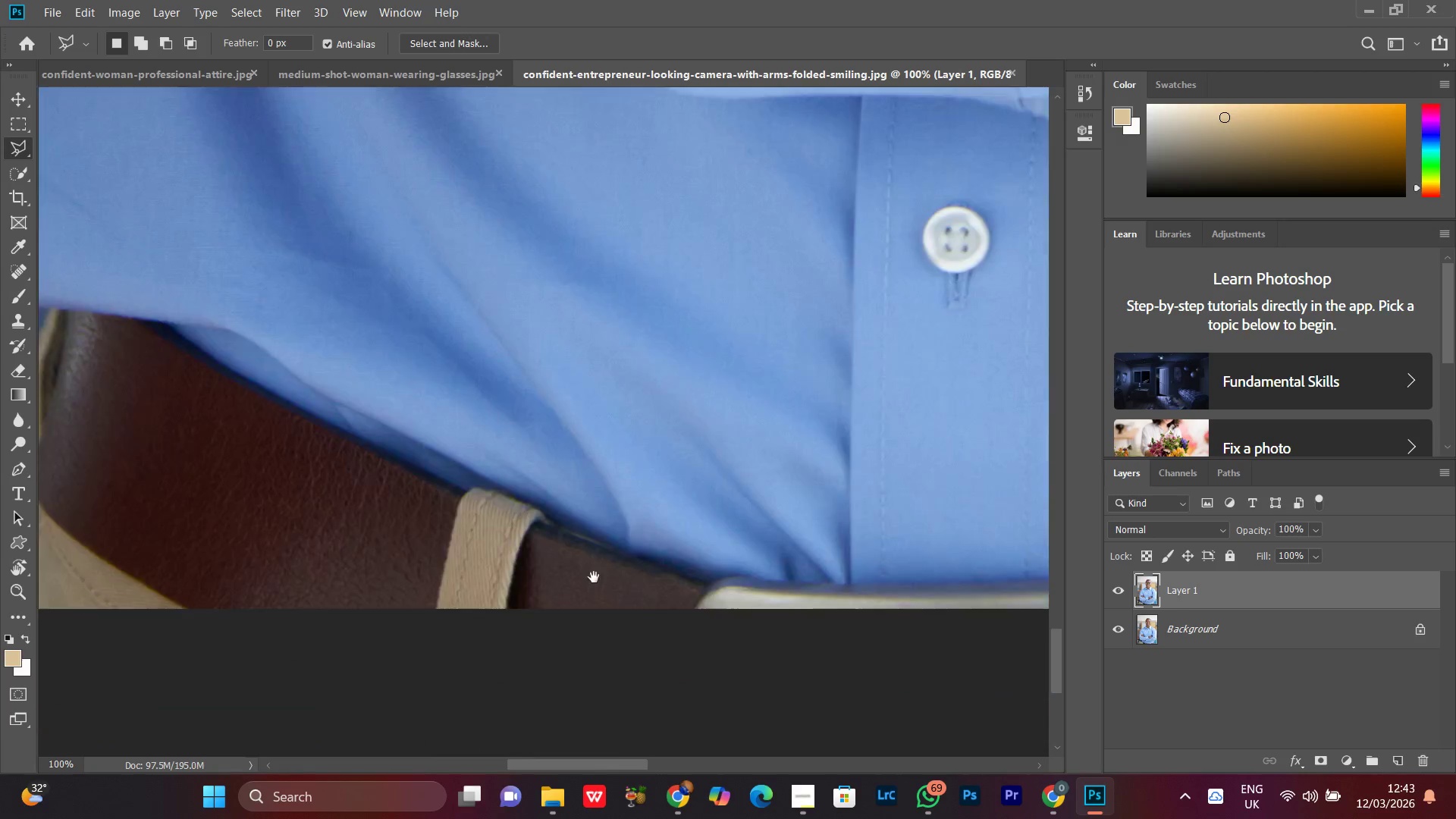 
hold_key(key=Space, duration=1.5)
 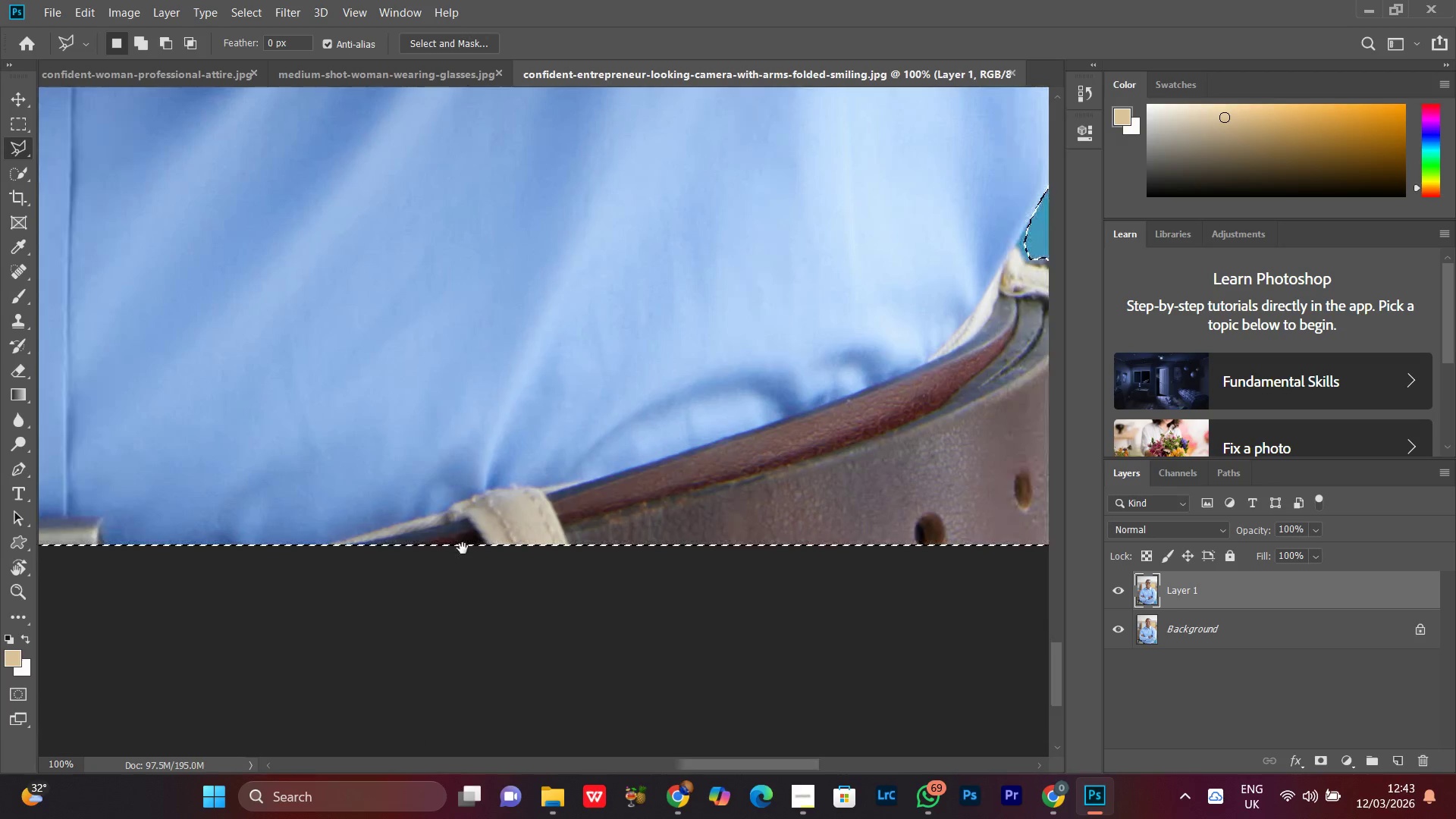 
left_click([695, 642])
 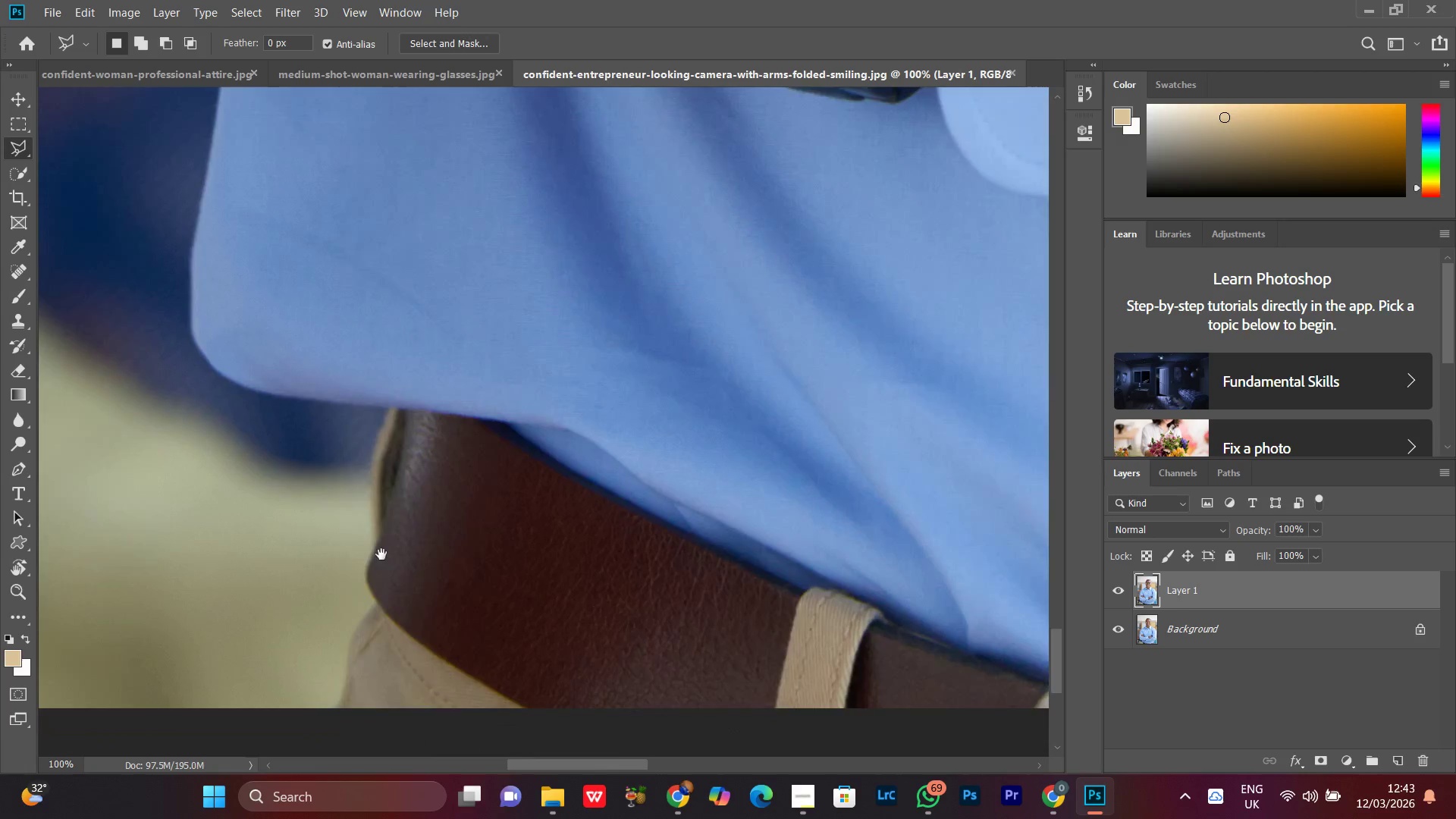 
left_click_drag(start_coordinate=[695, 642], to_coordinate=[476, 577])
 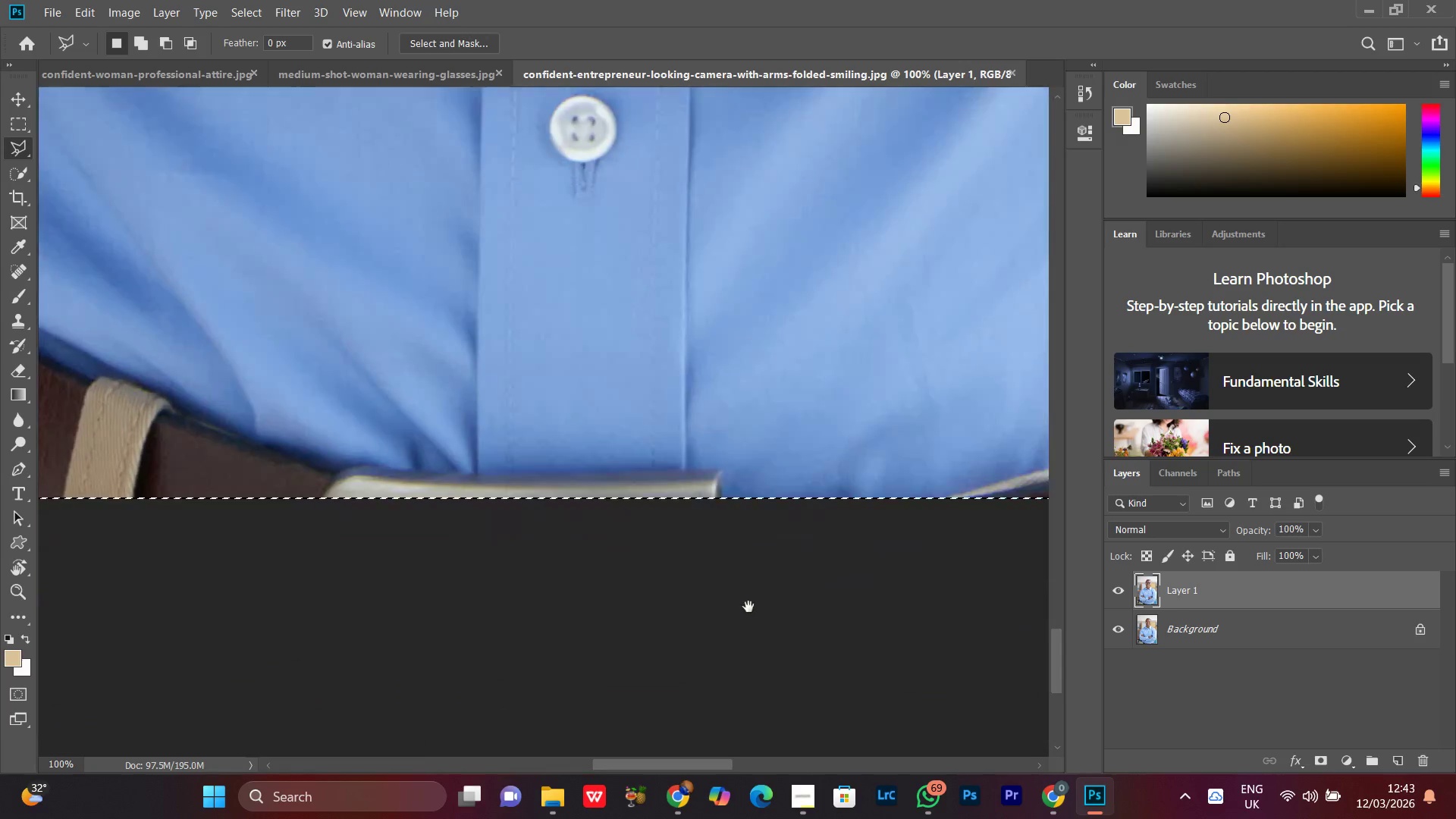 
left_click_drag(start_coordinate=[749, 606], to_coordinate=[516, 604])
 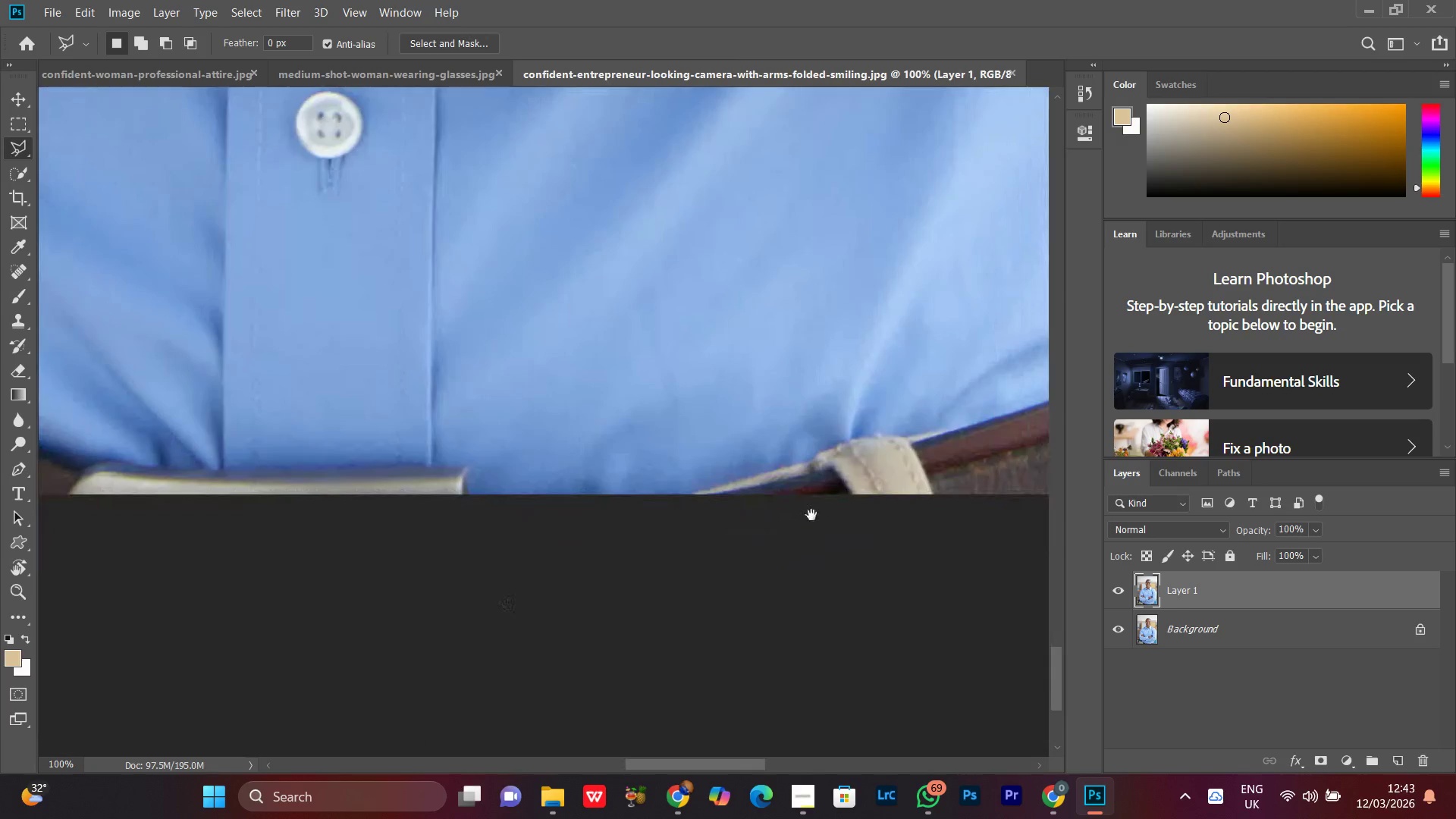 
hold_key(key=Space, duration=1.52)
 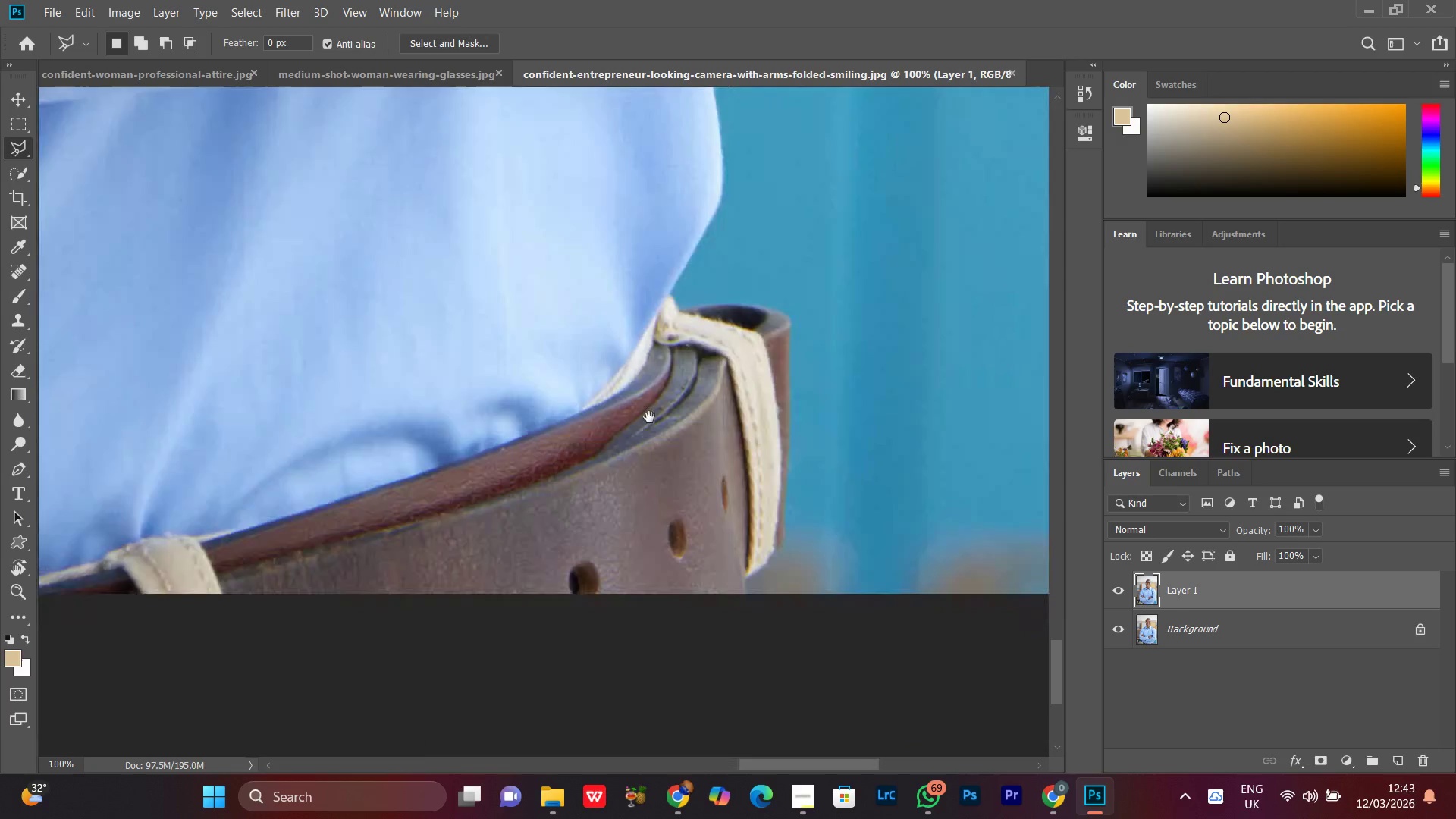 
left_click_drag(start_coordinate=[827, 497], to_coordinate=[463, 548])
 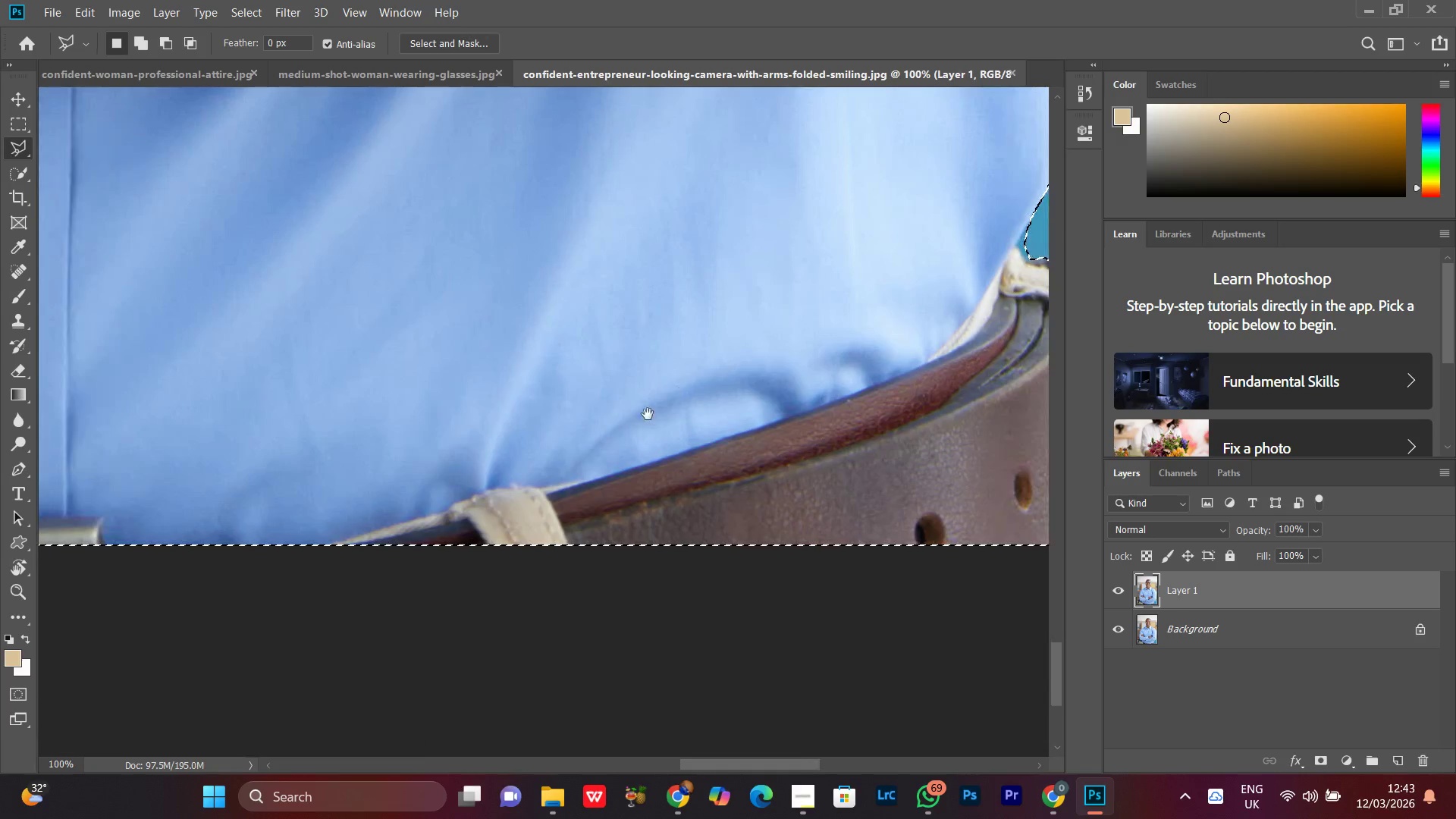 
left_click_drag(start_coordinate=[676, 395], to_coordinate=[446, 472])
 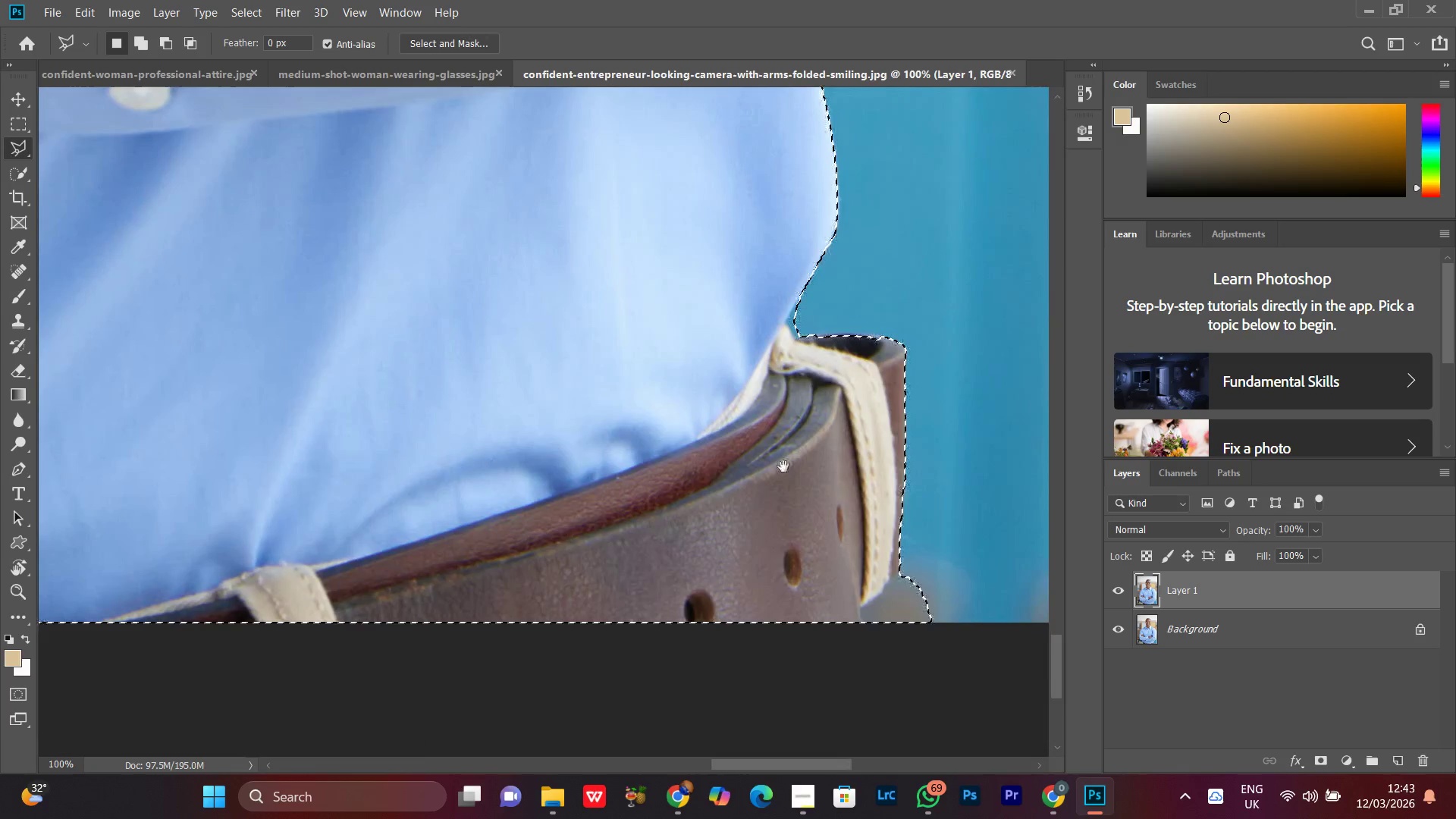 
hold_key(key=Space, duration=1.16)
 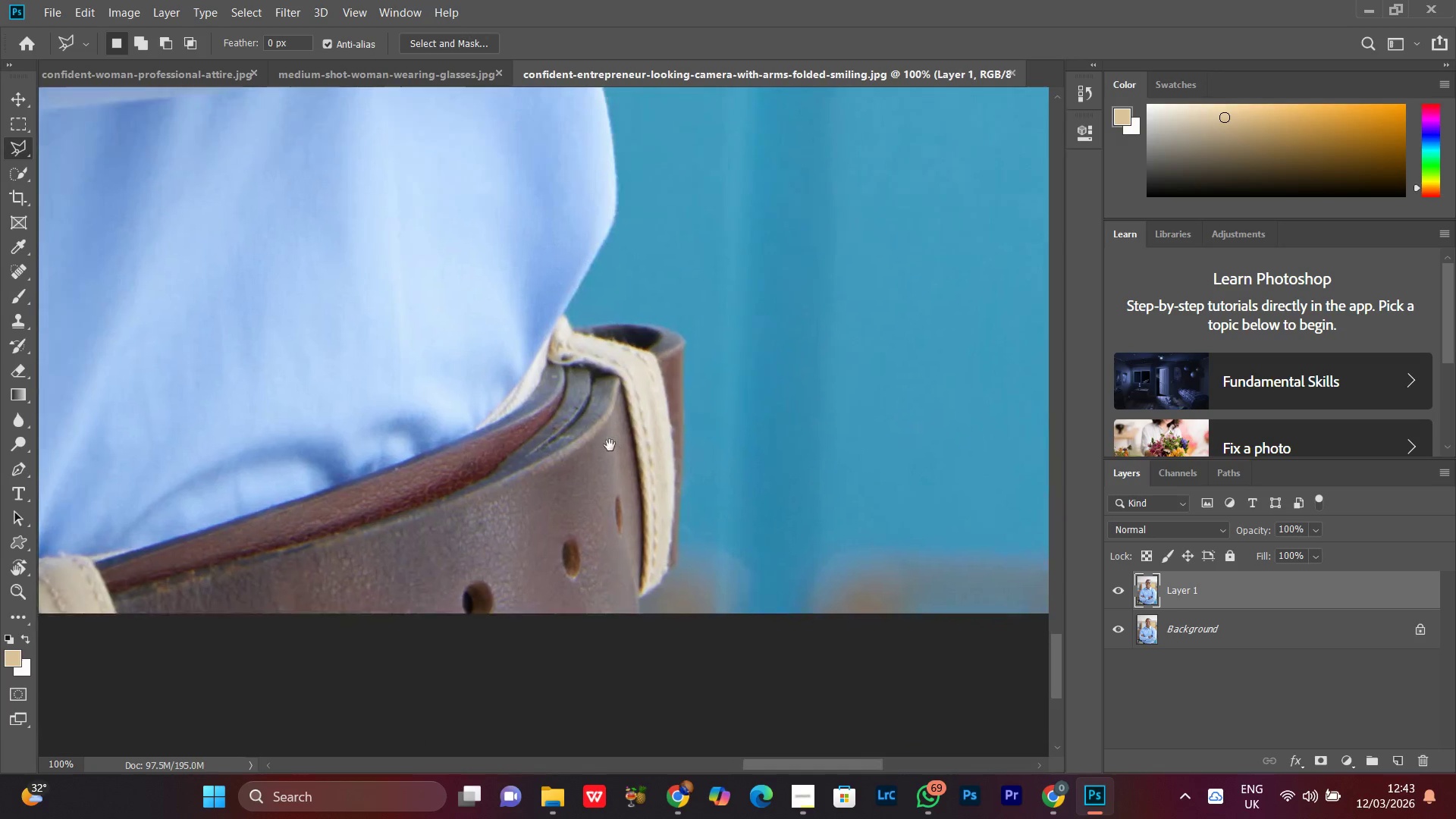 
left_click_drag(start_coordinate=[860, 481], to_coordinate=[642, 412])
 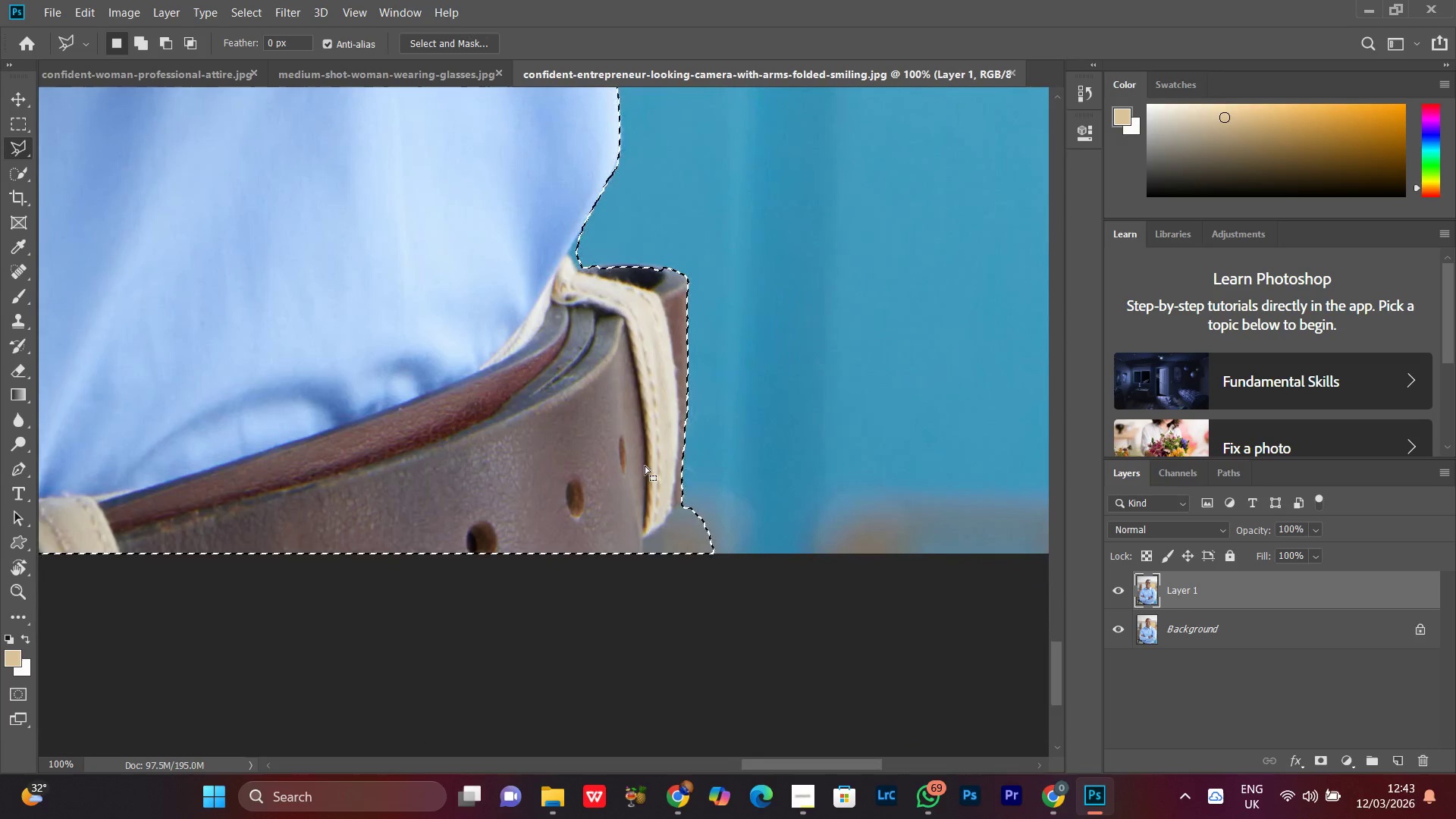 
hold_key(key=Space, duration=0.61)
 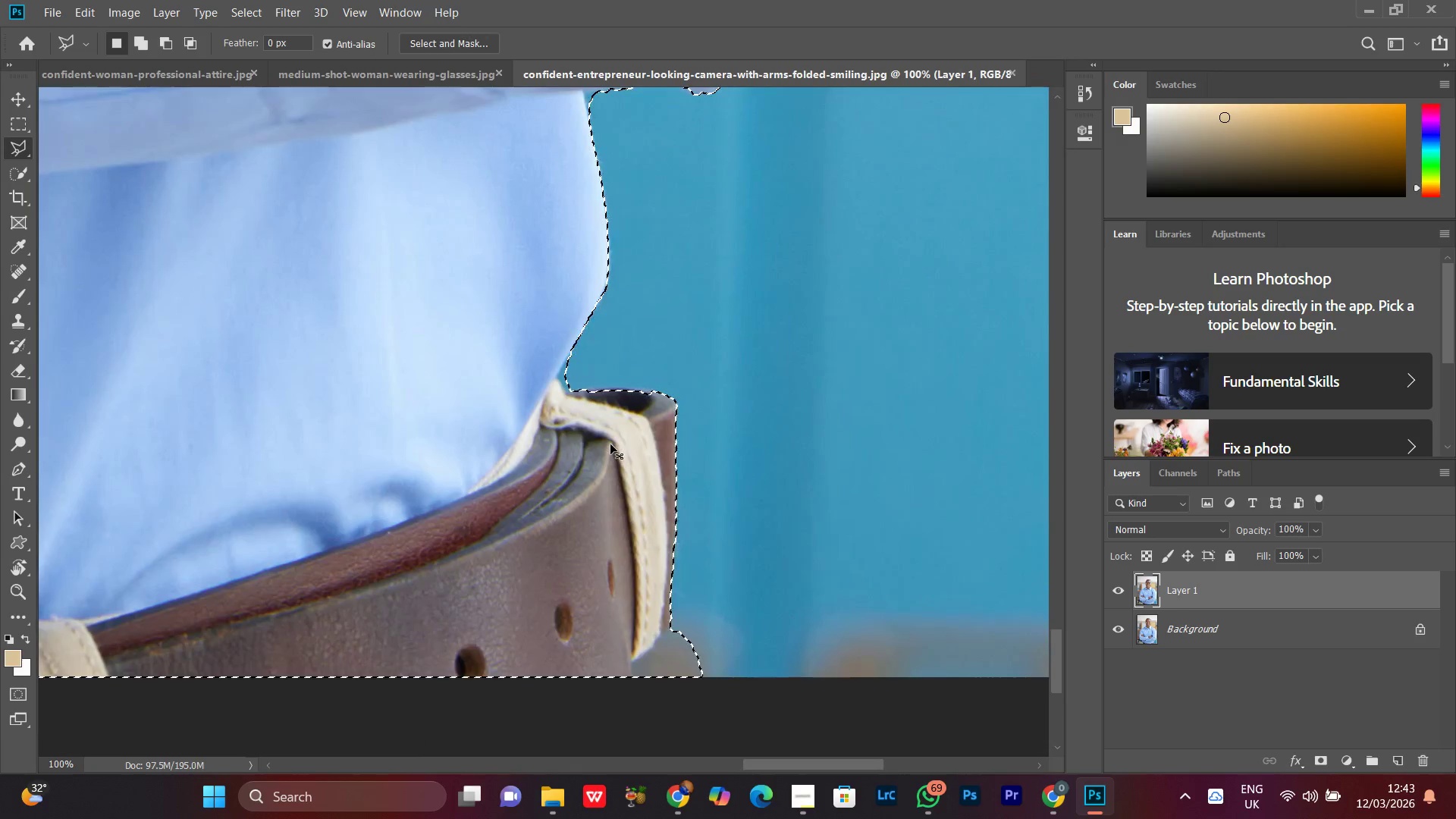 
left_click_drag(start_coordinate=[617, 371], to_coordinate=[610, 446])
 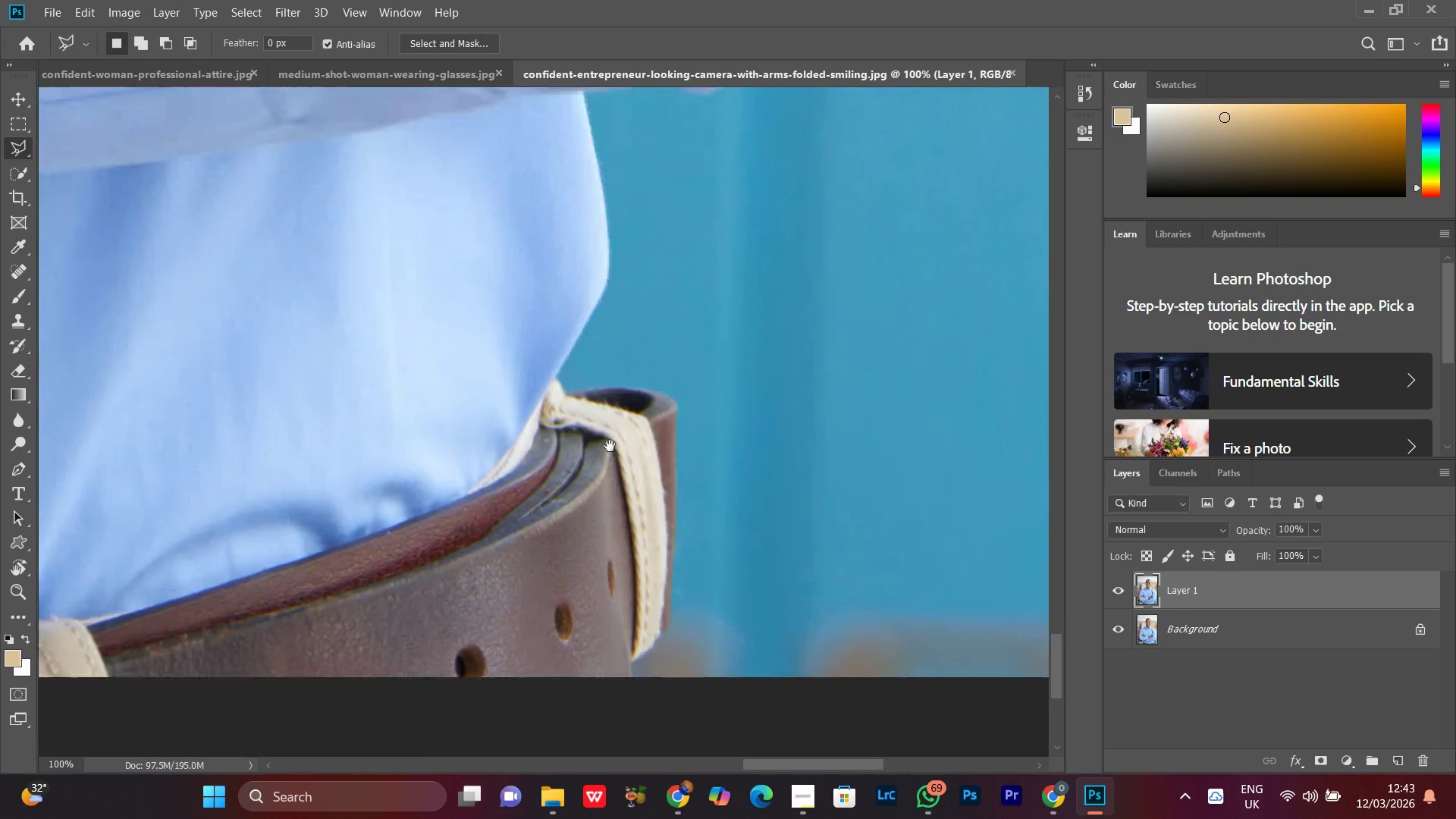 
double_click([610, 446])
 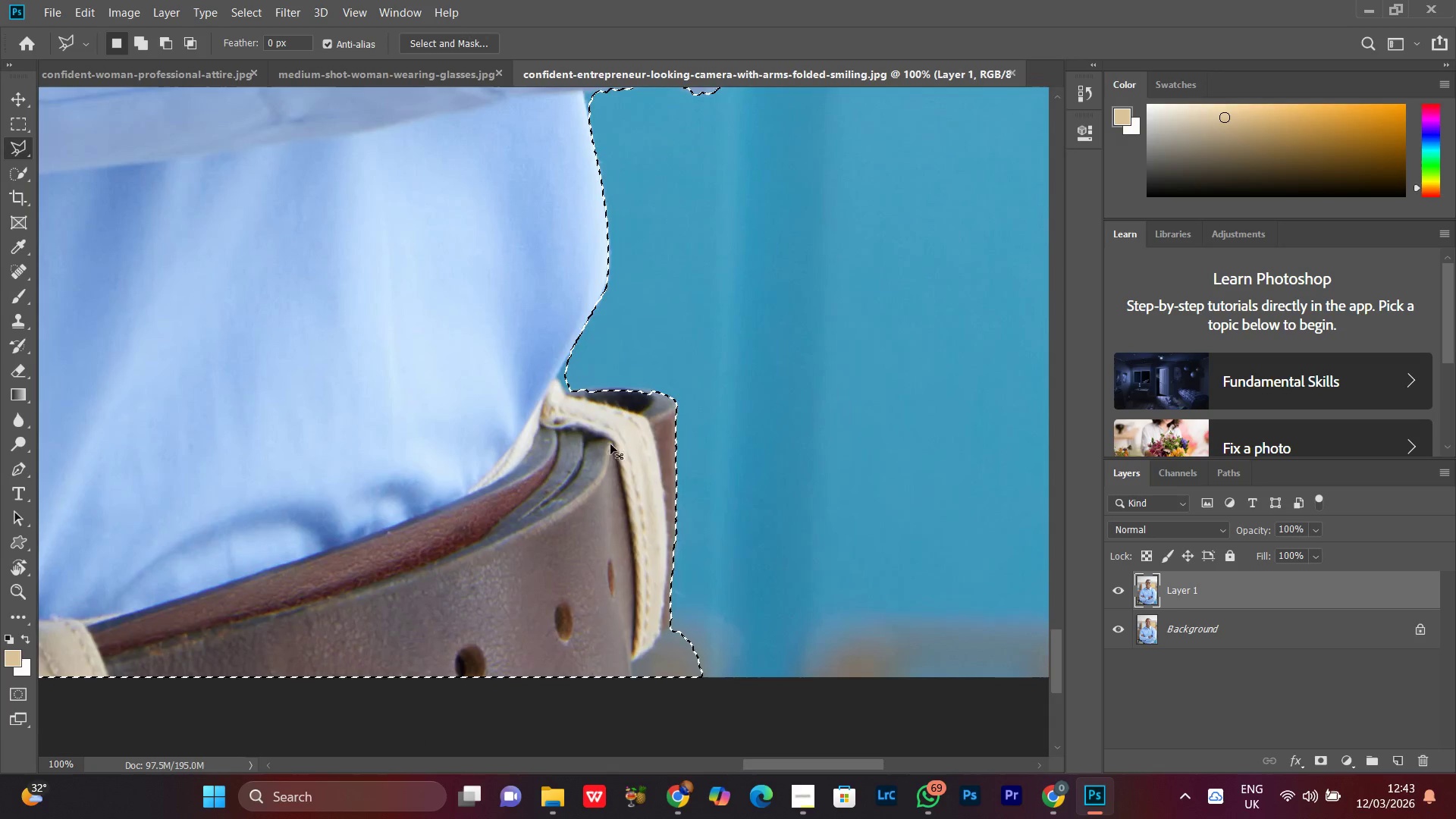 
key(Control+Equal)
 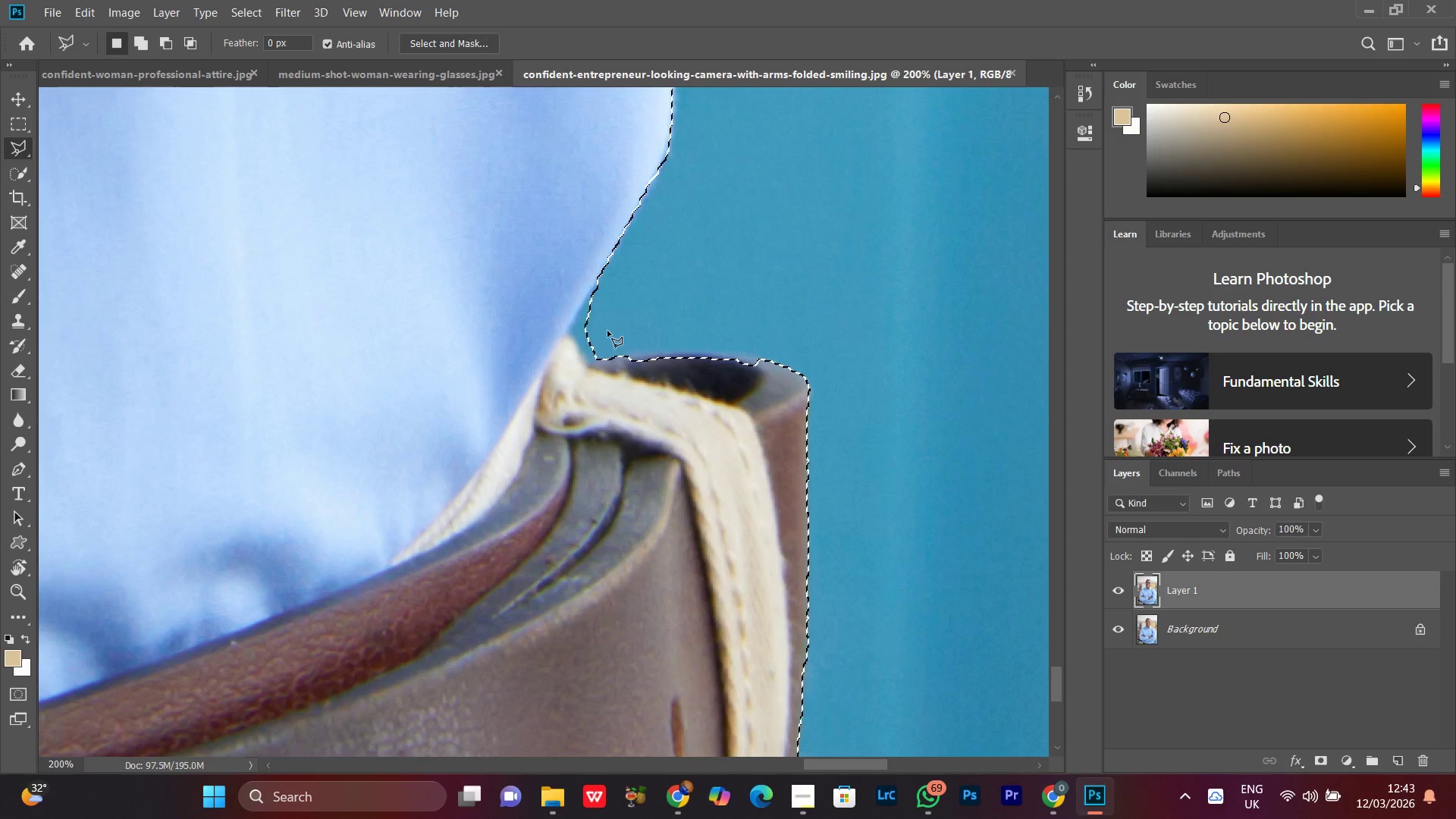 
hold_key(key=Space, duration=0.69)
 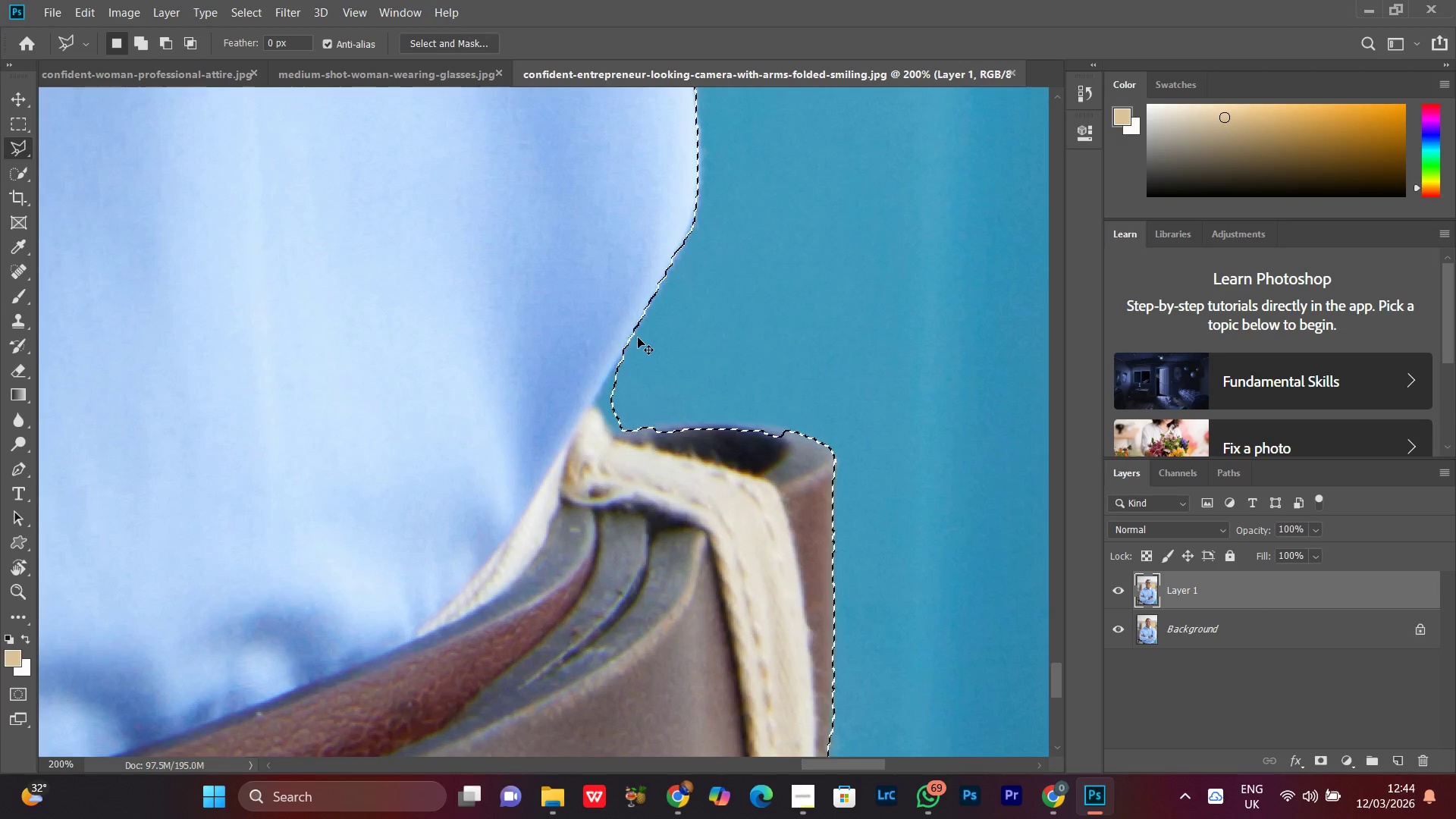 
left_click_drag(start_coordinate=[612, 266], to_coordinate=[638, 337])
 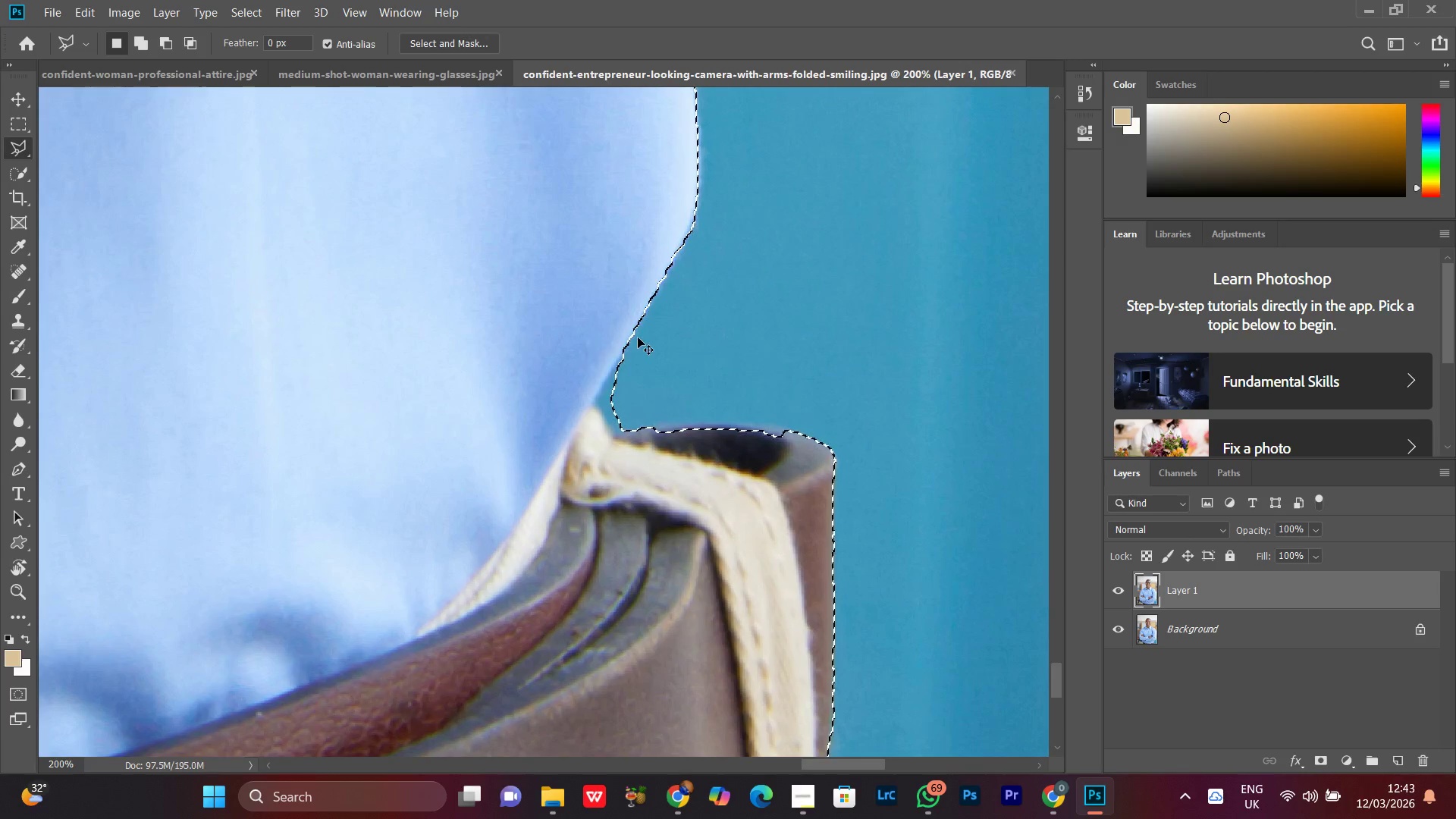 
key(Control+Equal)
 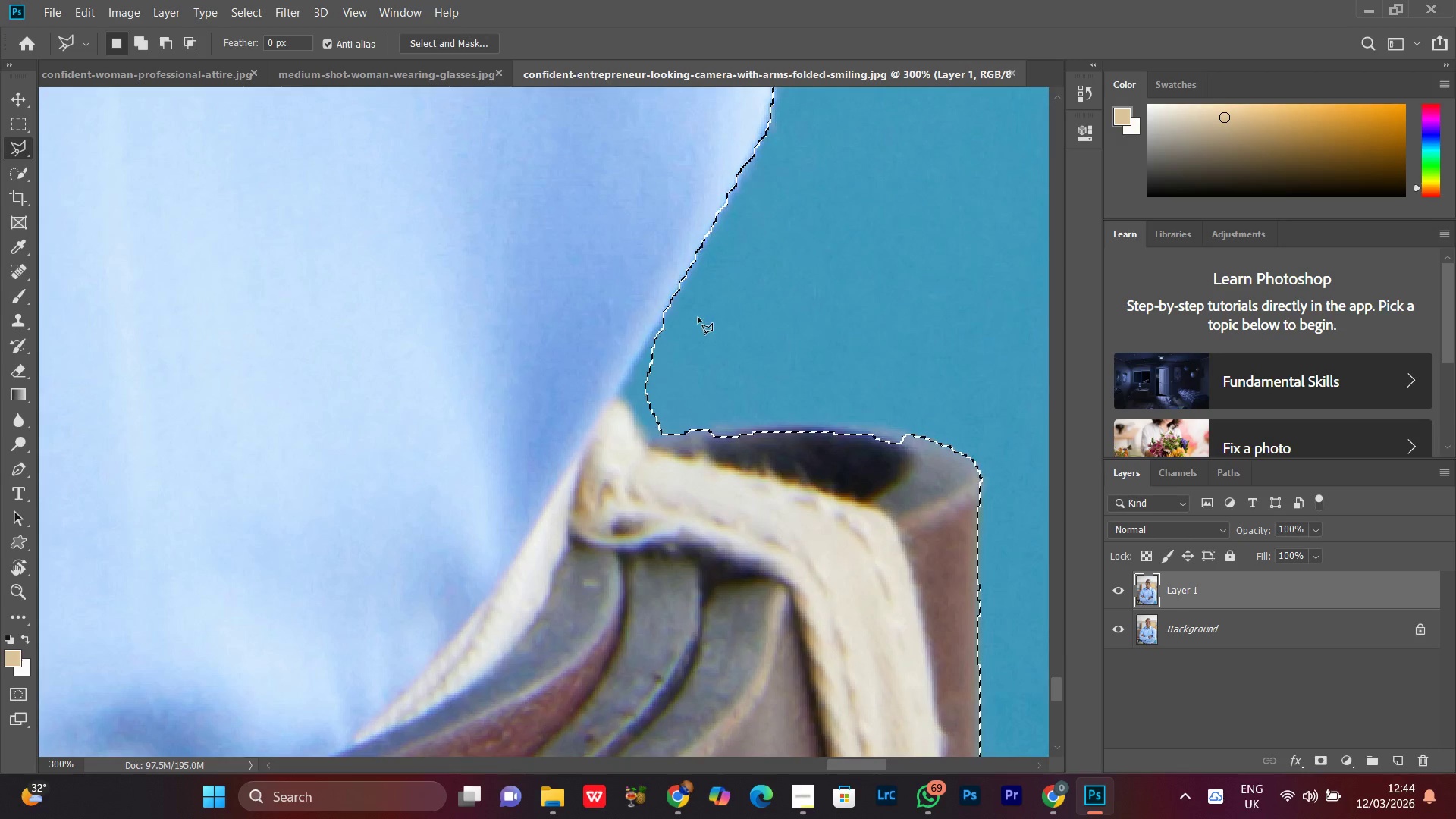 
hold_key(key=ShiftLeft, duration=1.53)
left_click([730, 233])
 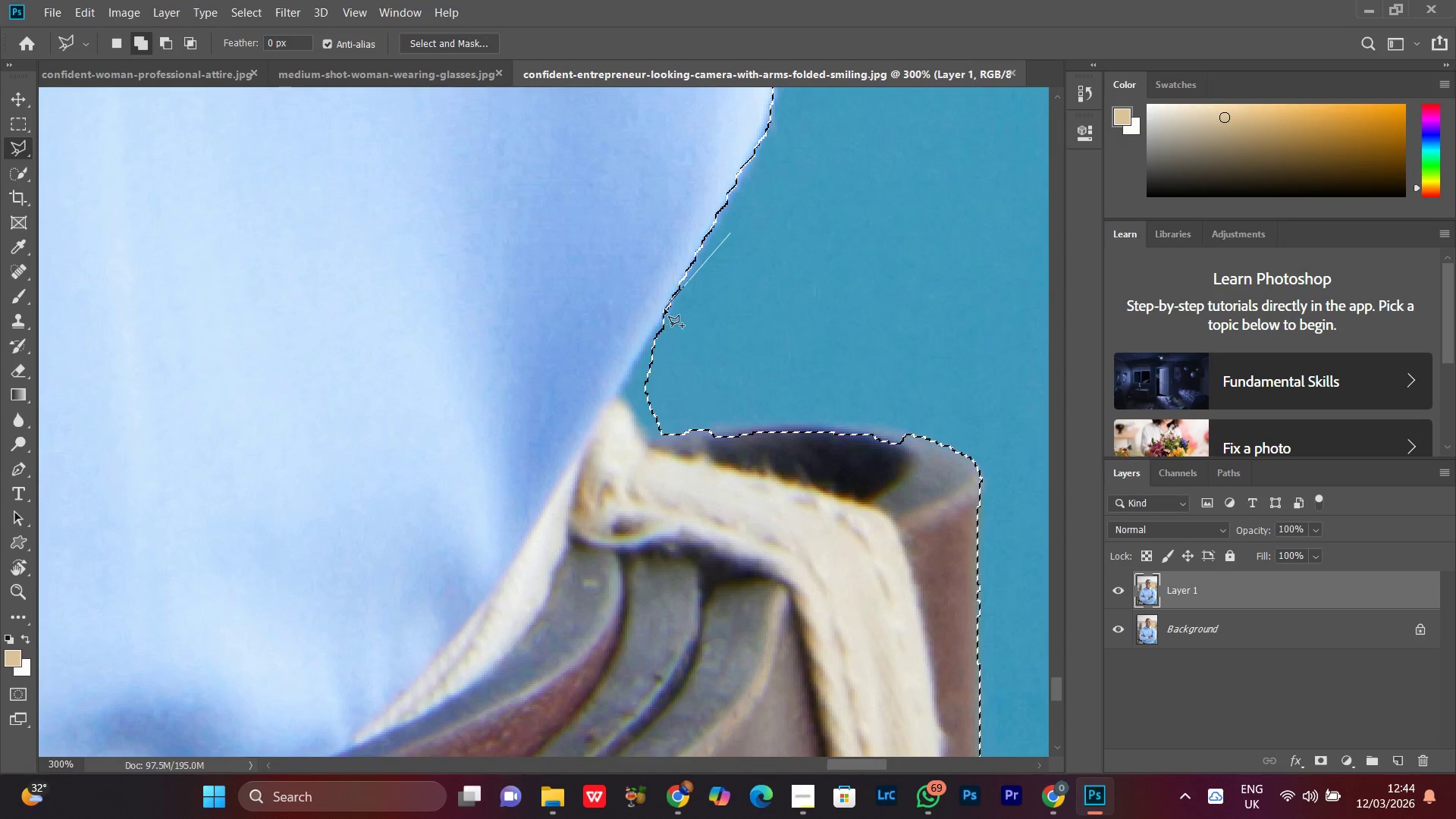 
hold_key(key=ShiftLeft, duration=0.48)
left_click([664, 309])
 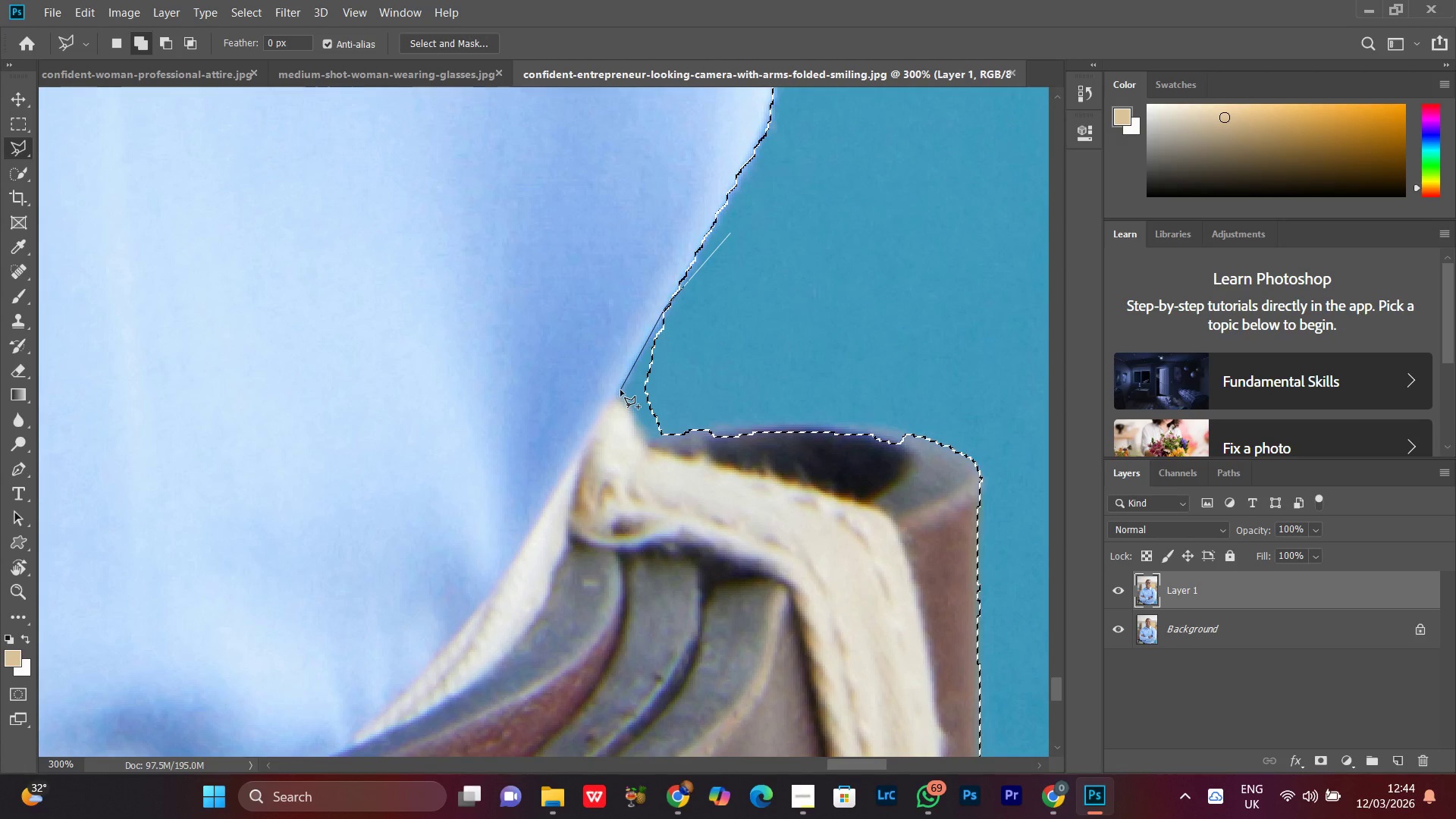 
left_click([618, 392])
 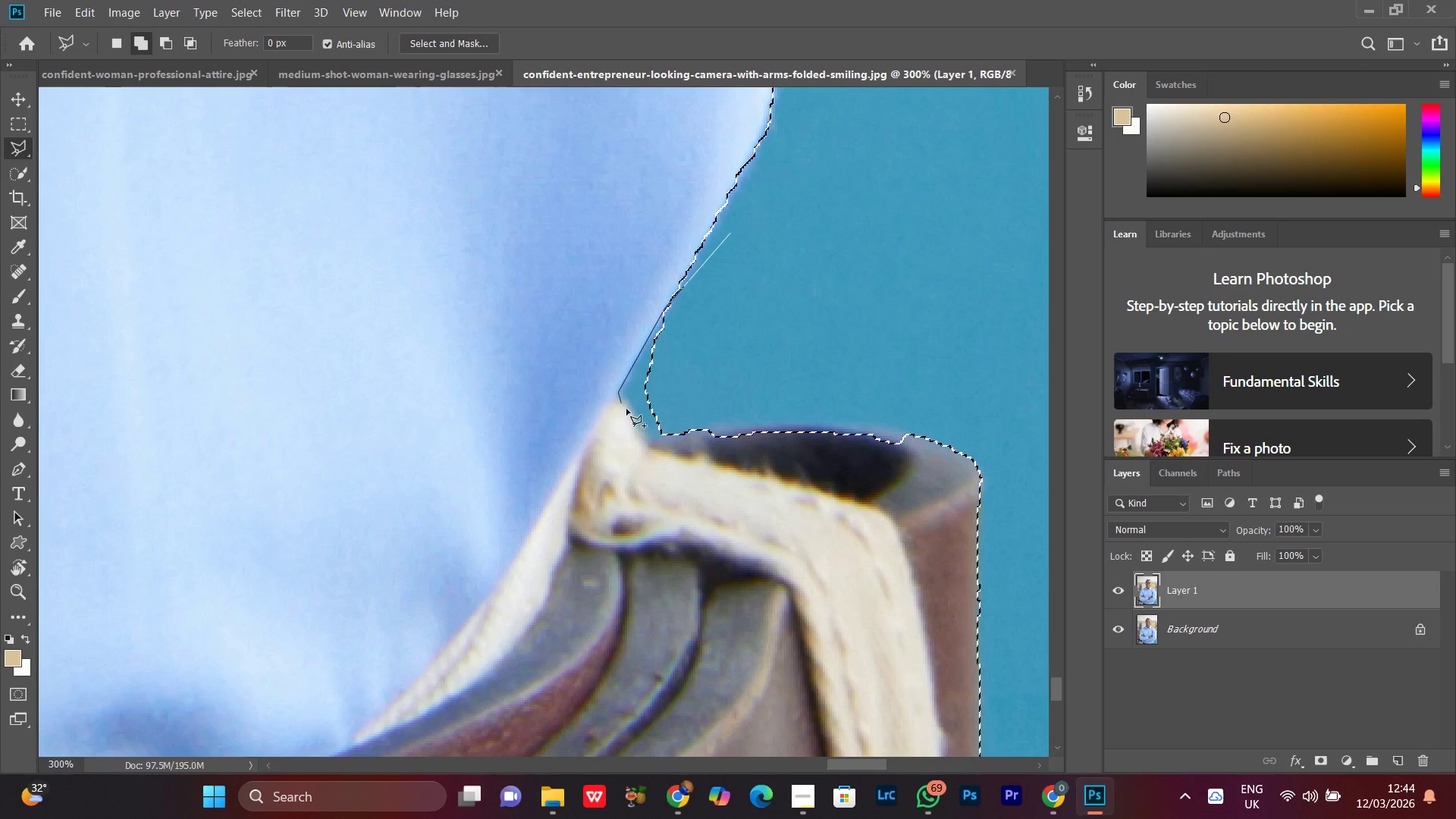 
left_click([636, 422])
 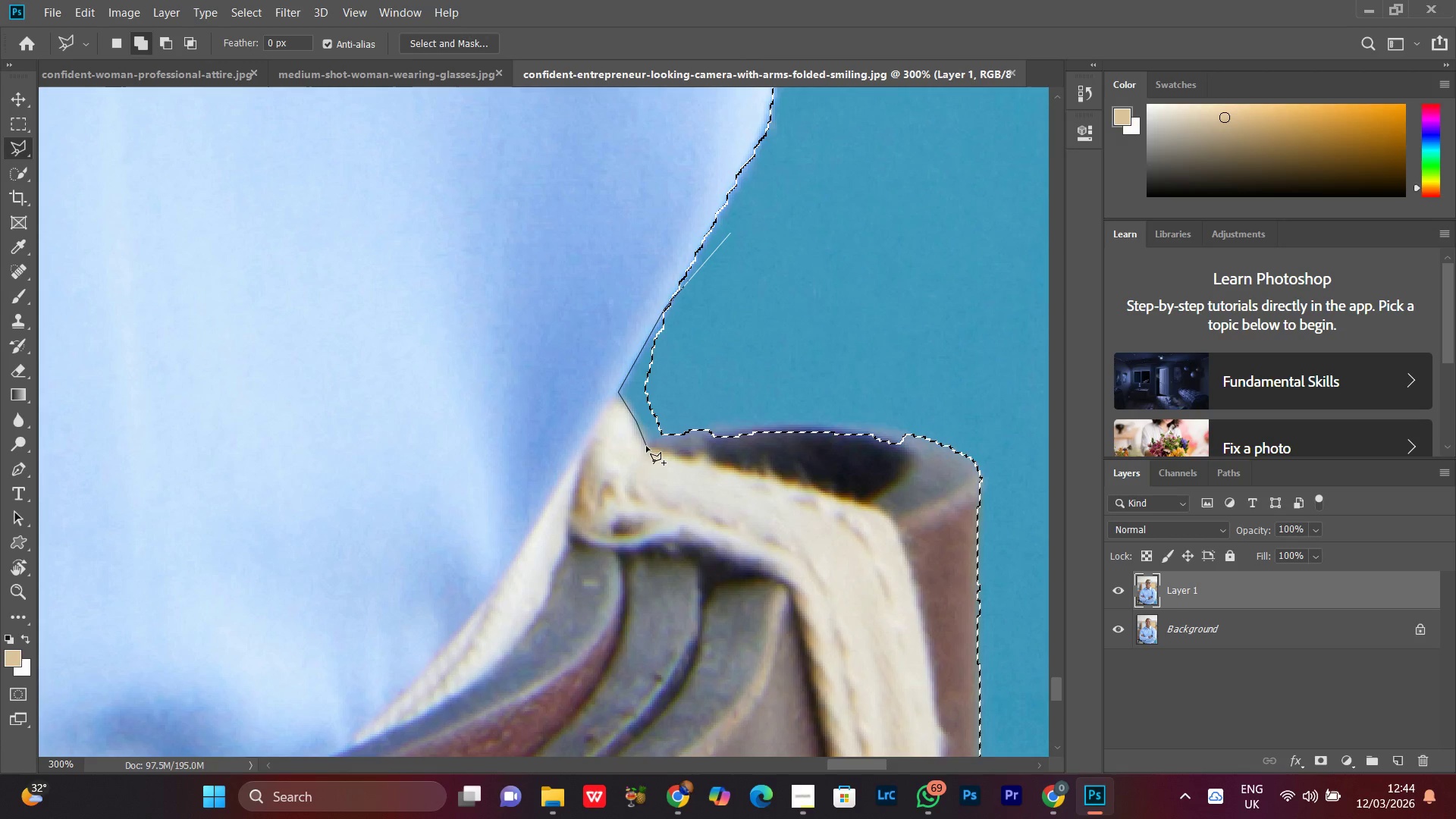 
left_click([646, 446])
 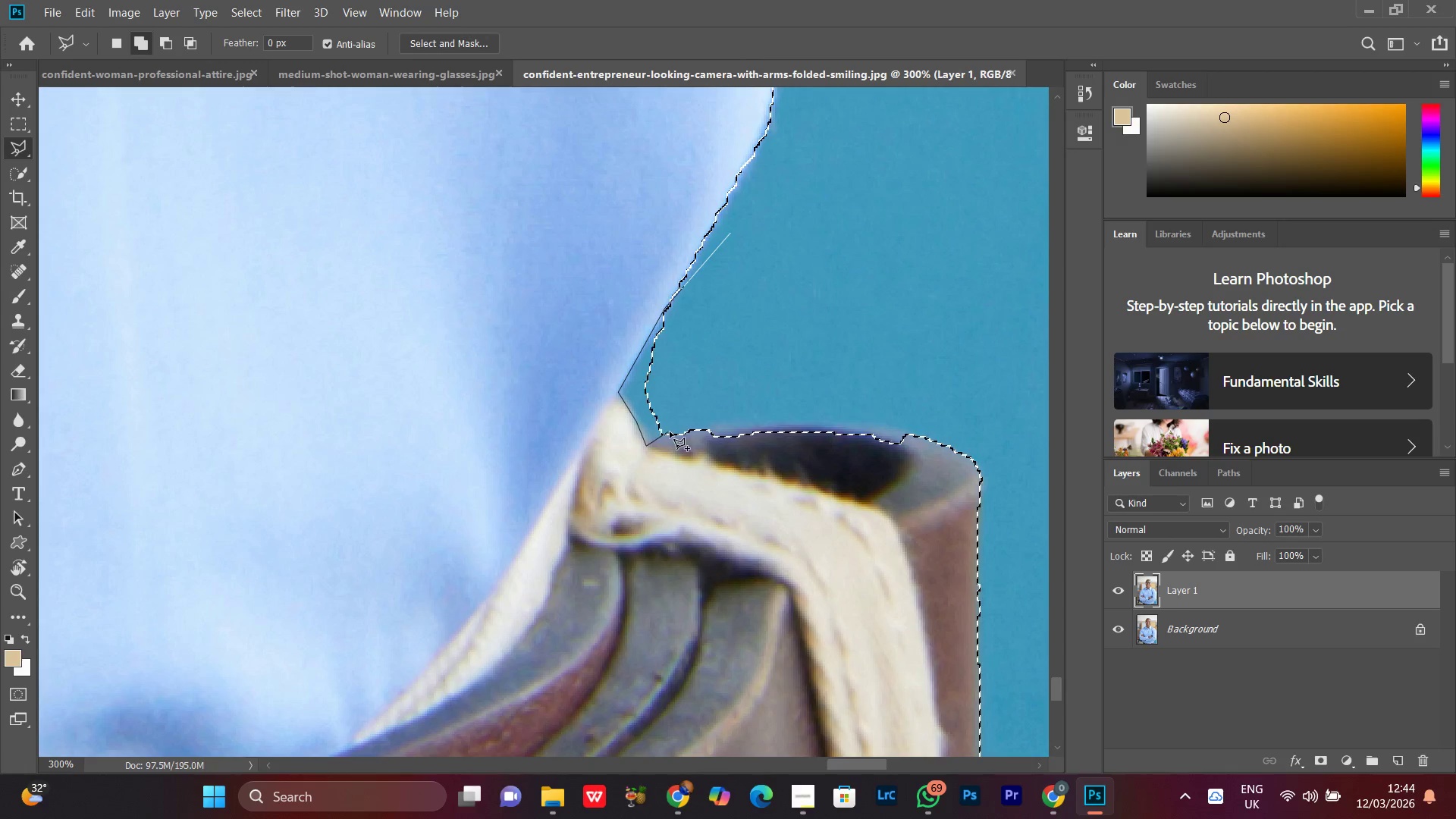 
left_click([670, 431])
 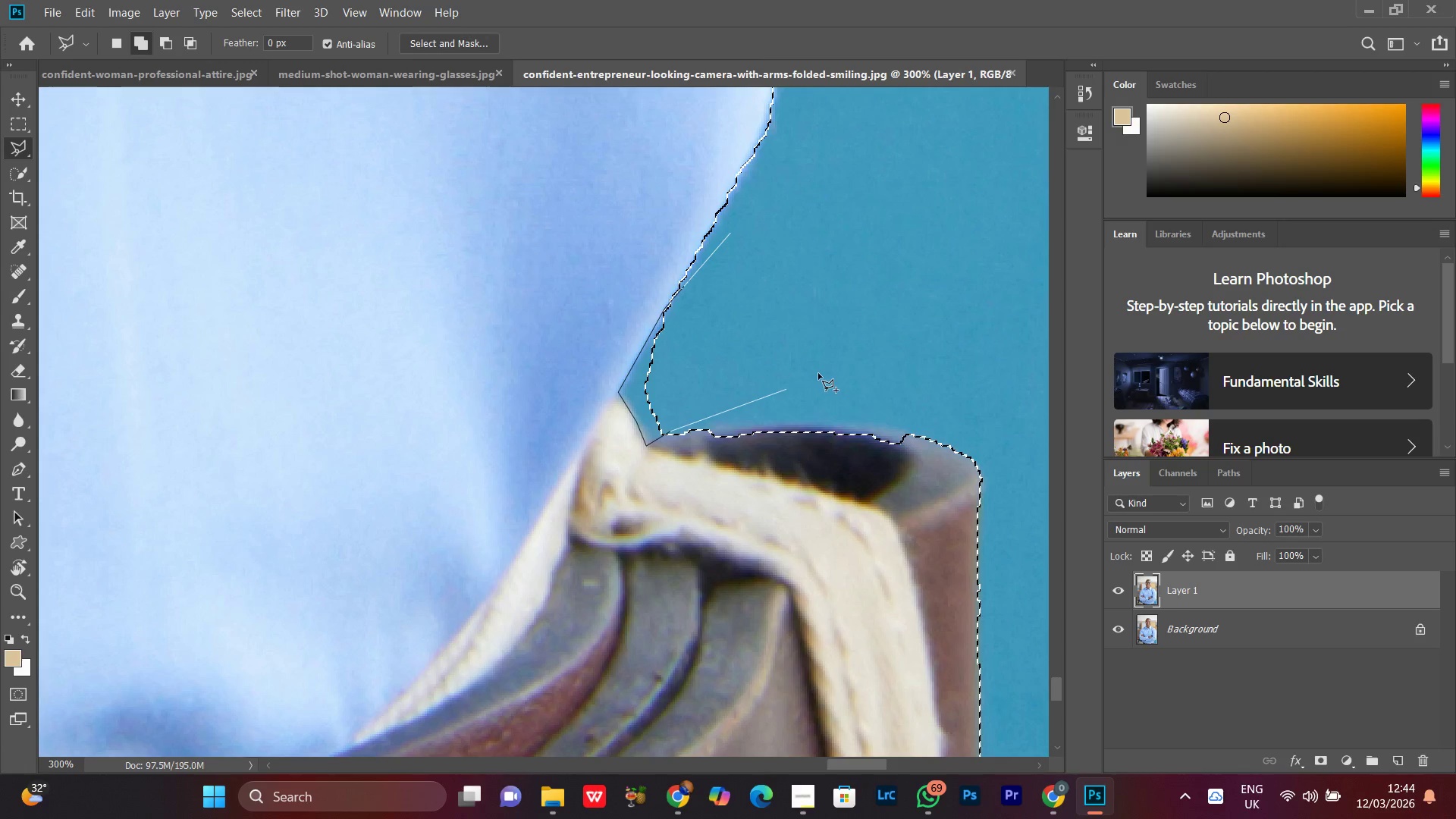 
left_click([824, 369])
 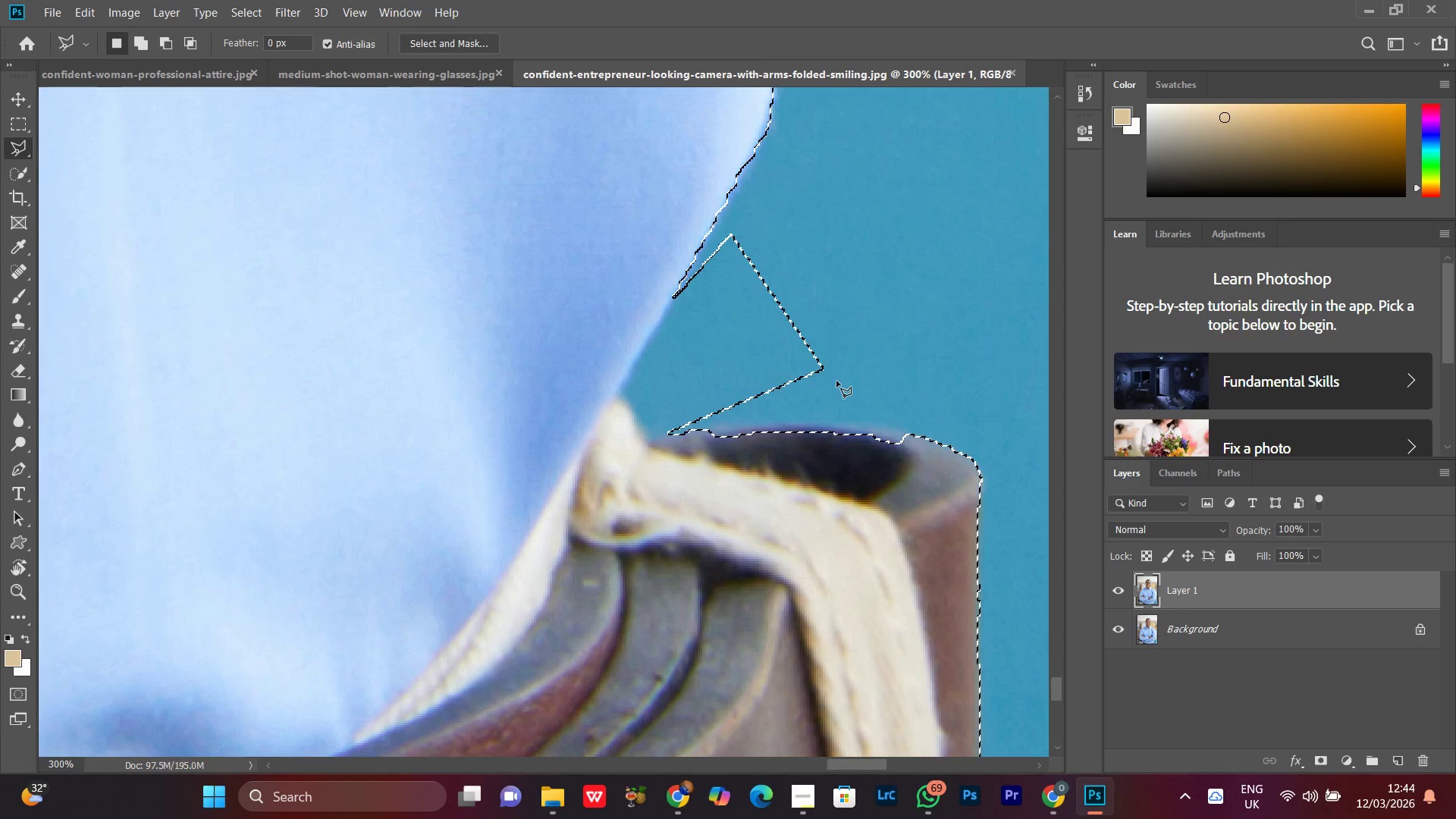 
key(Control+Z)
 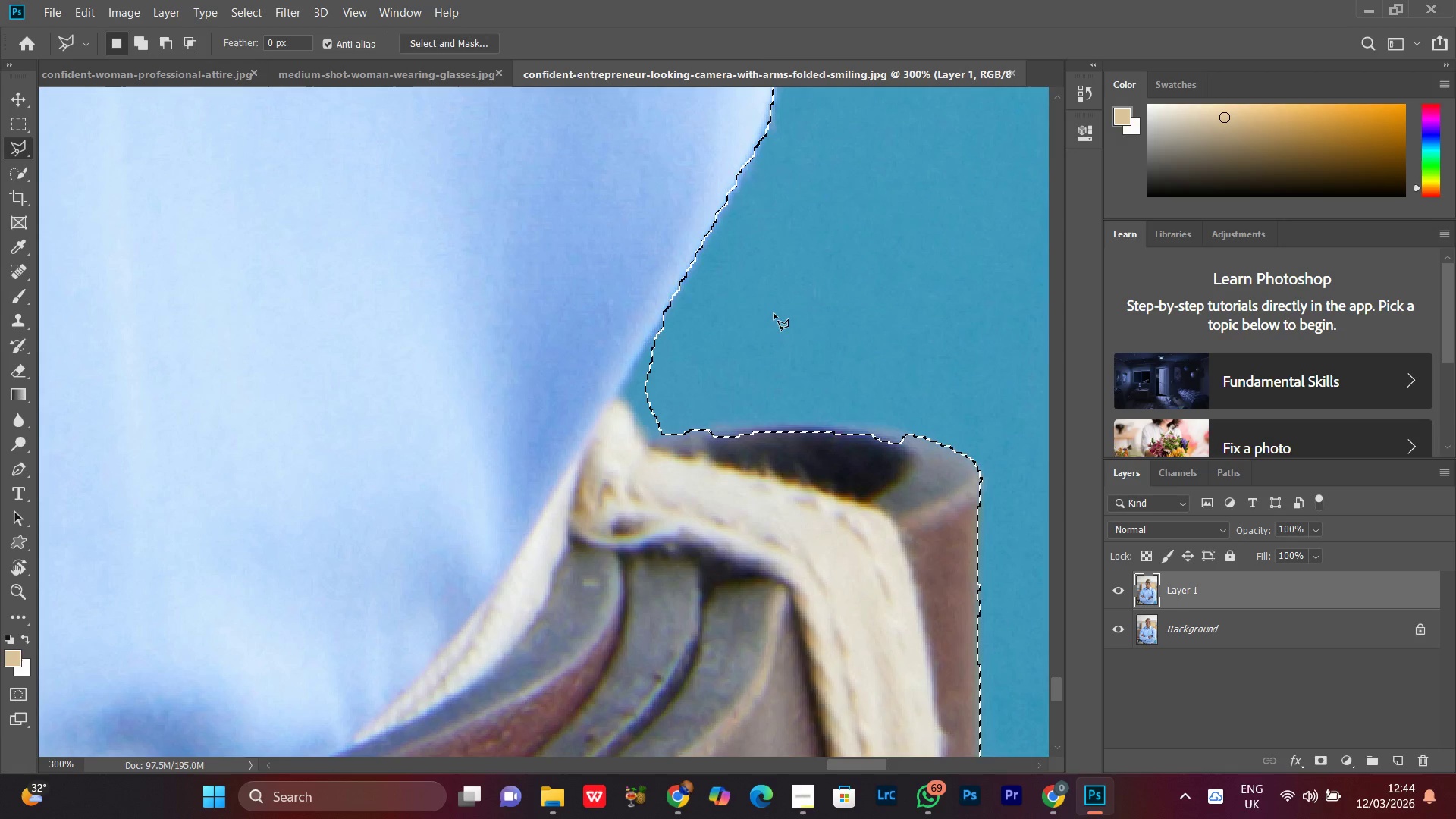 
hold_key(key=AltLeft, duration=1.5)
 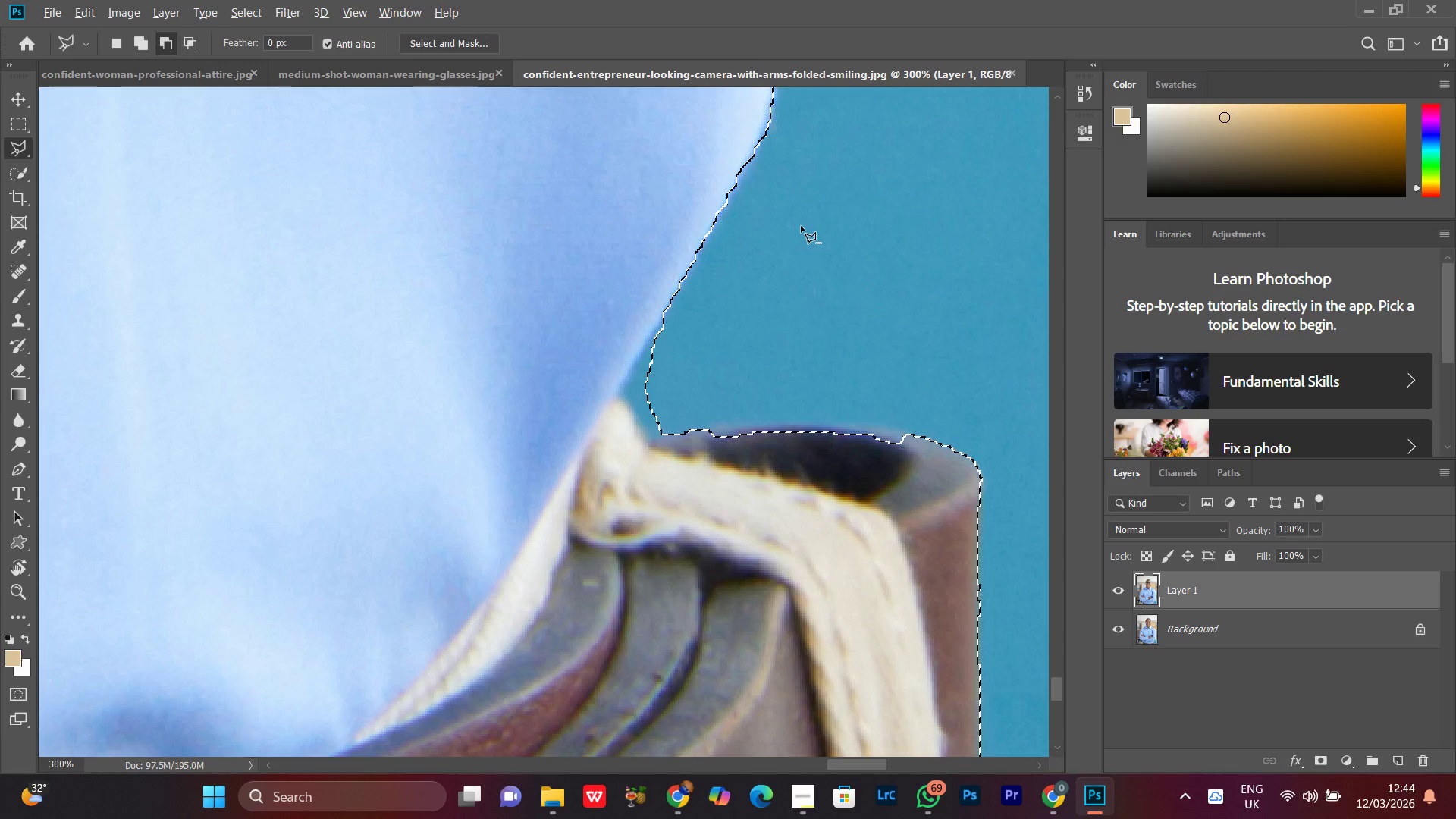 
hold_key(key=AltLeft, duration=0.56)
 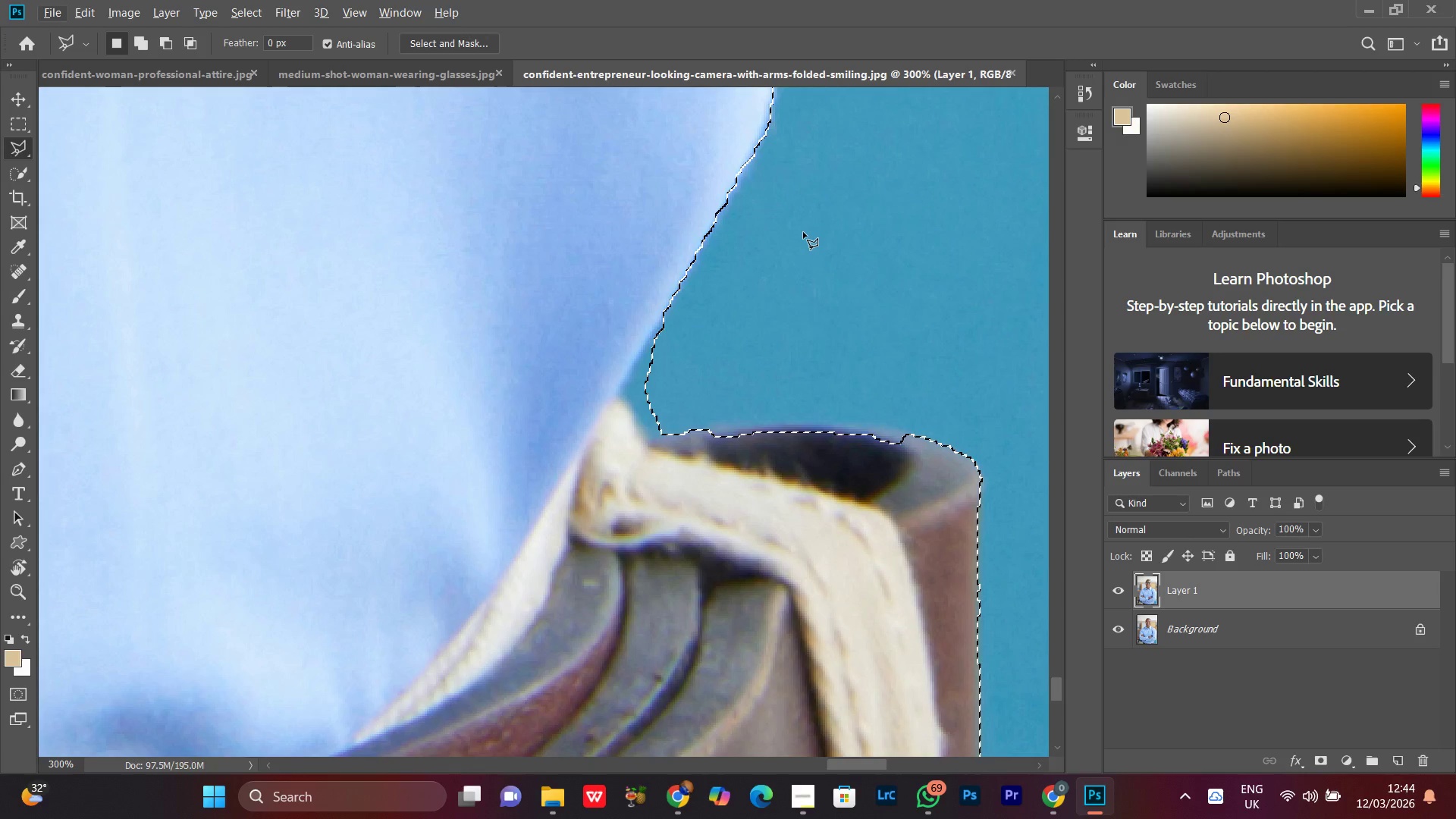 
hold_key(key=AltLeft, duration=4.08)
 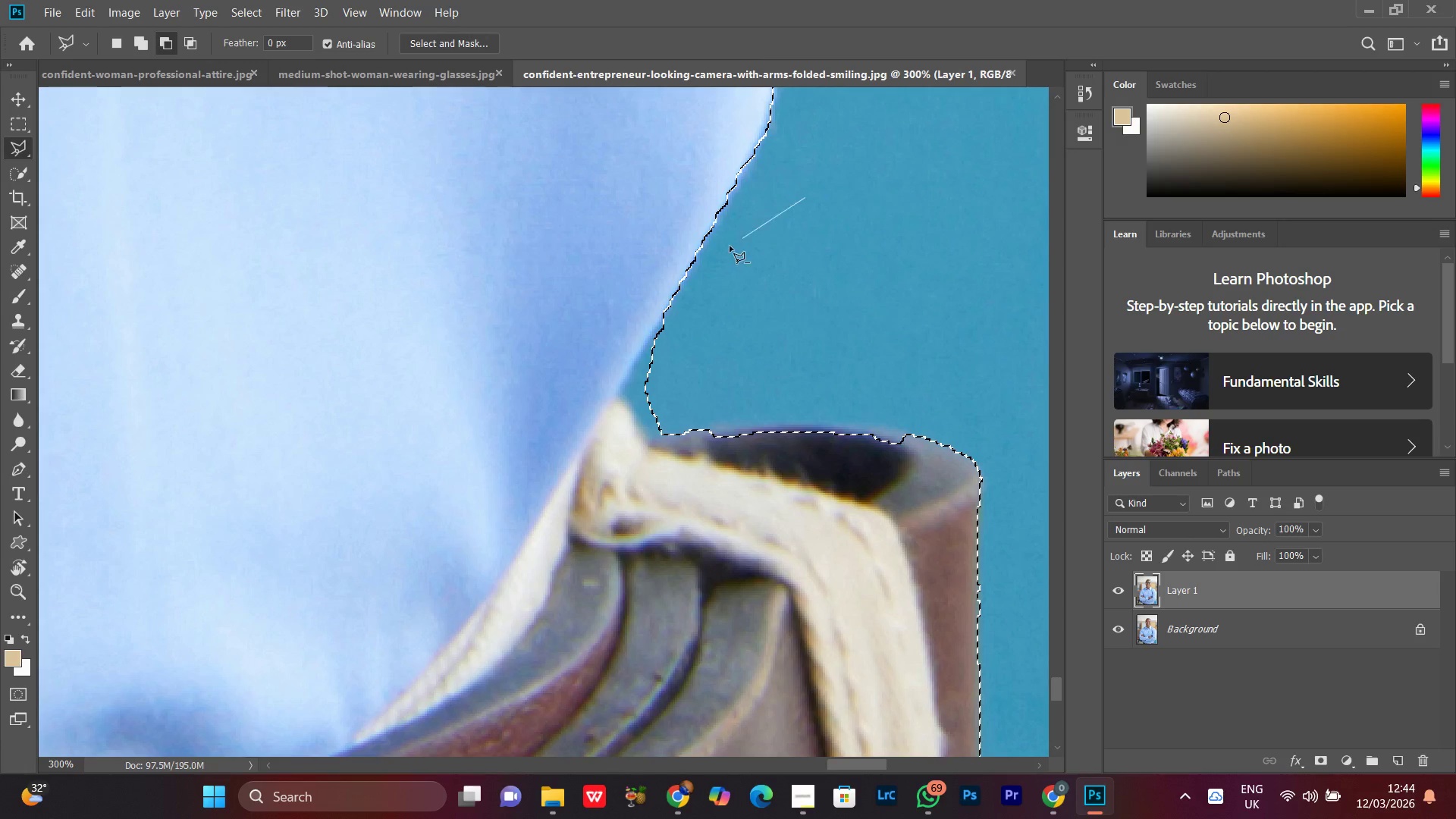 
hold_key(key=AltLeft, duration=1.51)
left_click([805, 197])
 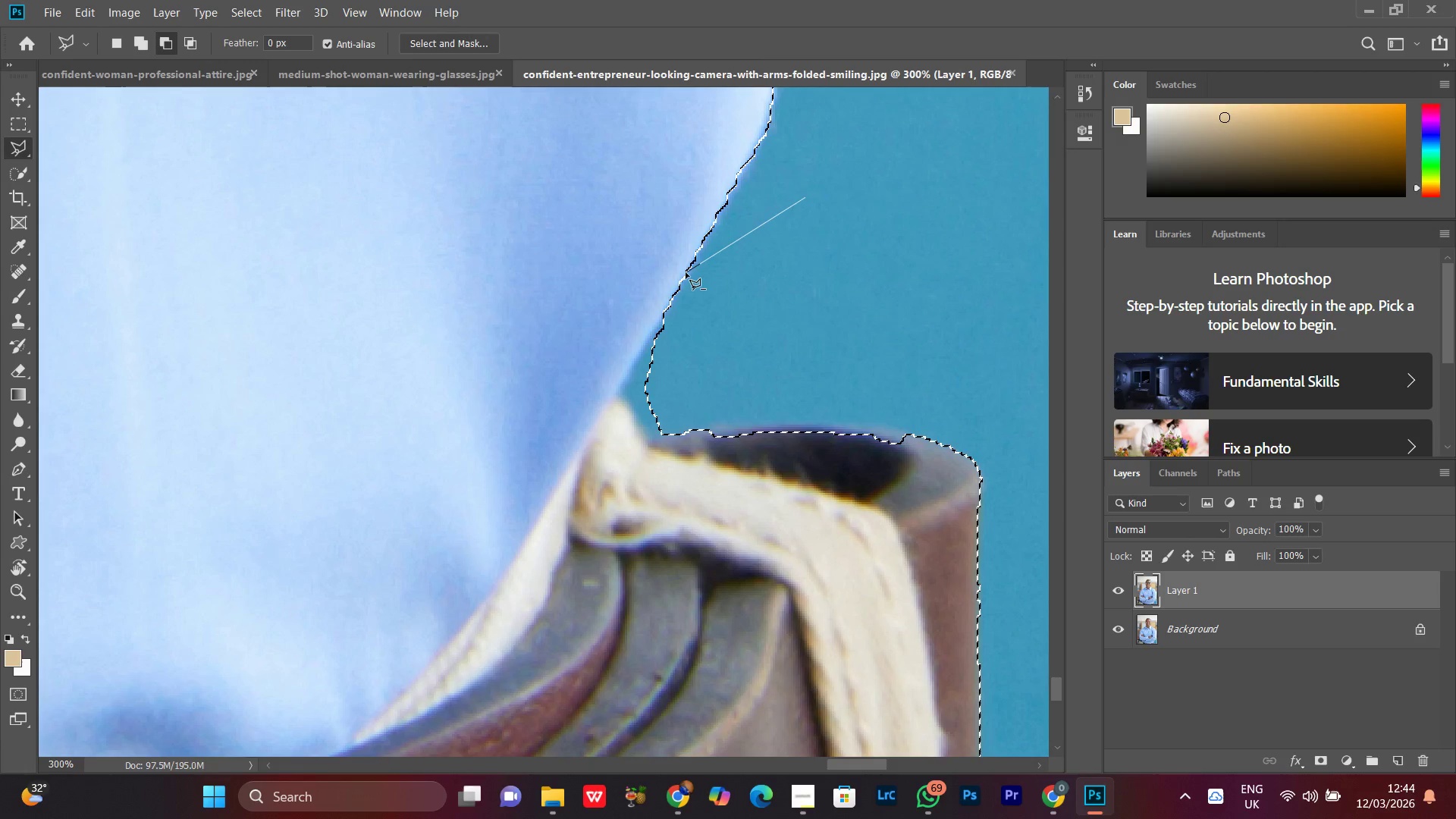 
key(Alt+AltLeft)
 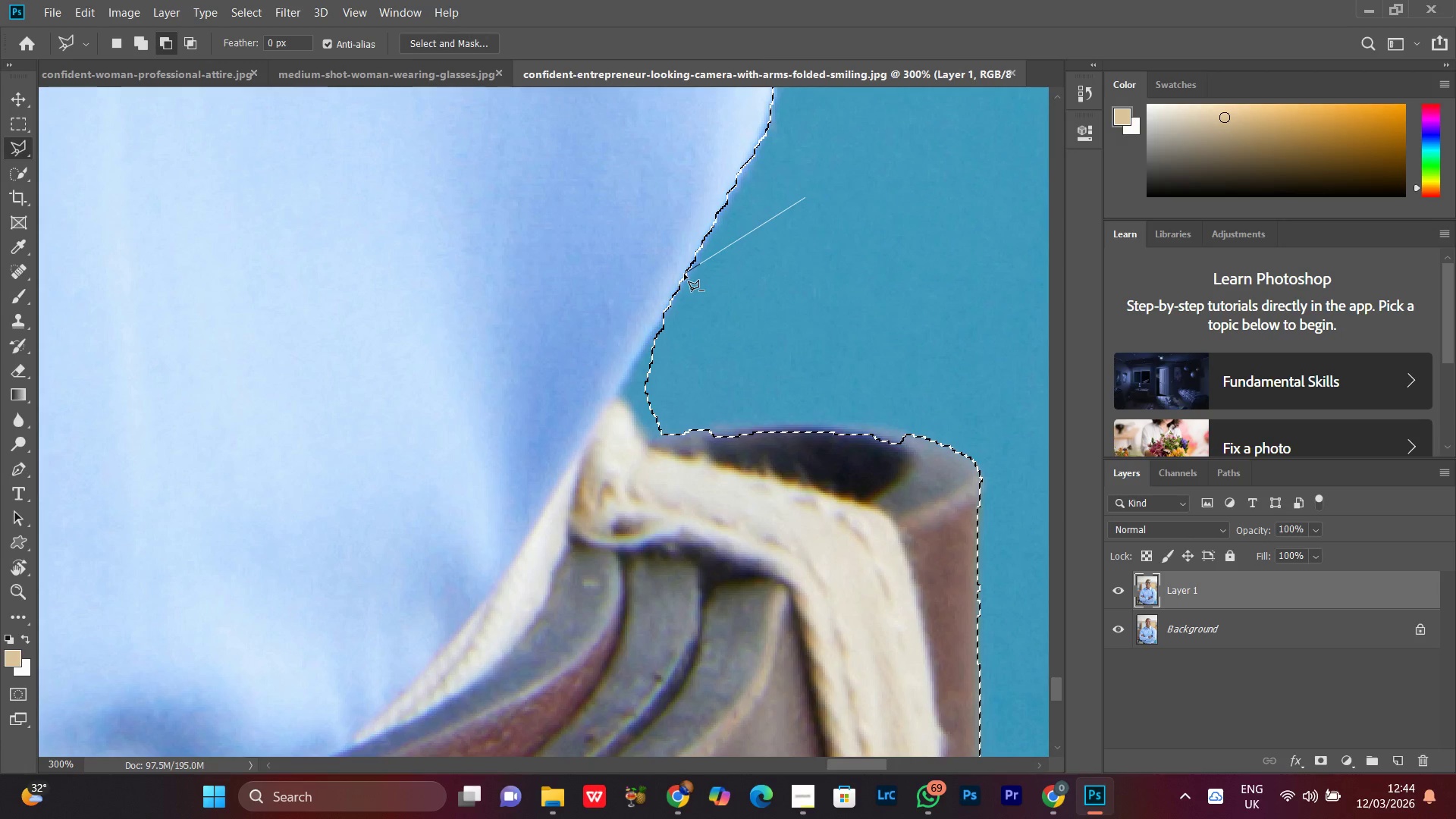 
key(Alt+AltLeft)
 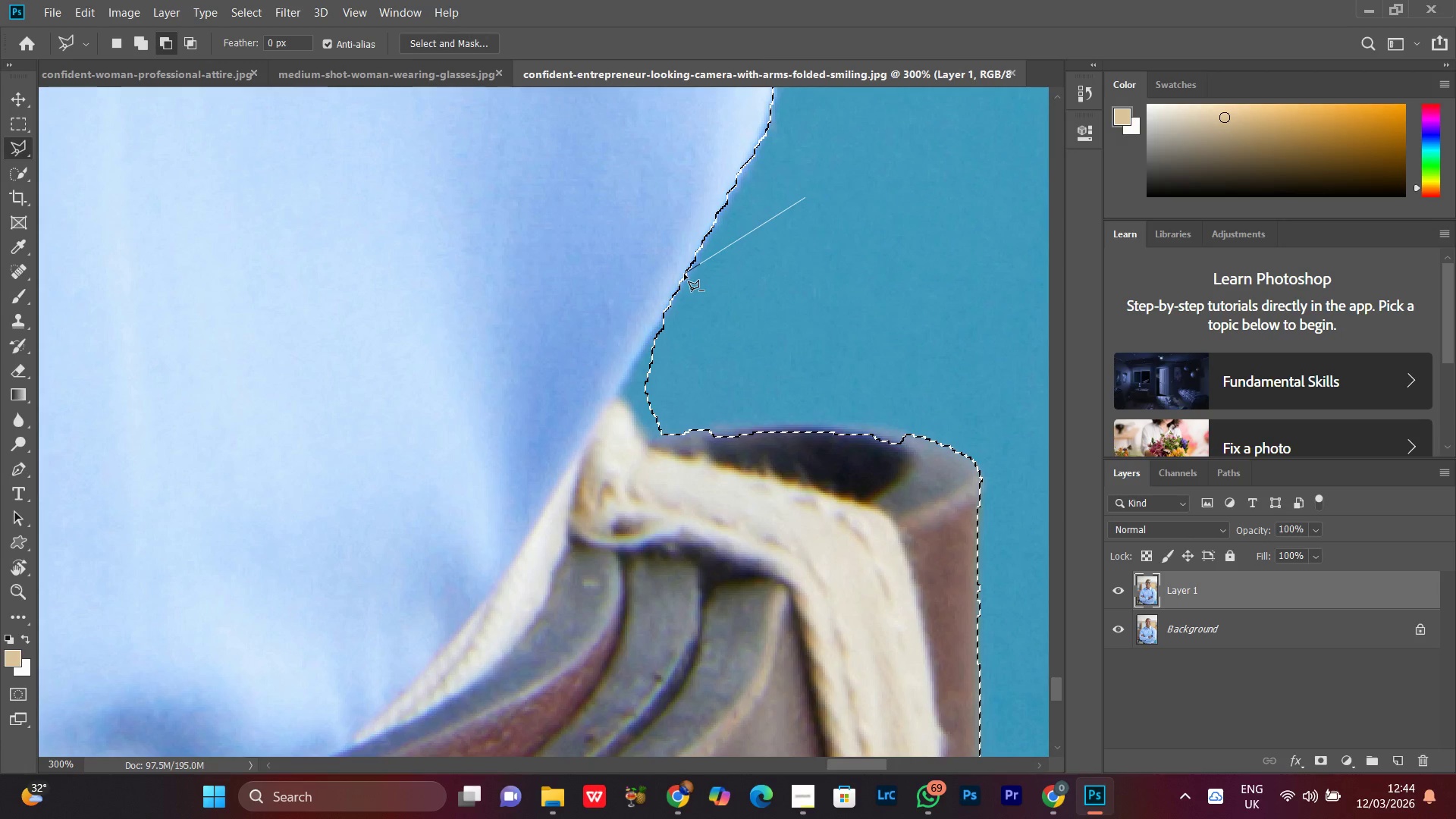 
key(Alt+AltLeft)
 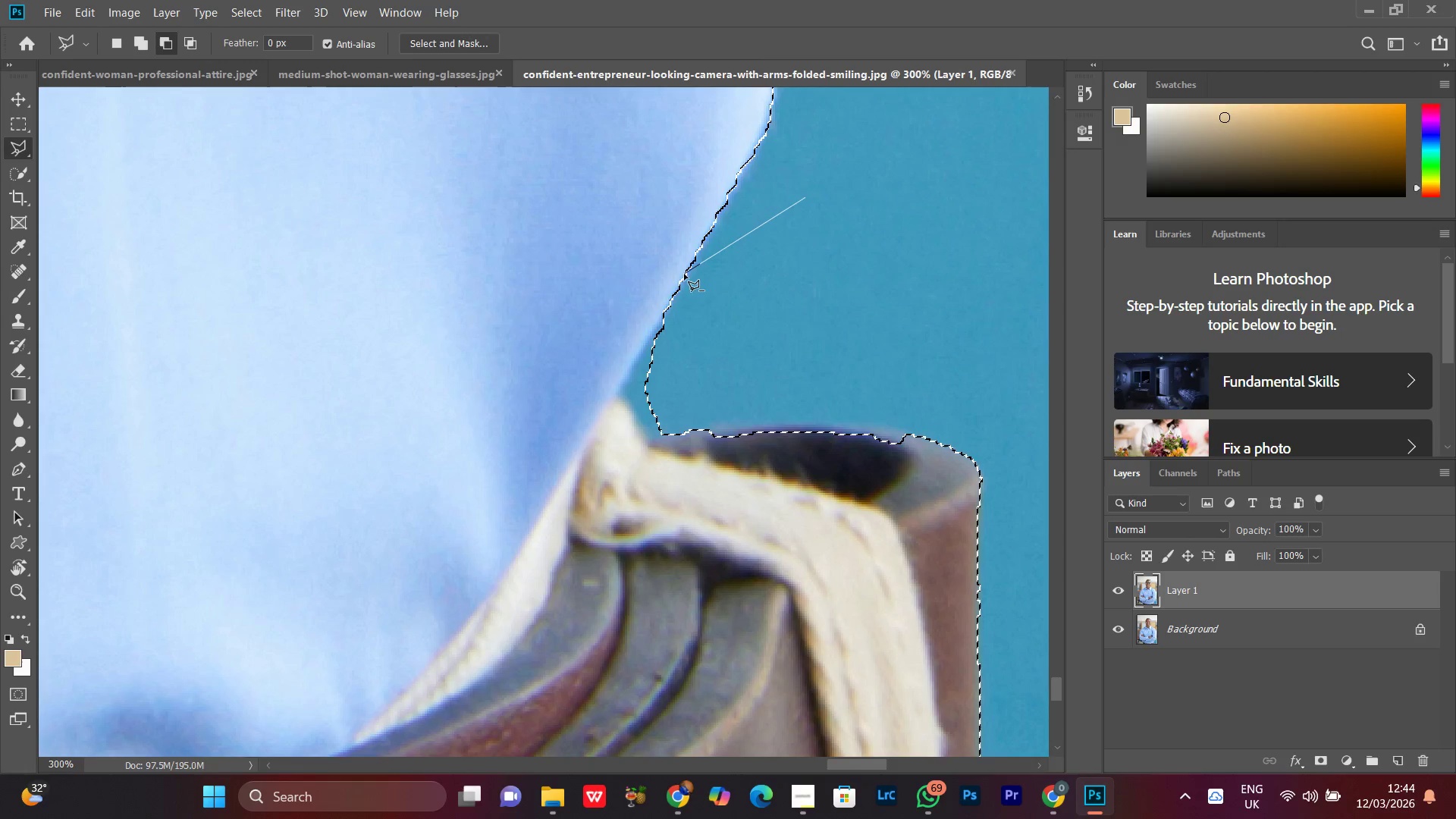 
key(Alt+AltLeft)
 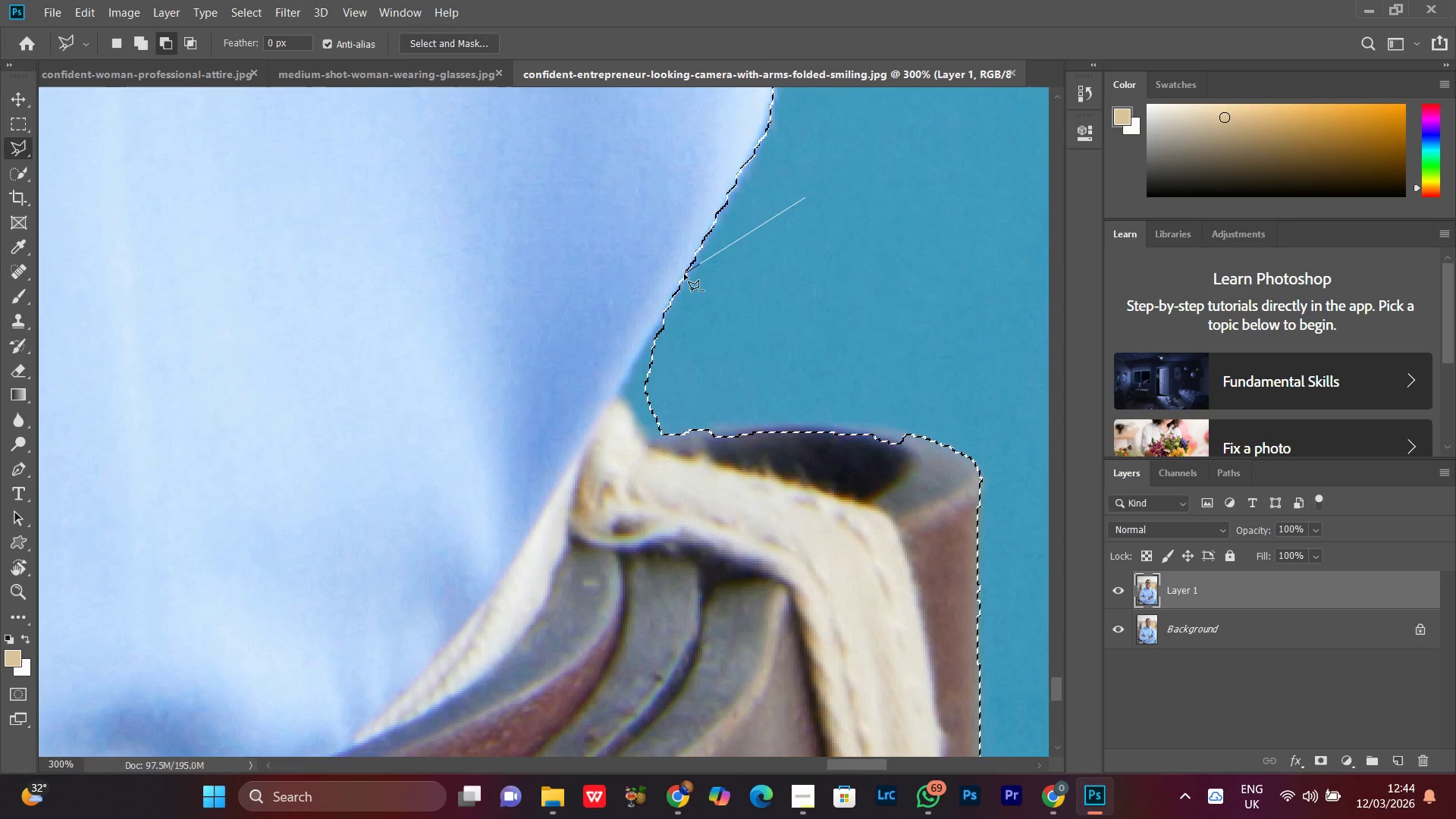 
key(Alt+AltLeft)
 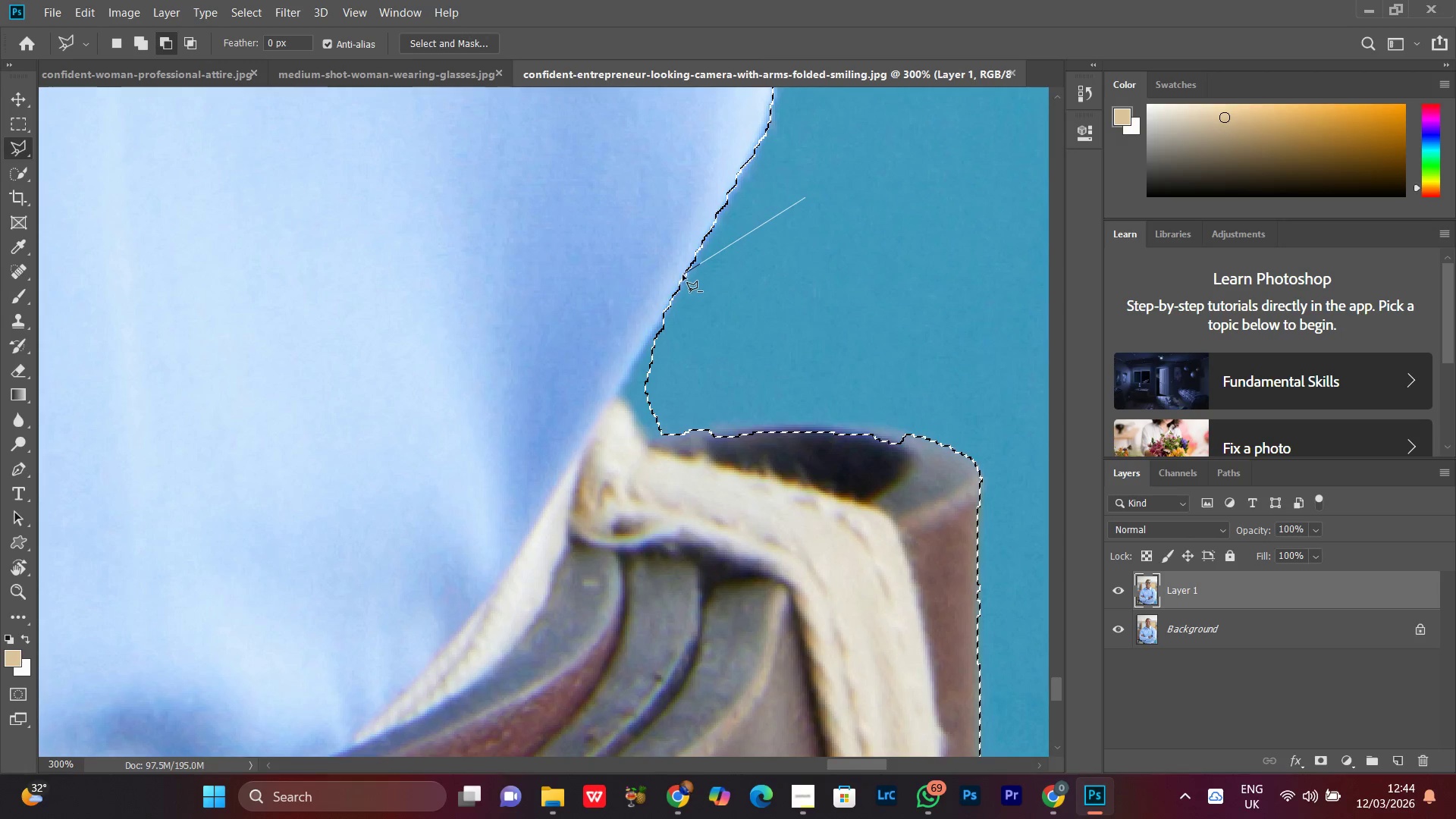 
key(Alt+AltLeft)
 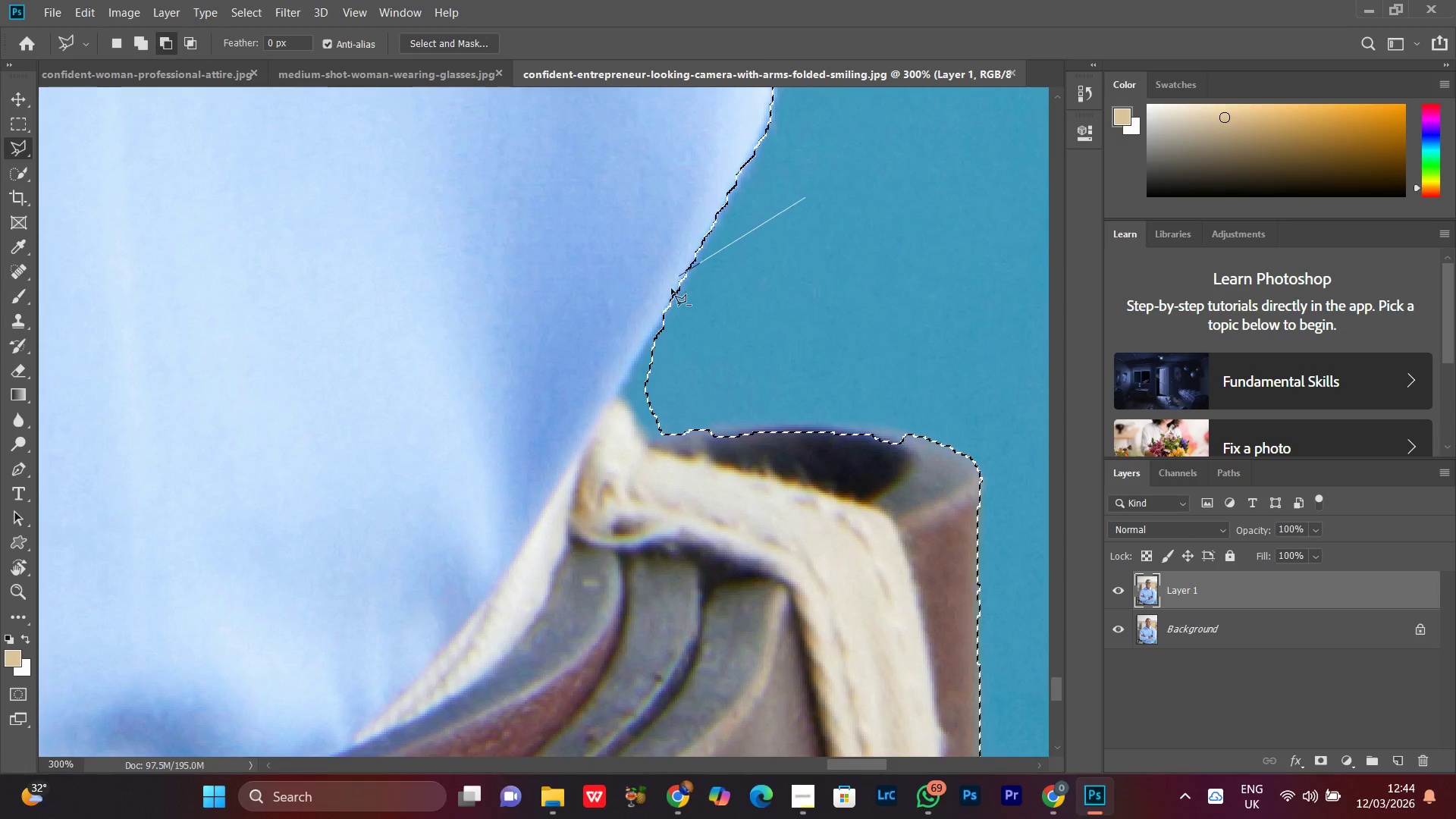 
key(Alt+AltLeft)
 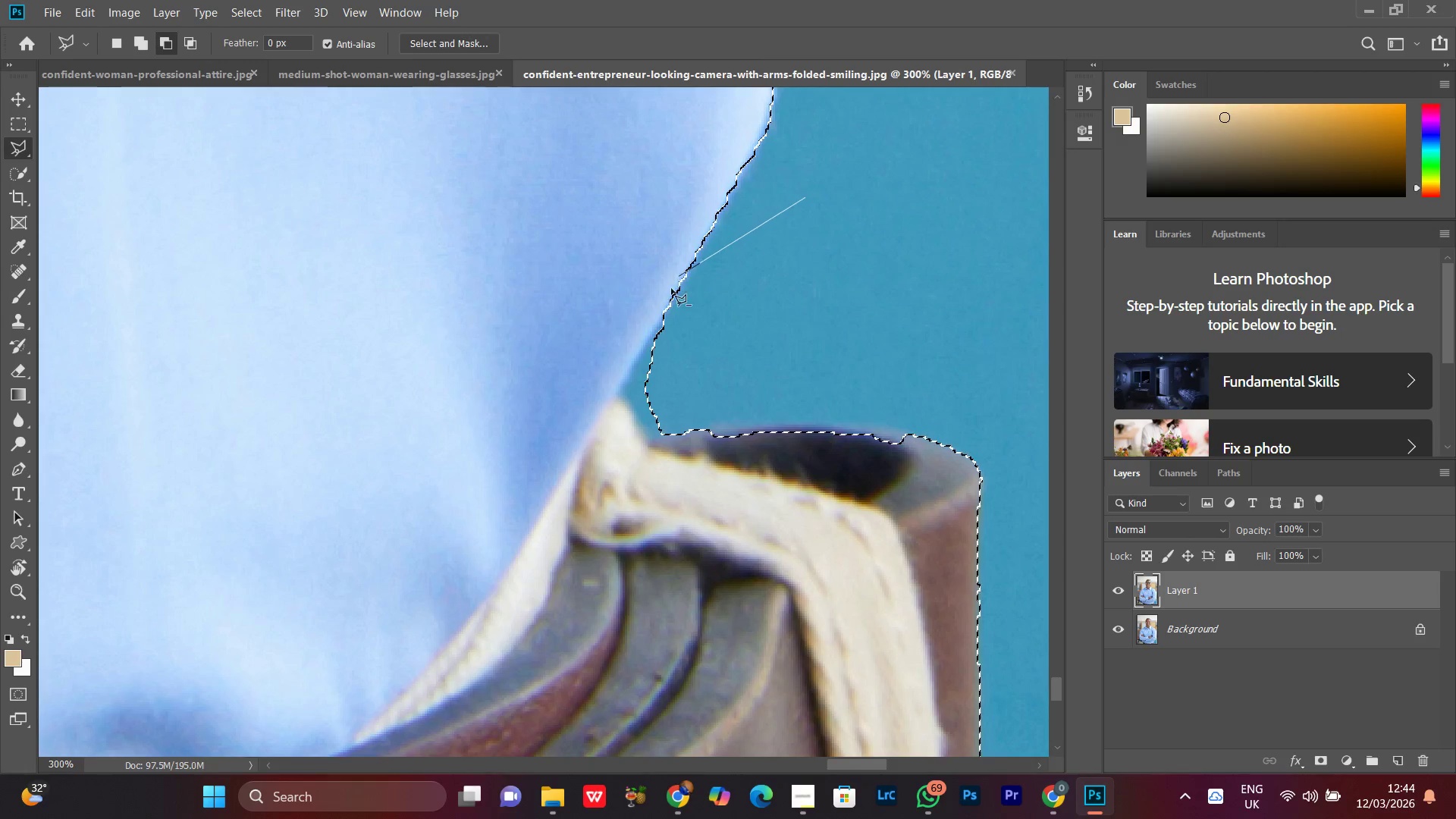 
key(Alt+AltLeft)
 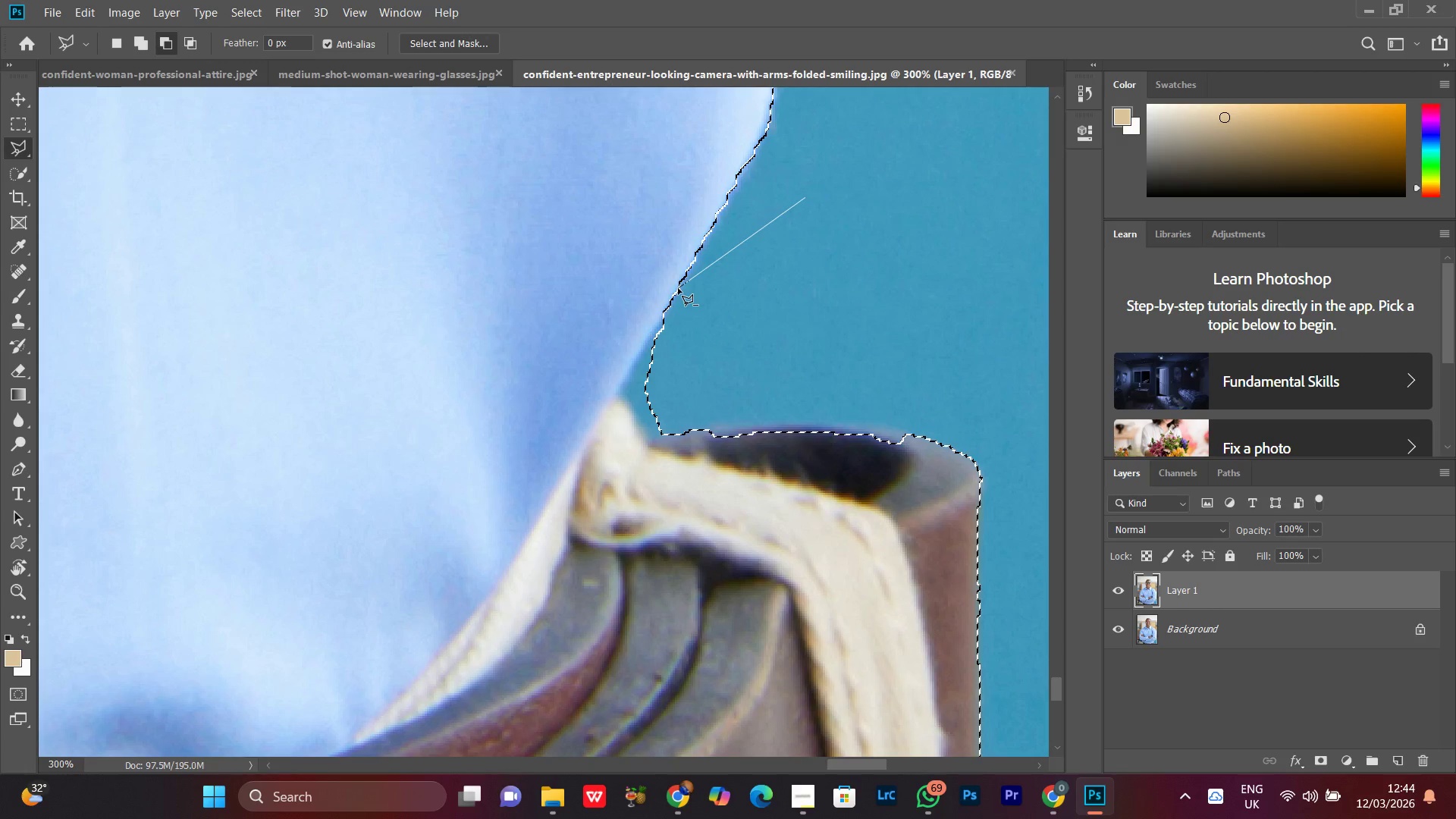 
left_click([674, 290])
 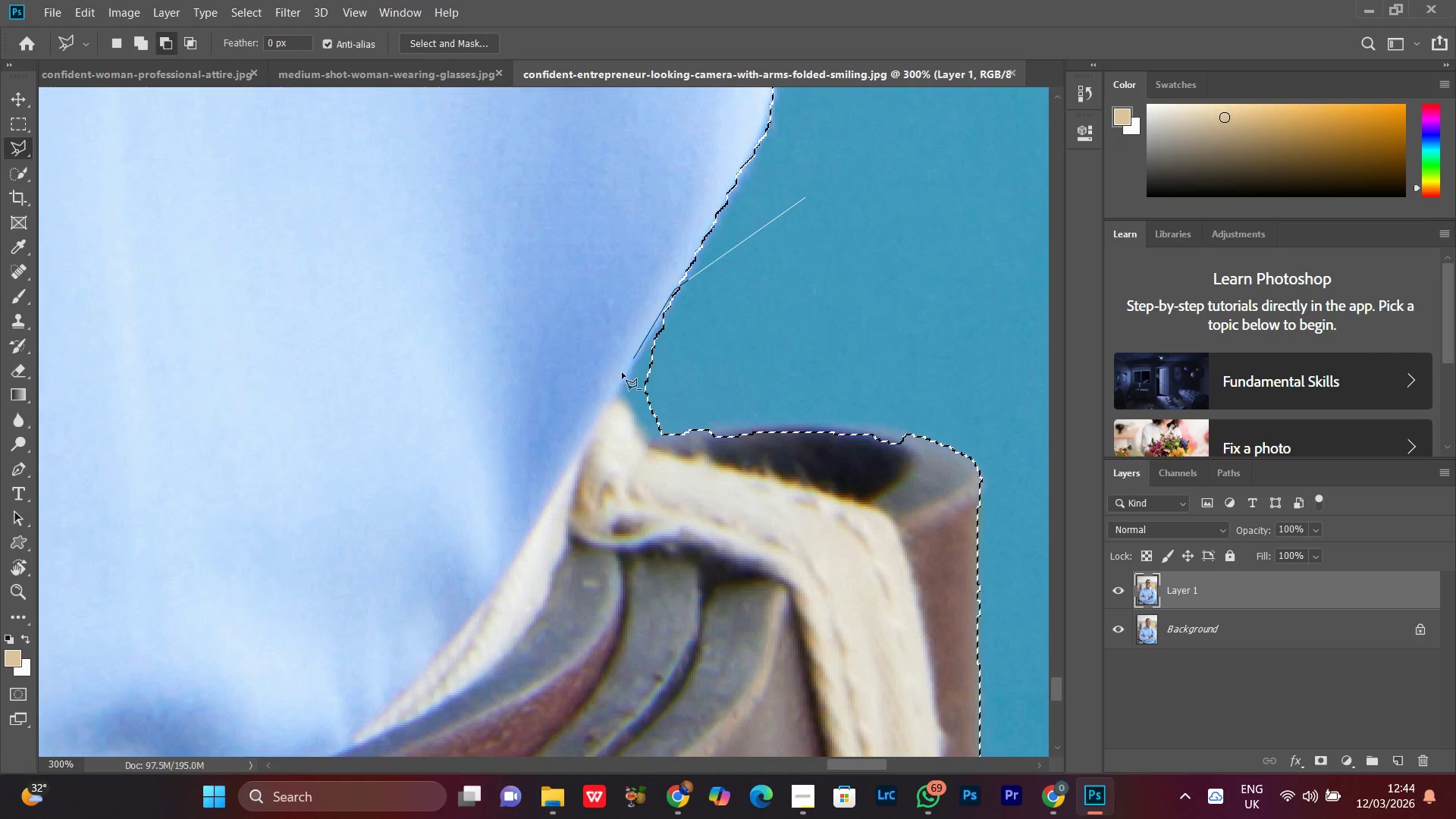 
key(Backspace)
 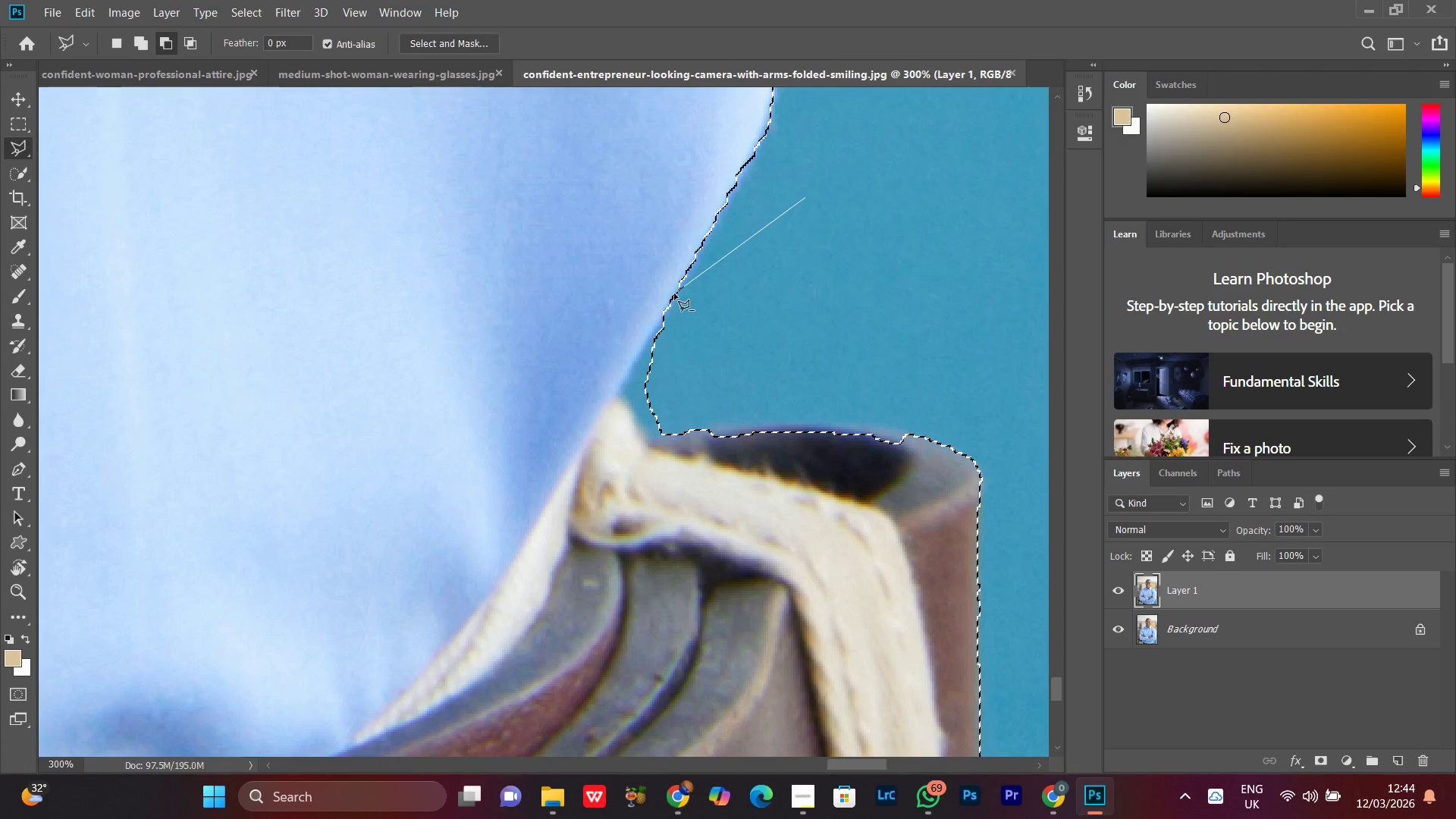 
left_click([674, 293])
 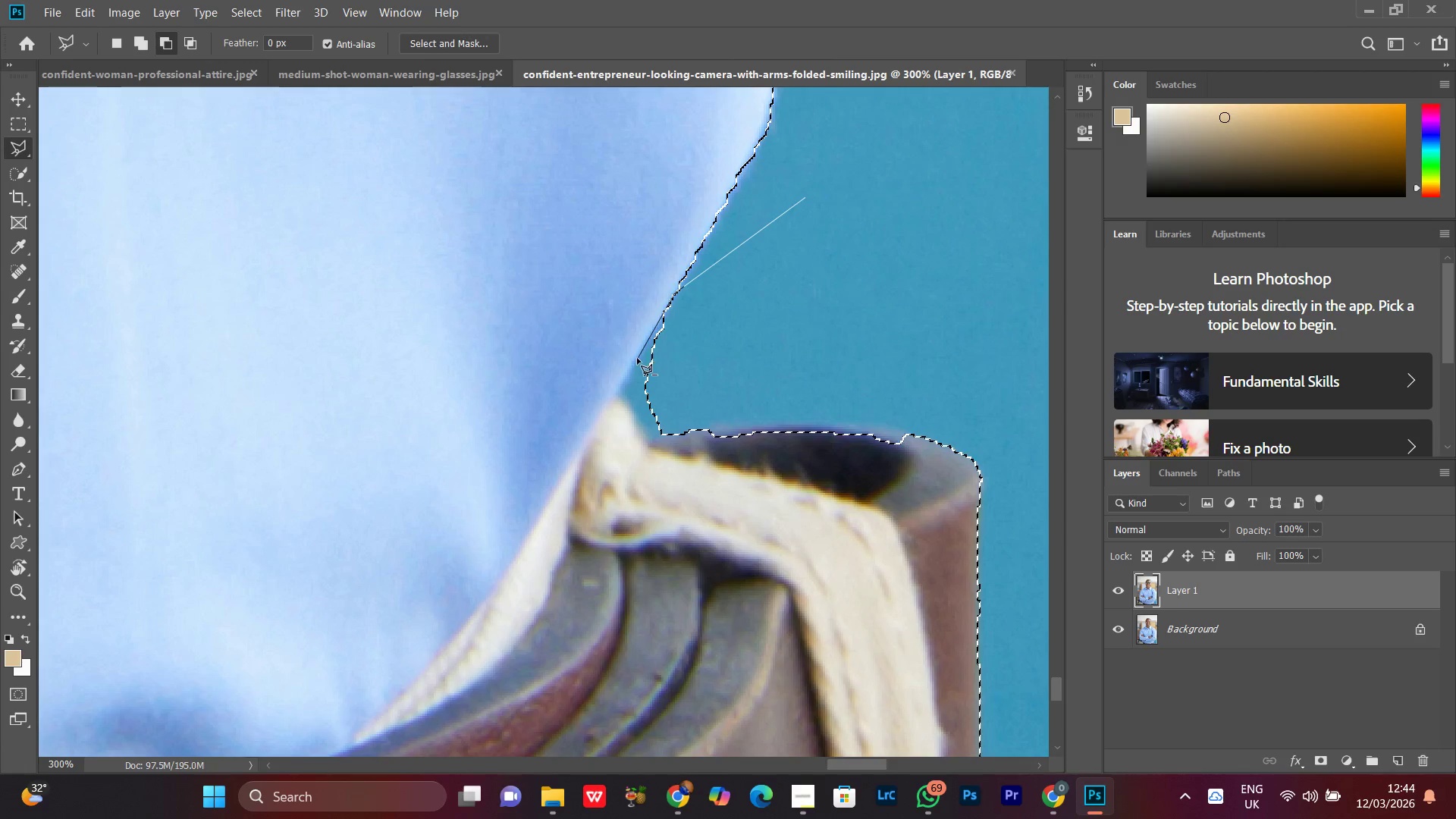 
left_click([635, 359])
 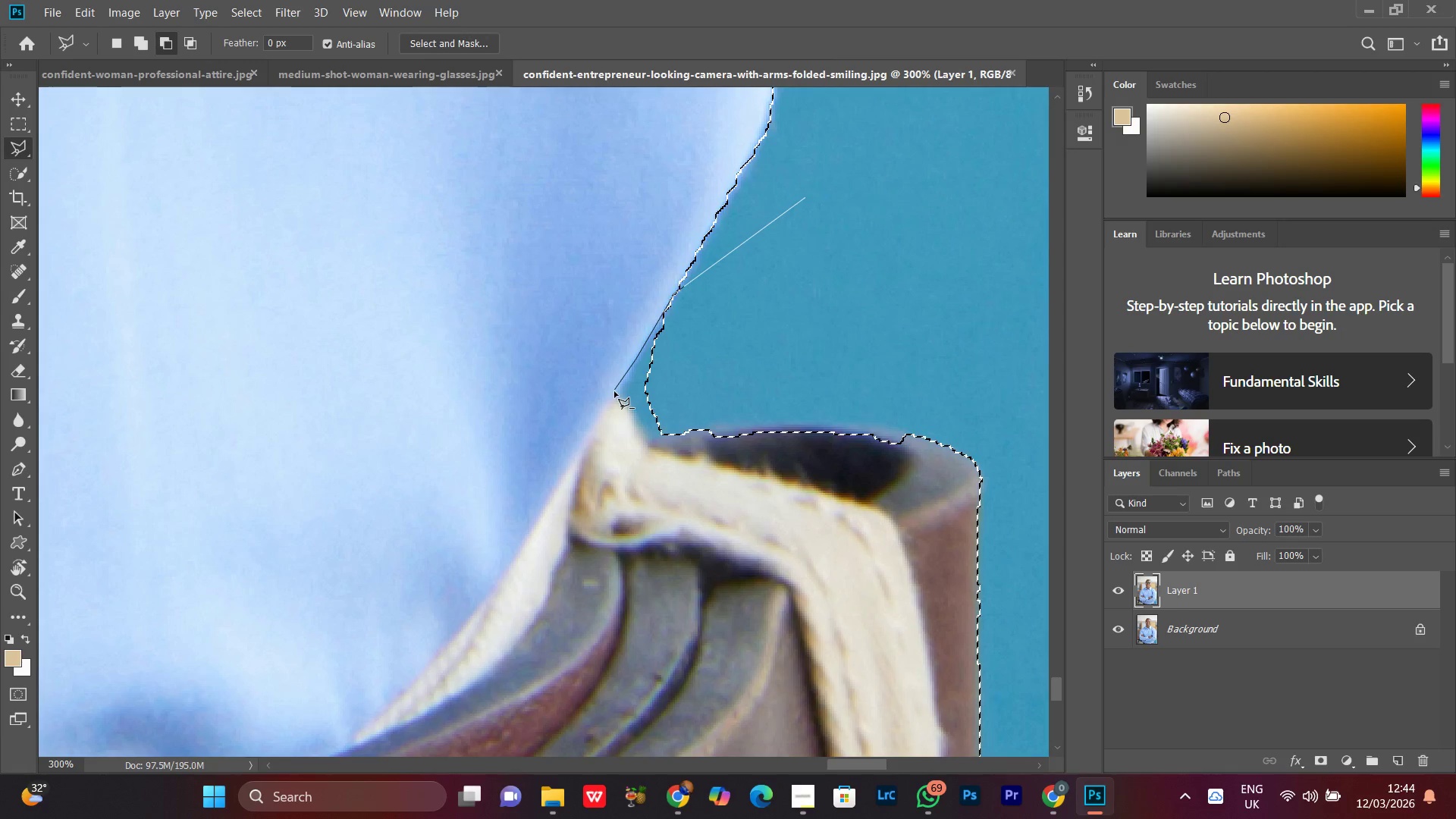 
left_click([615, 397])
 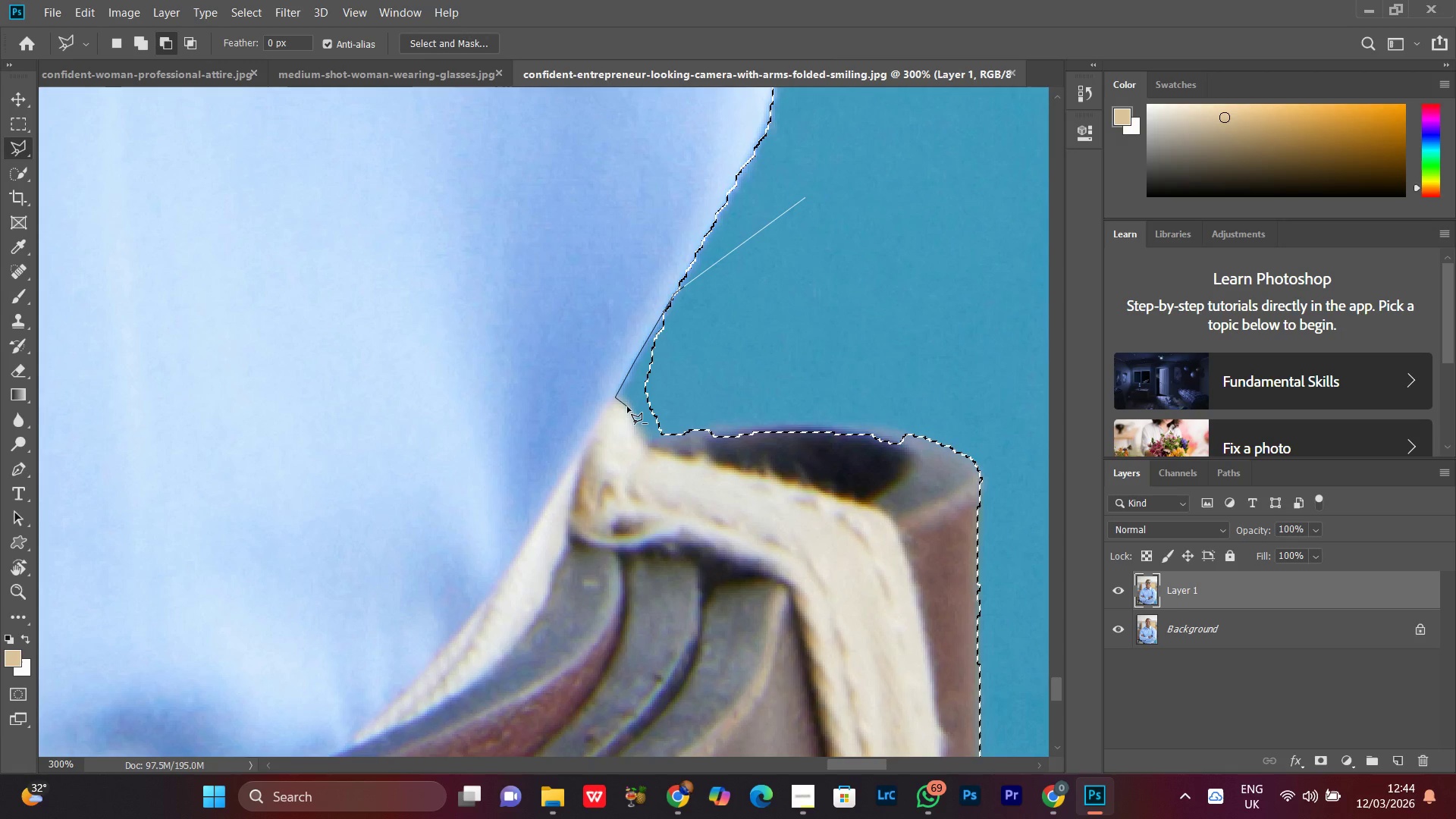 
left_click([627, 406])
 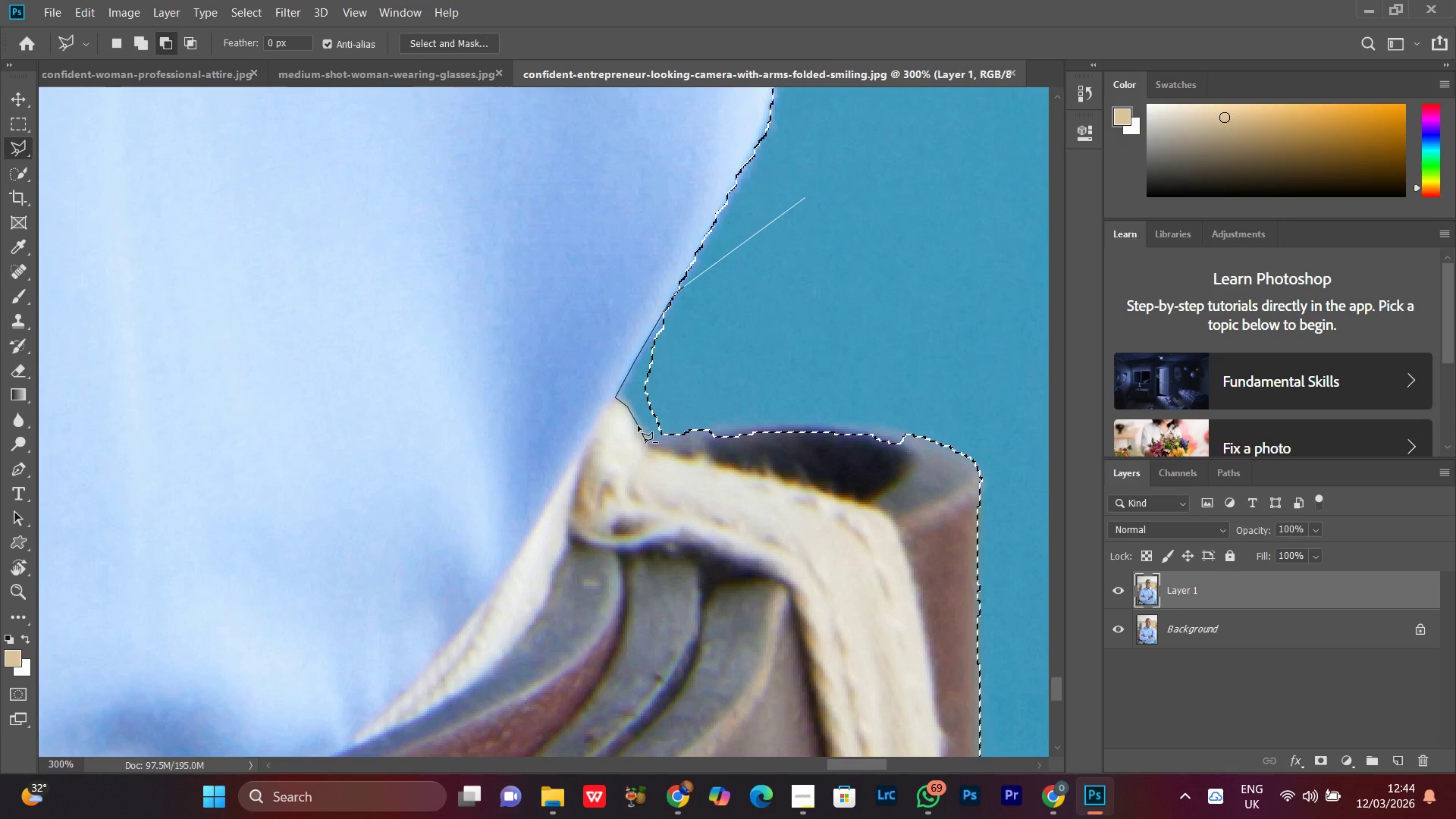 
left_click([638, 425])
 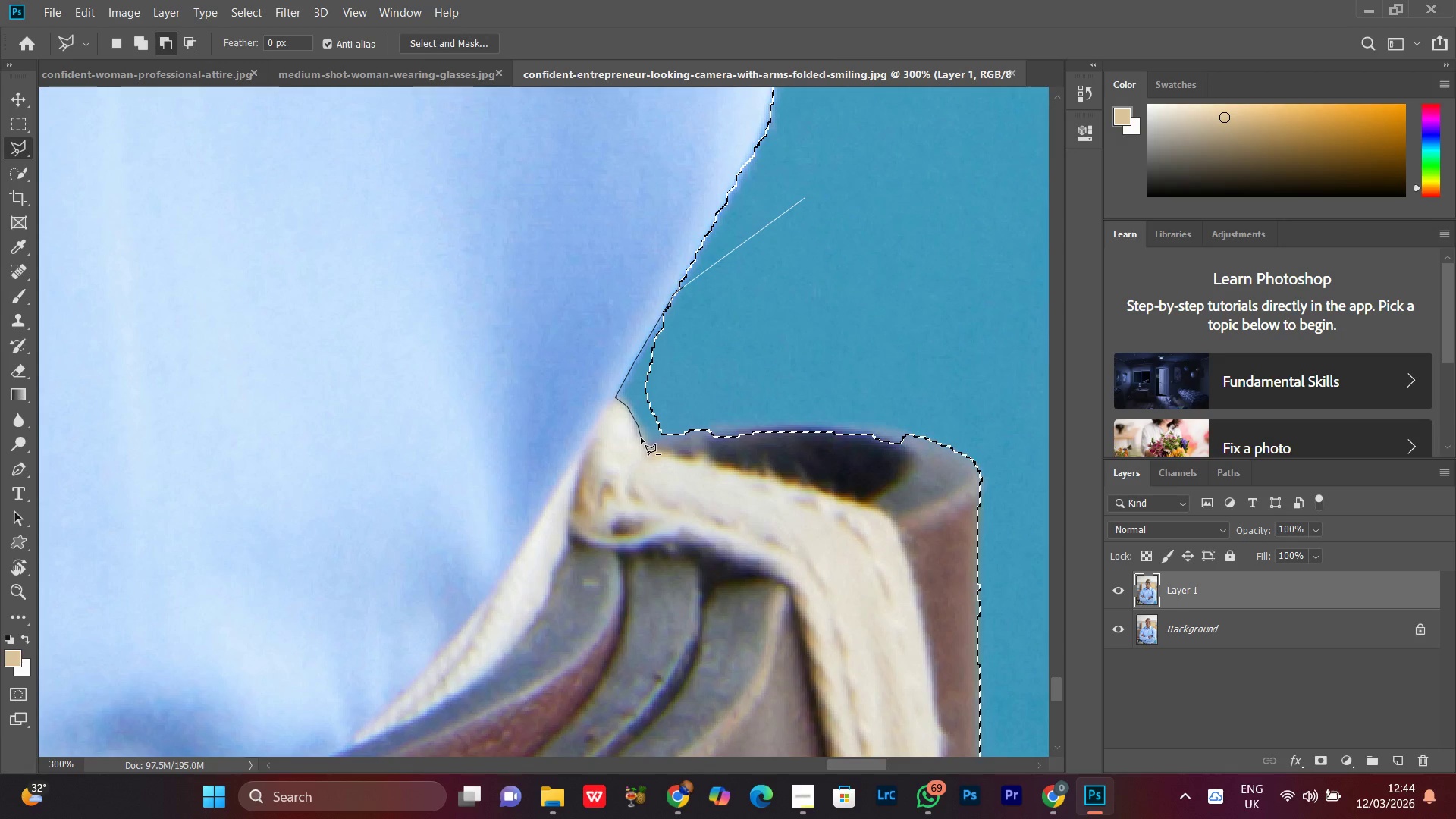 
left_click([641, 438])
 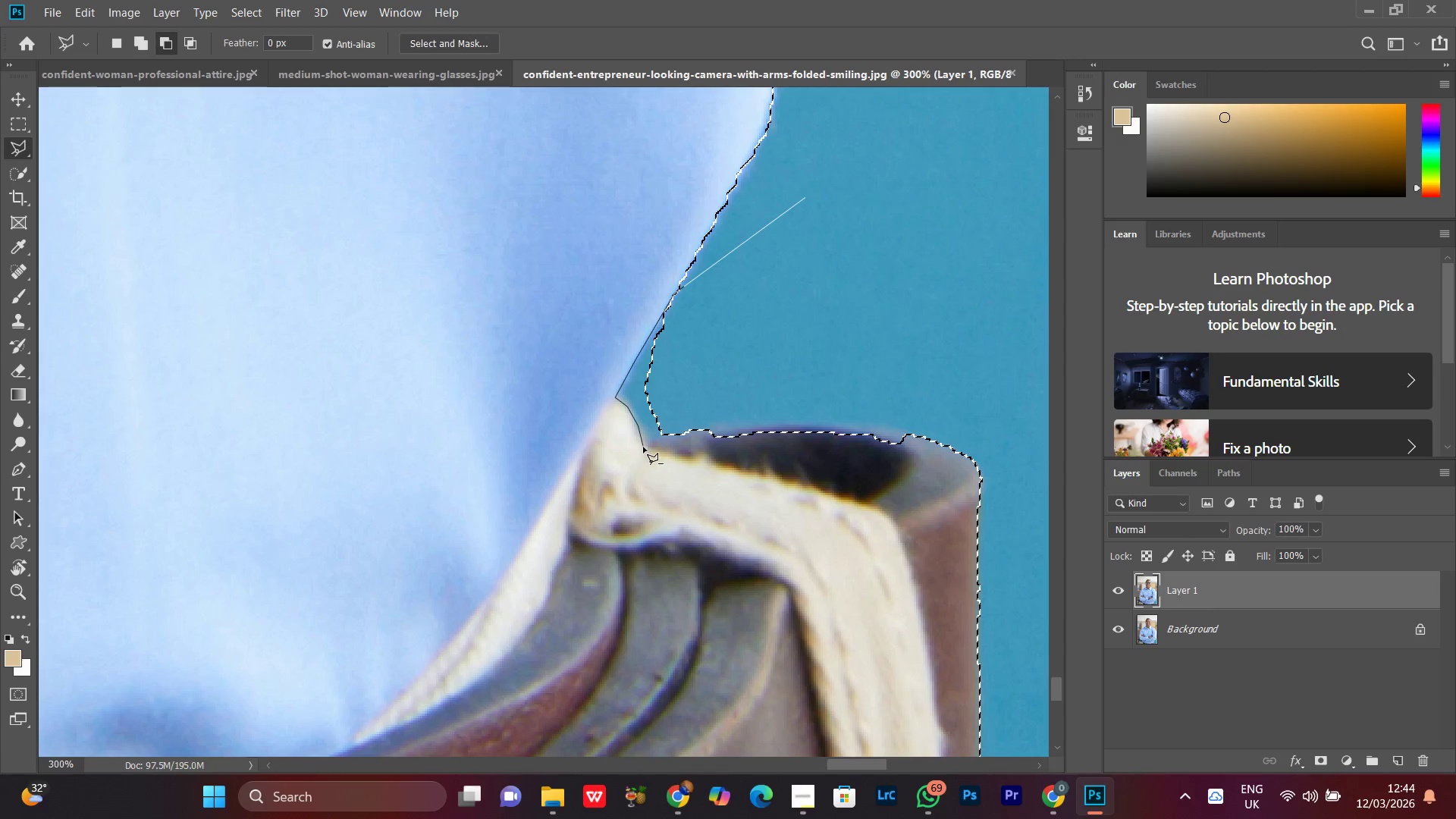 
left_click([643, 447])
 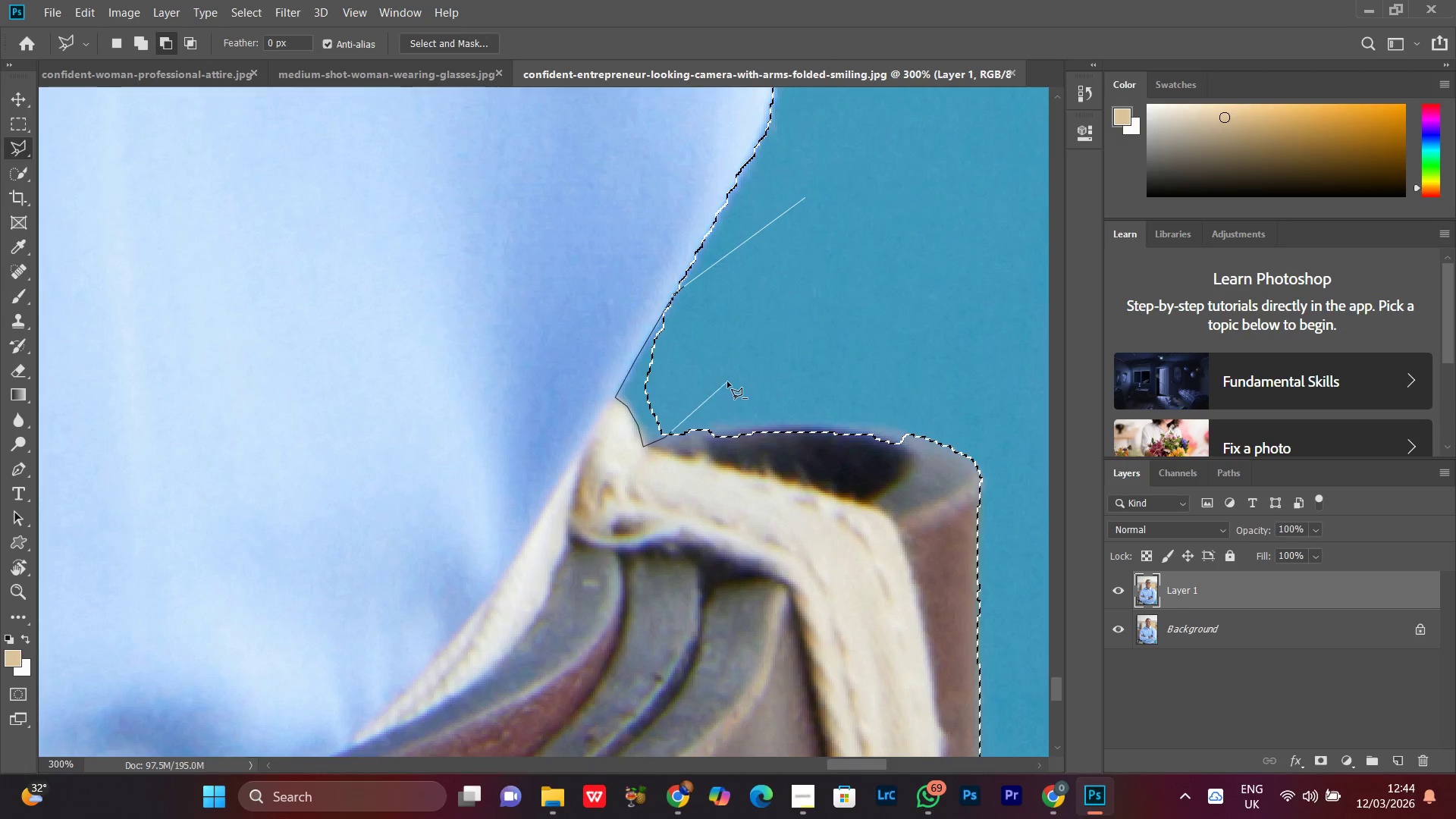 
key(Backspace)
 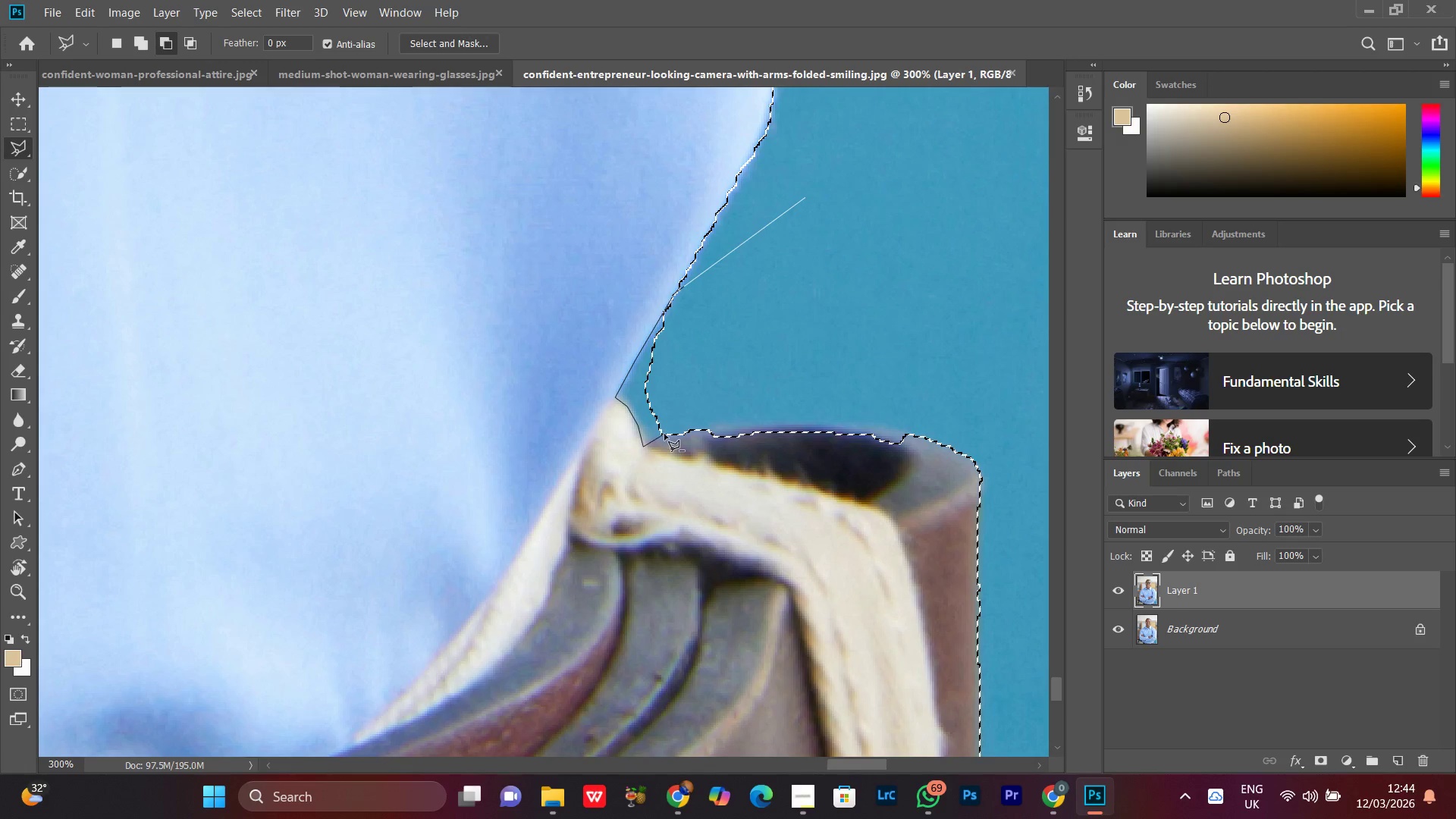 
double_click([664, 434])
 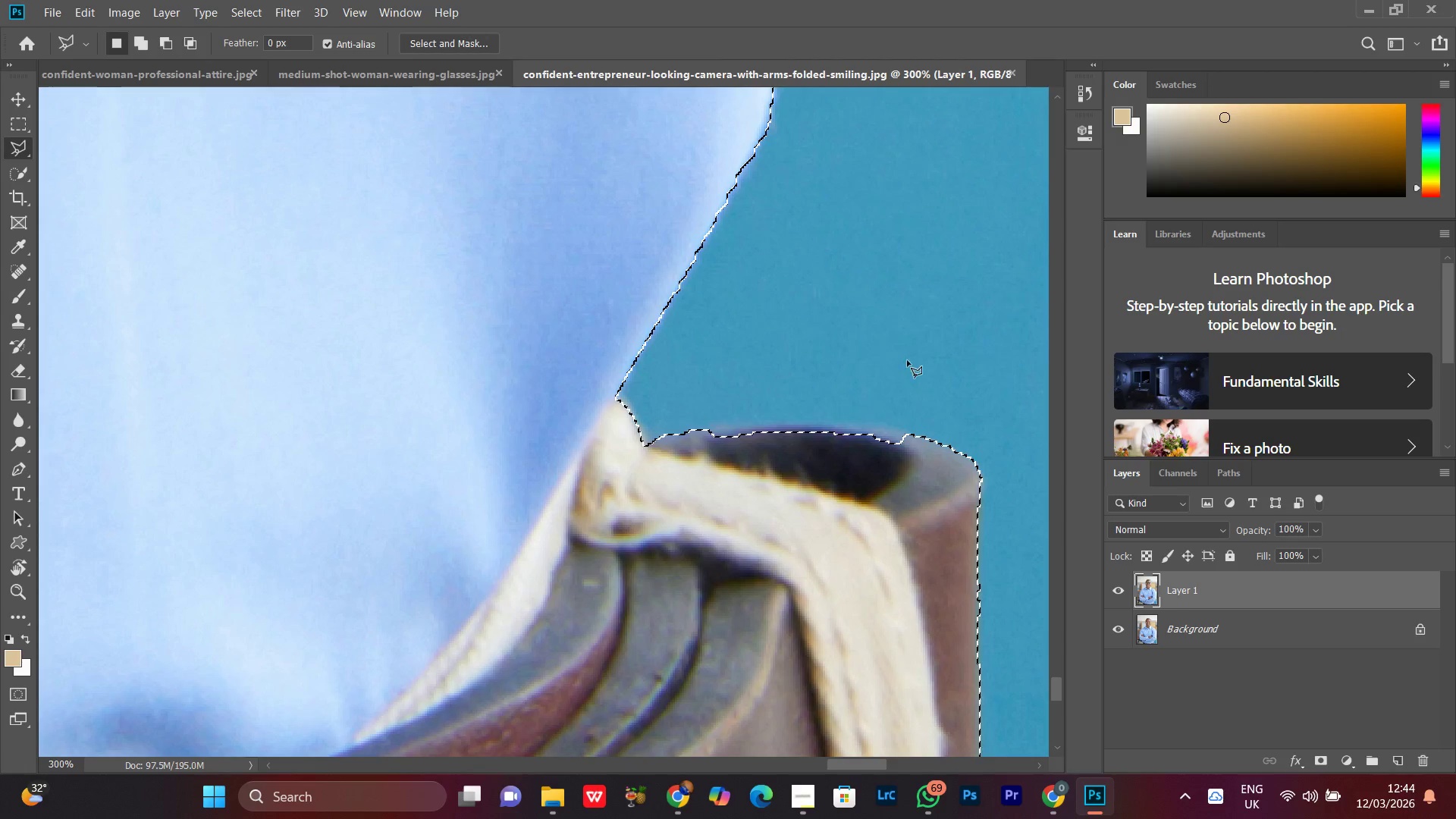 
hold_key(key=Space, duration=0.64)
 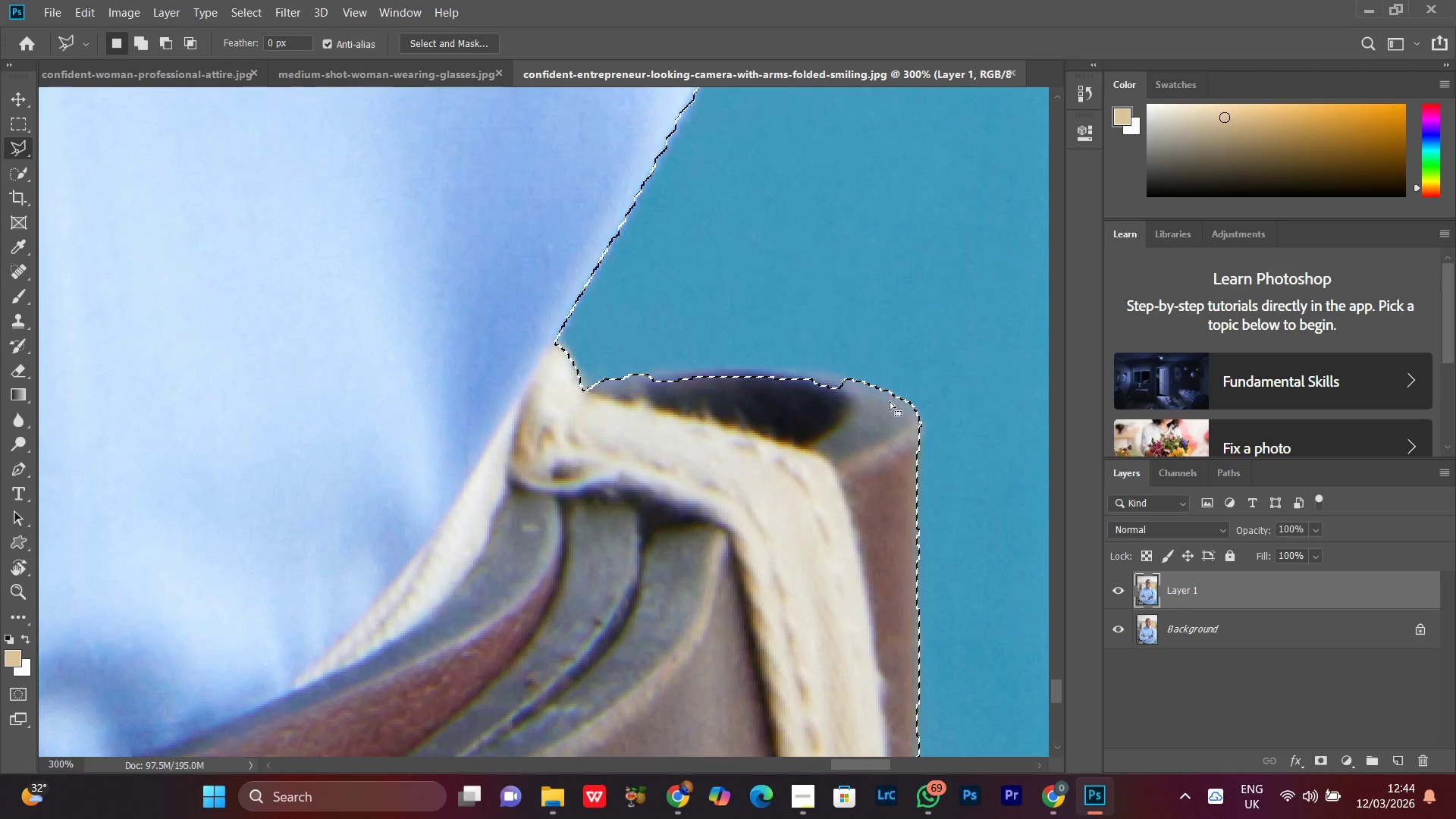 
left_click_drag(start_coordinate=[933, 391], to_coordinate=[872, 335])
 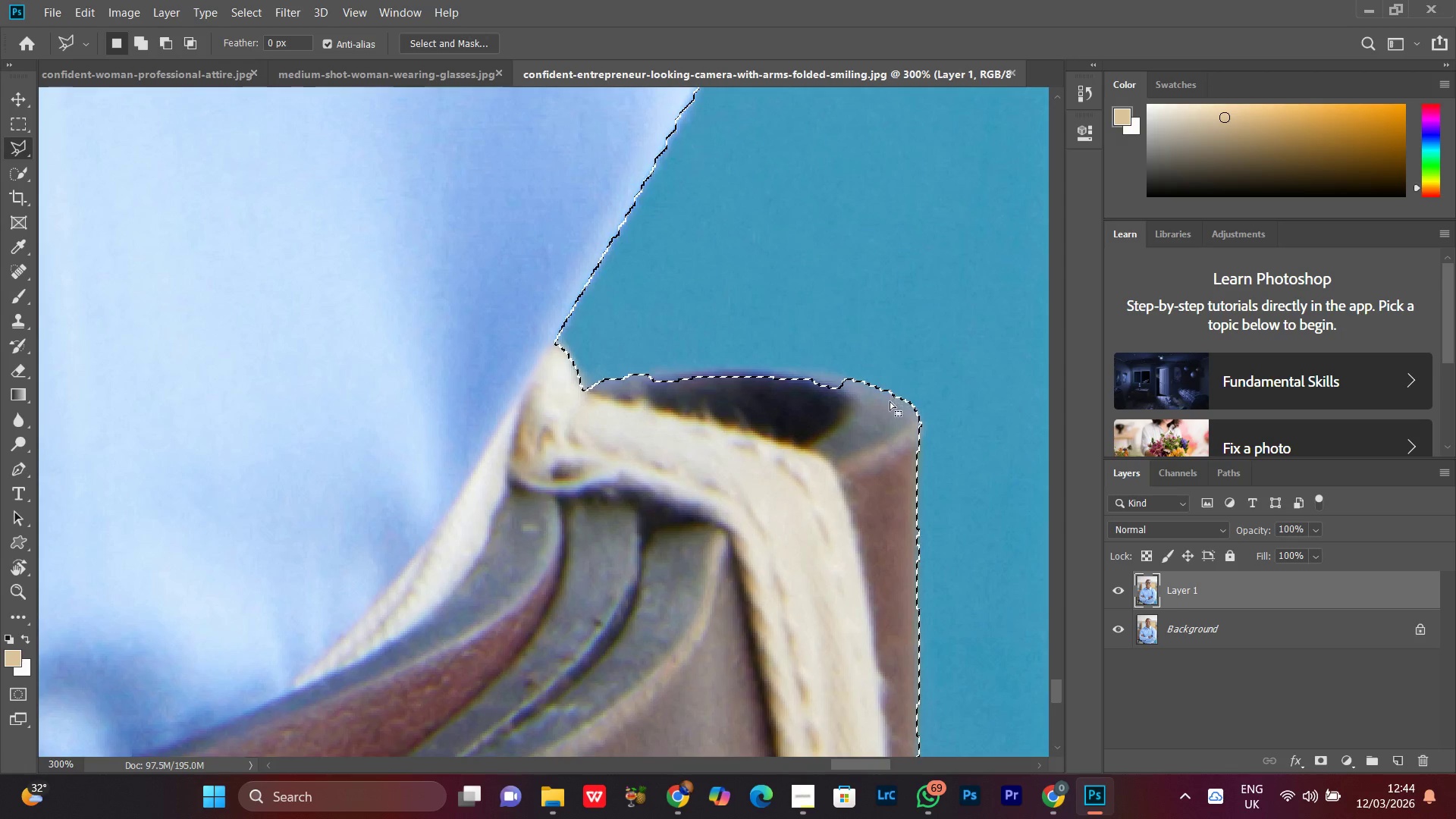 
hold_key(key=ShiftLeft, duration=1.49)
left_click([890, 400])
 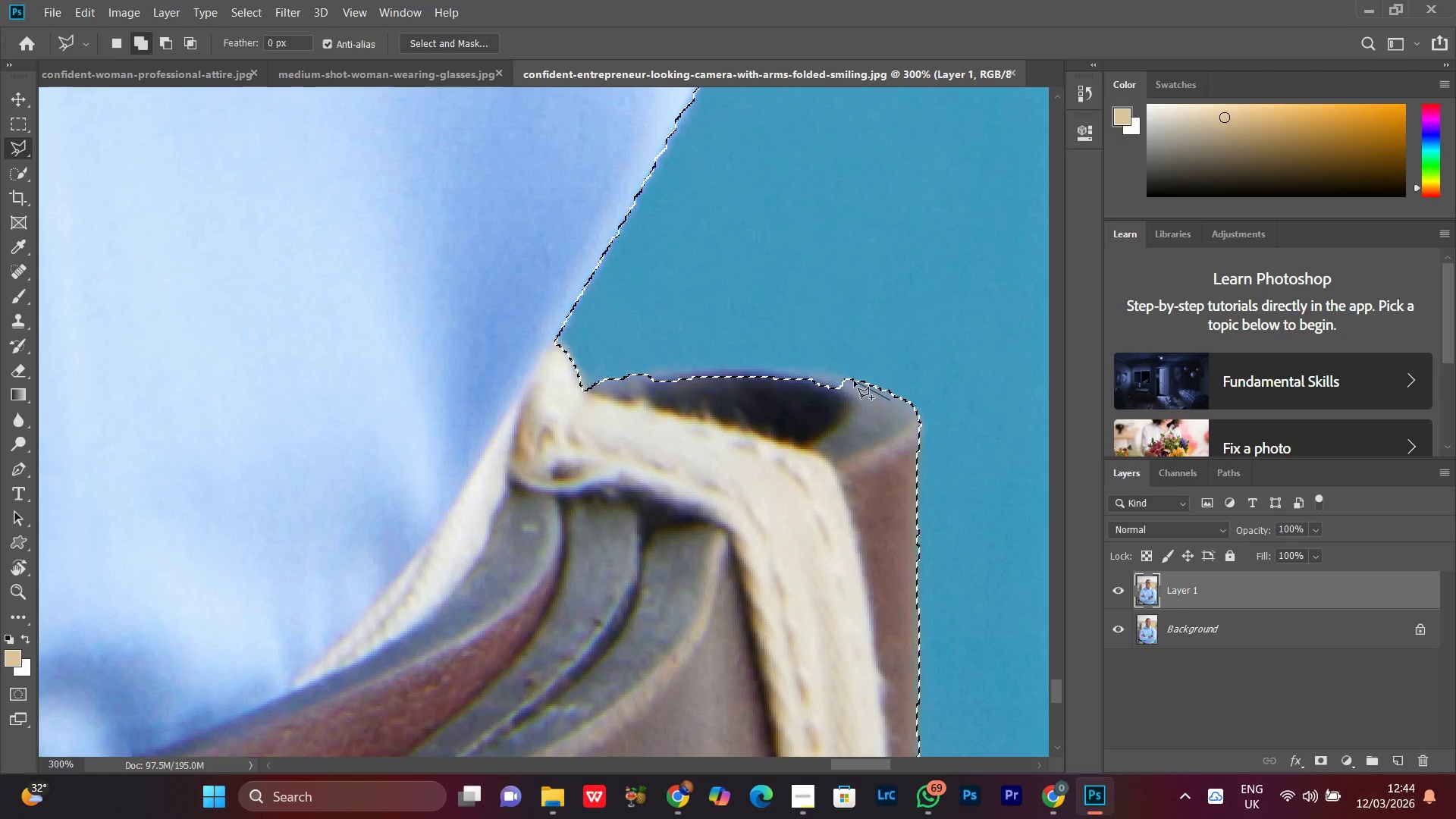 
left_click([854, 381])
 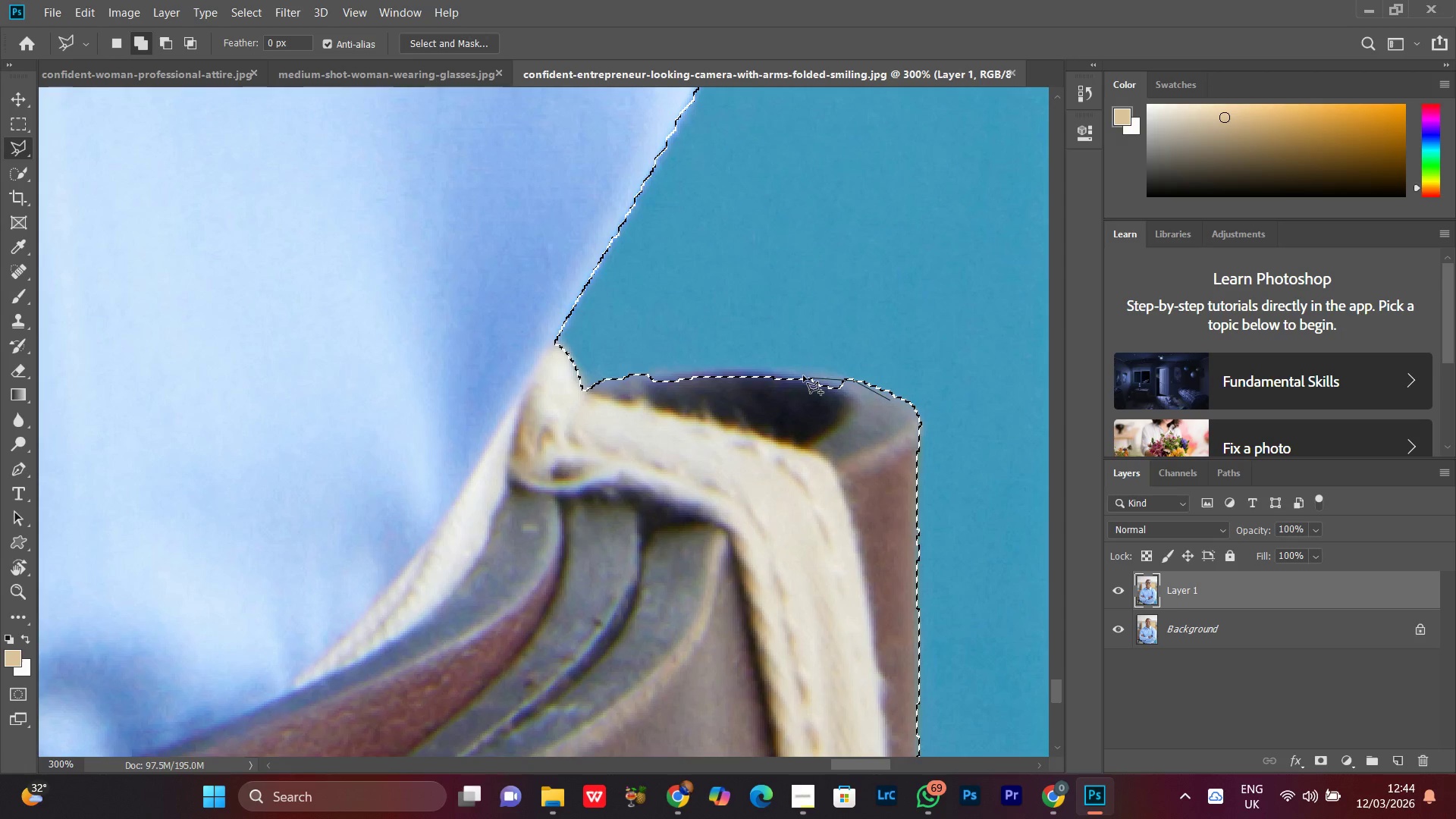 
left_click([799, 374])
 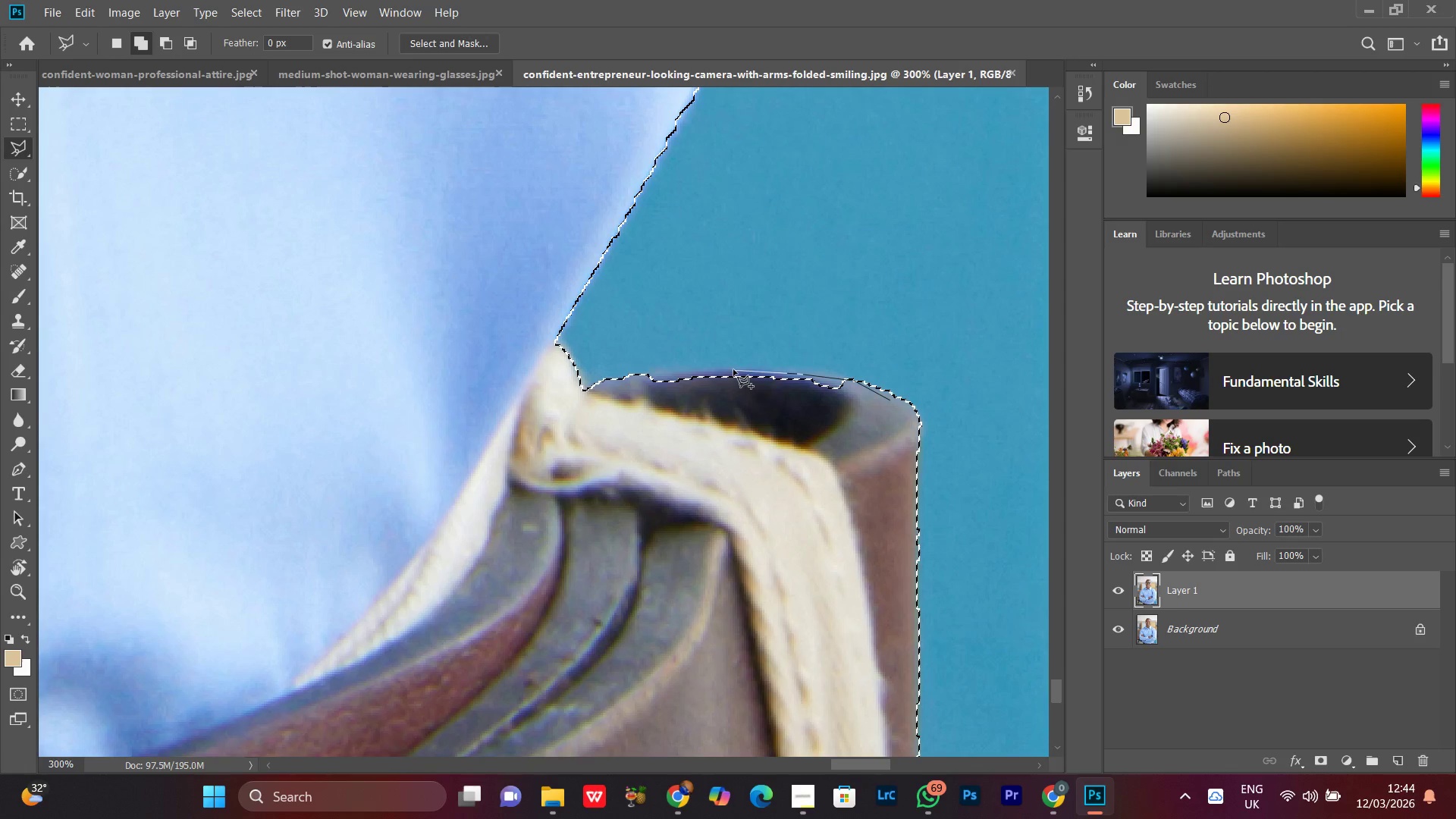 
left_click([733, 369])
 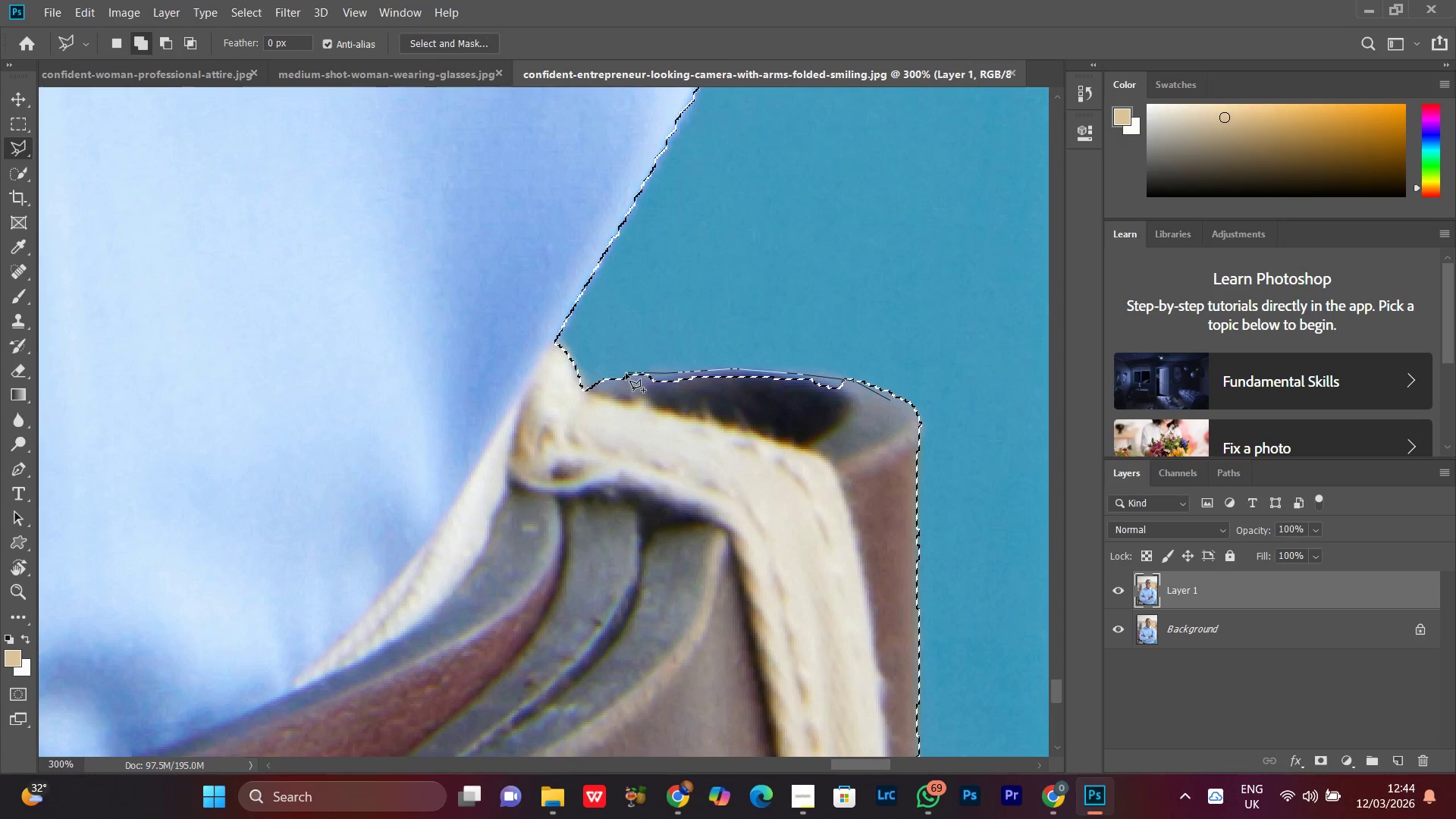 
left_click([623, 375])
 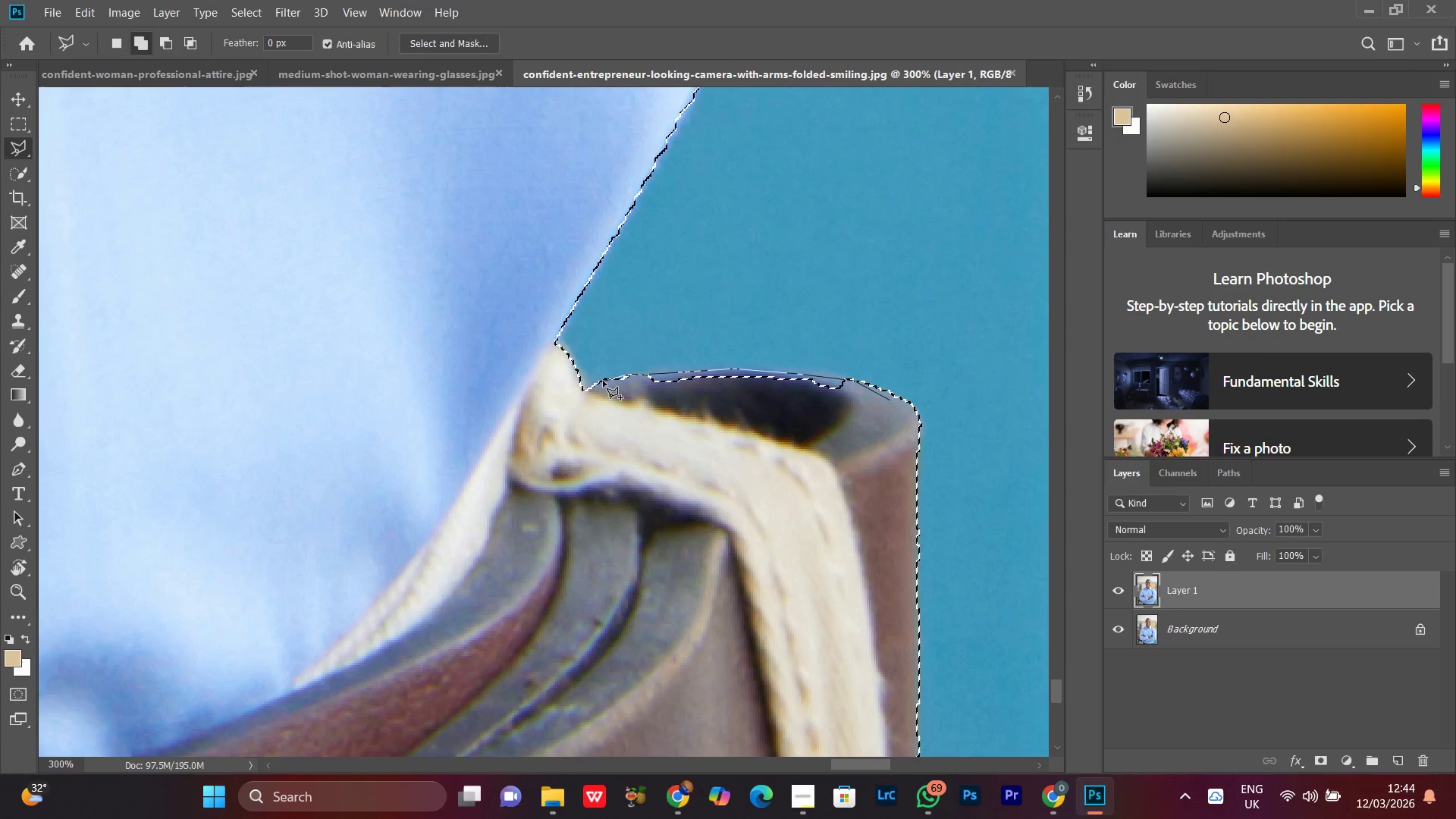 
left_click([604, 378])
 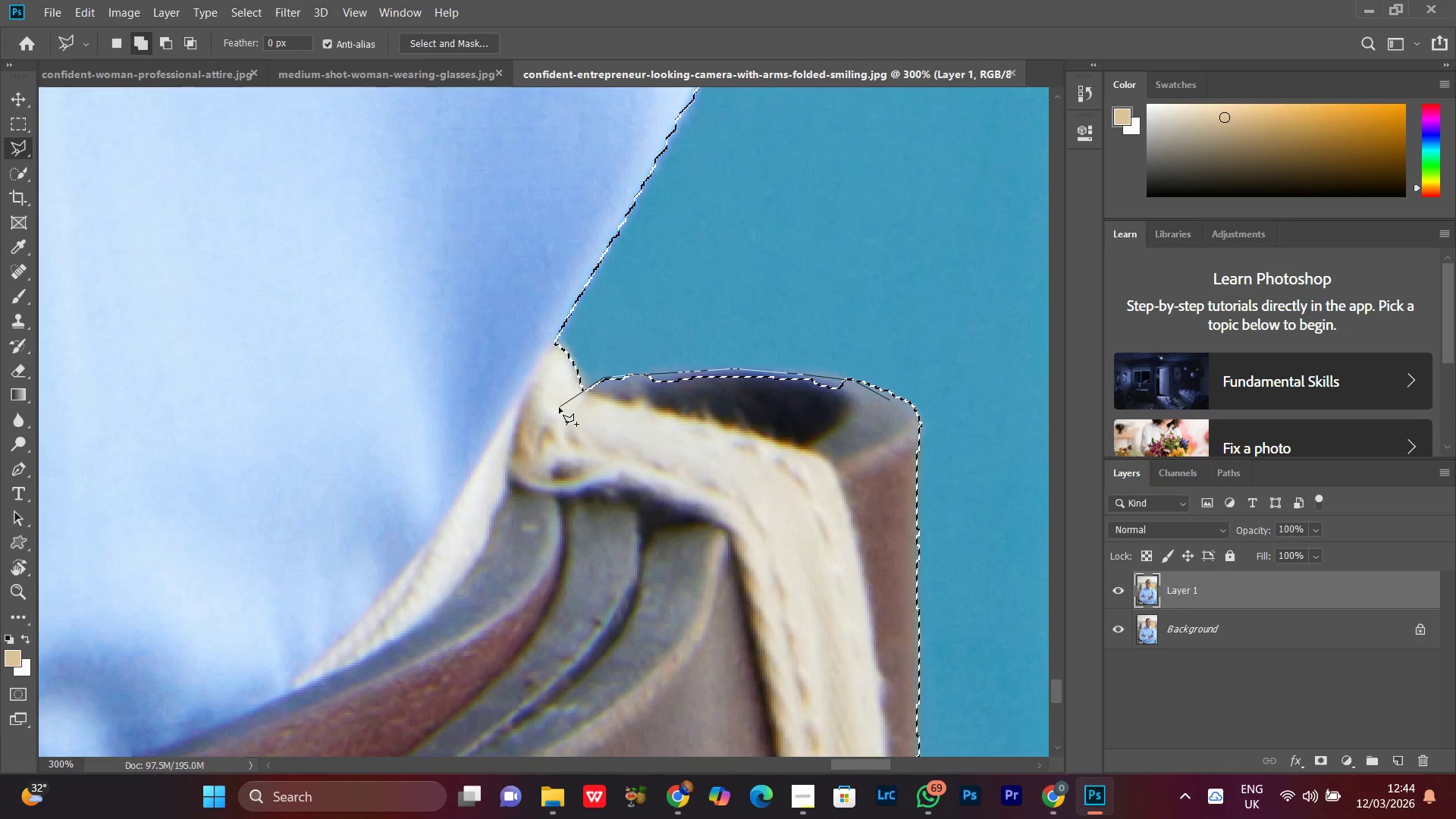 
left_click([559, 407])
 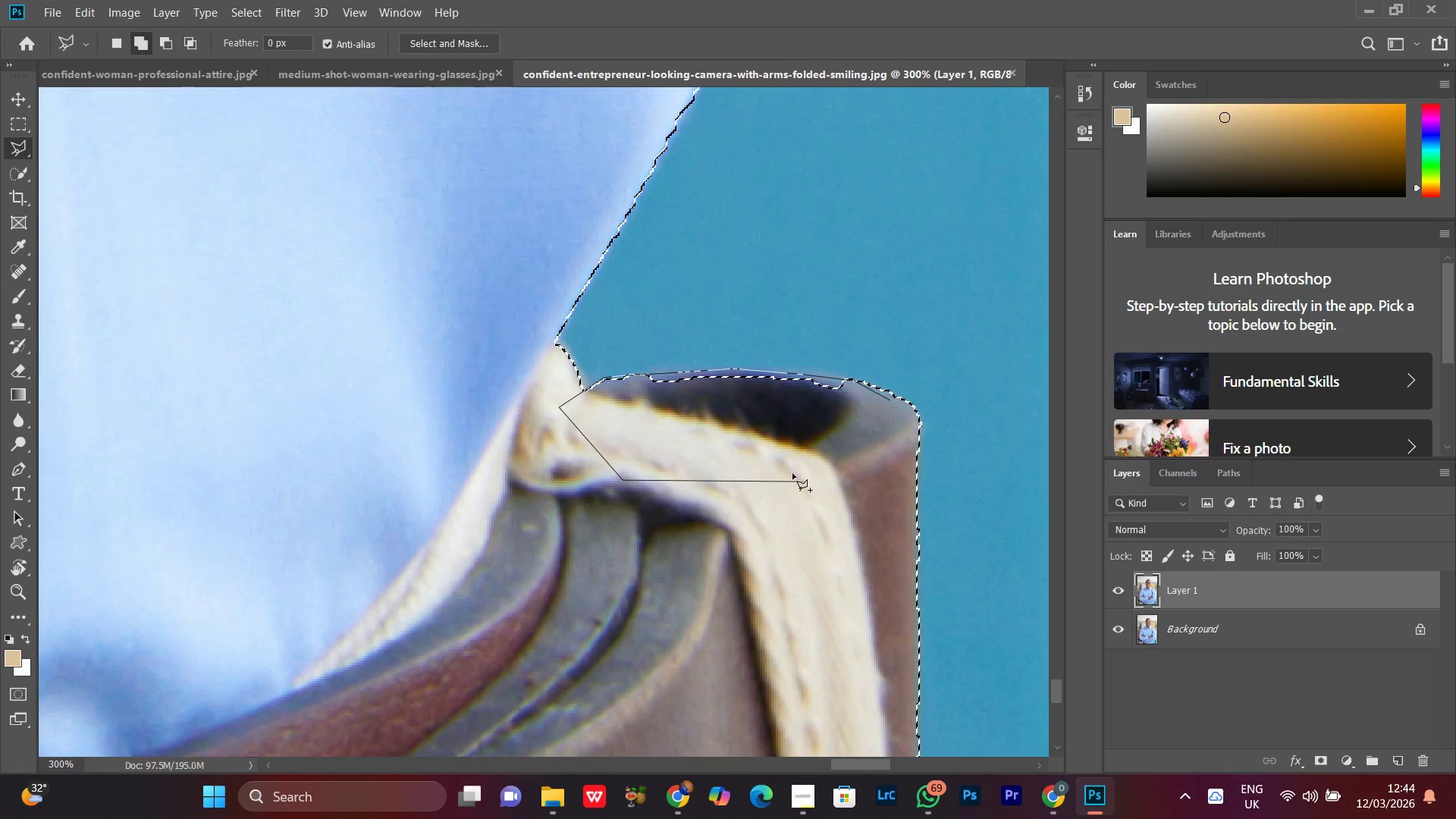 
triple_click([790, 472])
 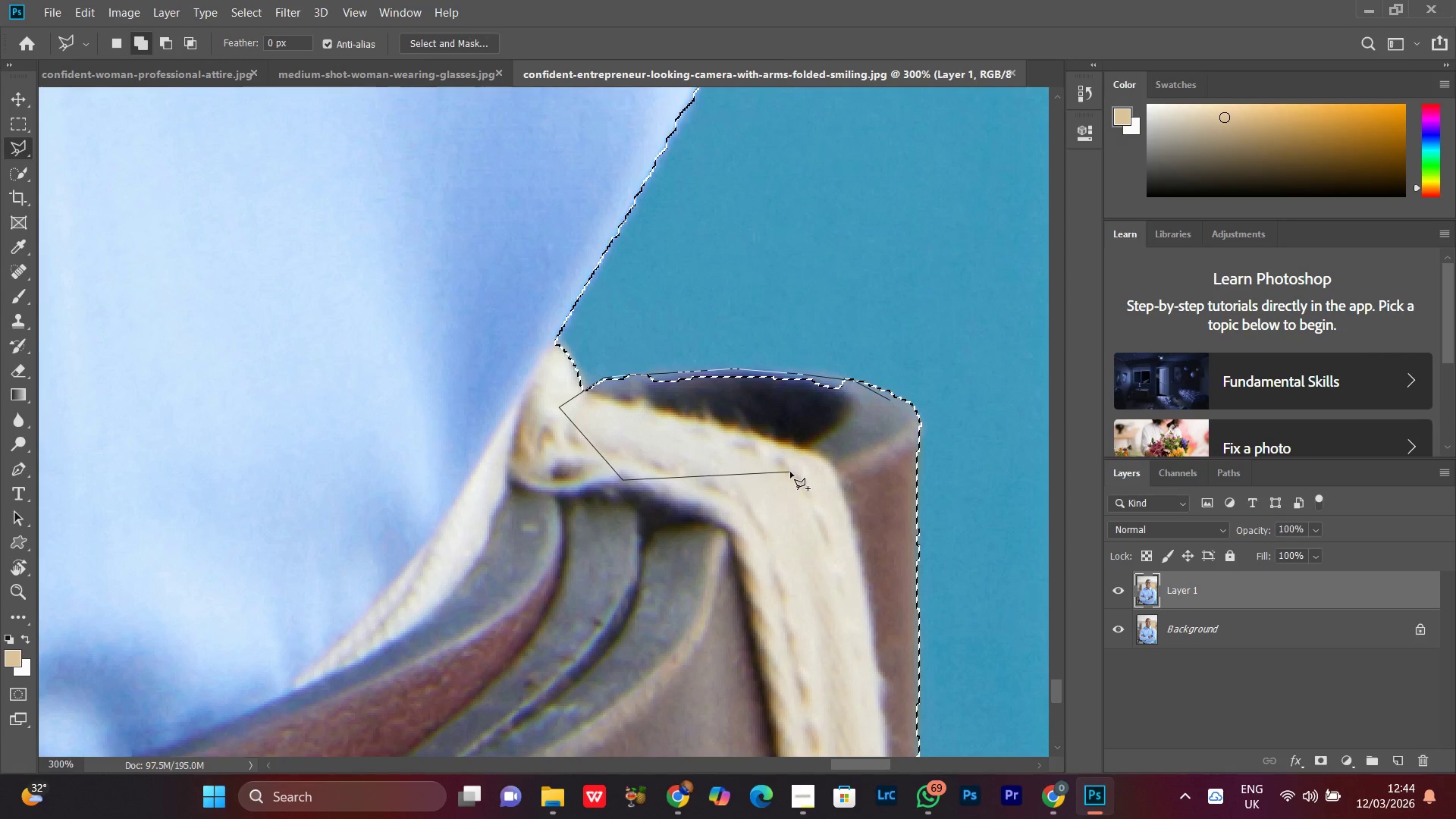 
triple_click([790, 472])
 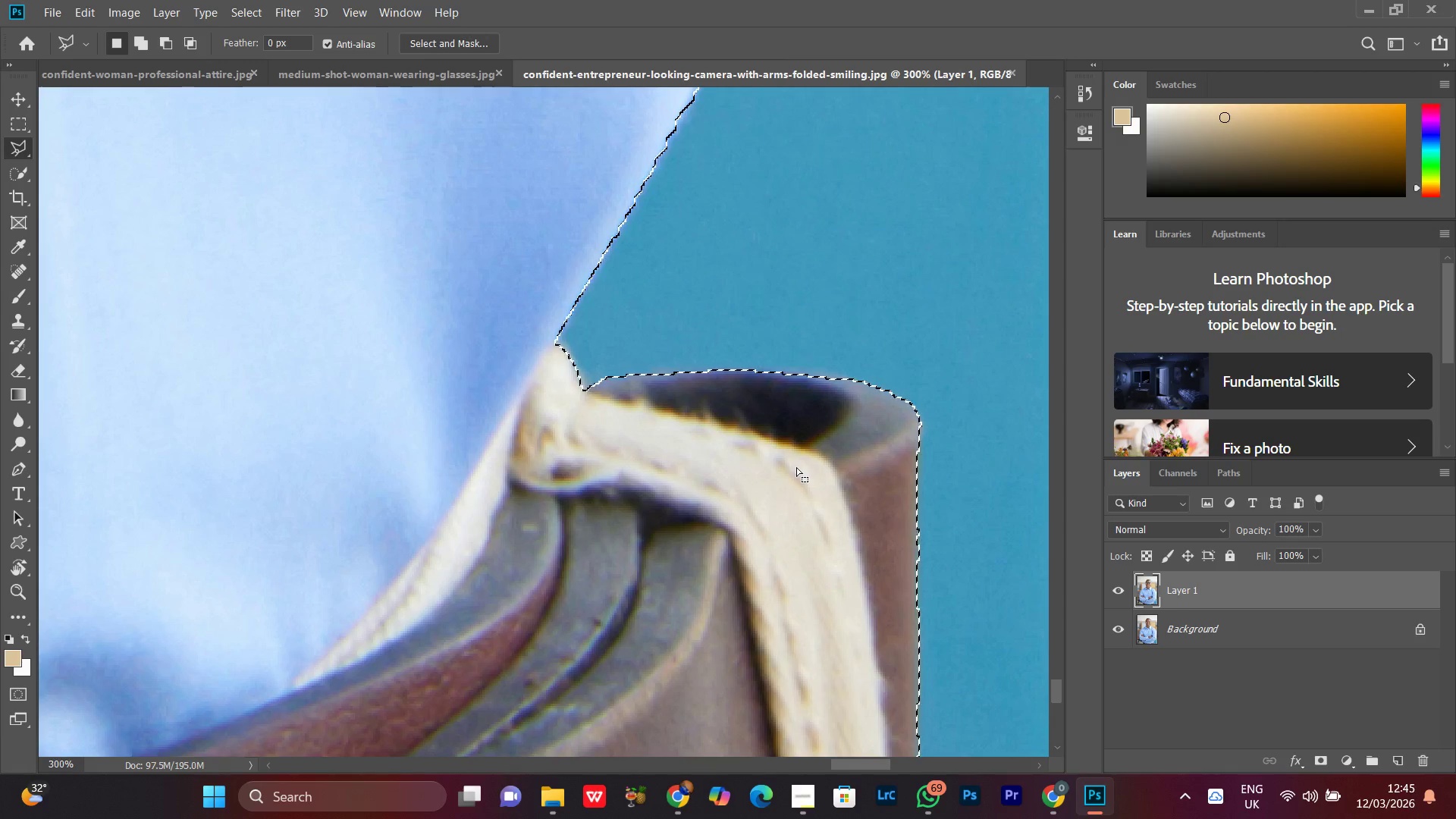 
wait(6.28)
 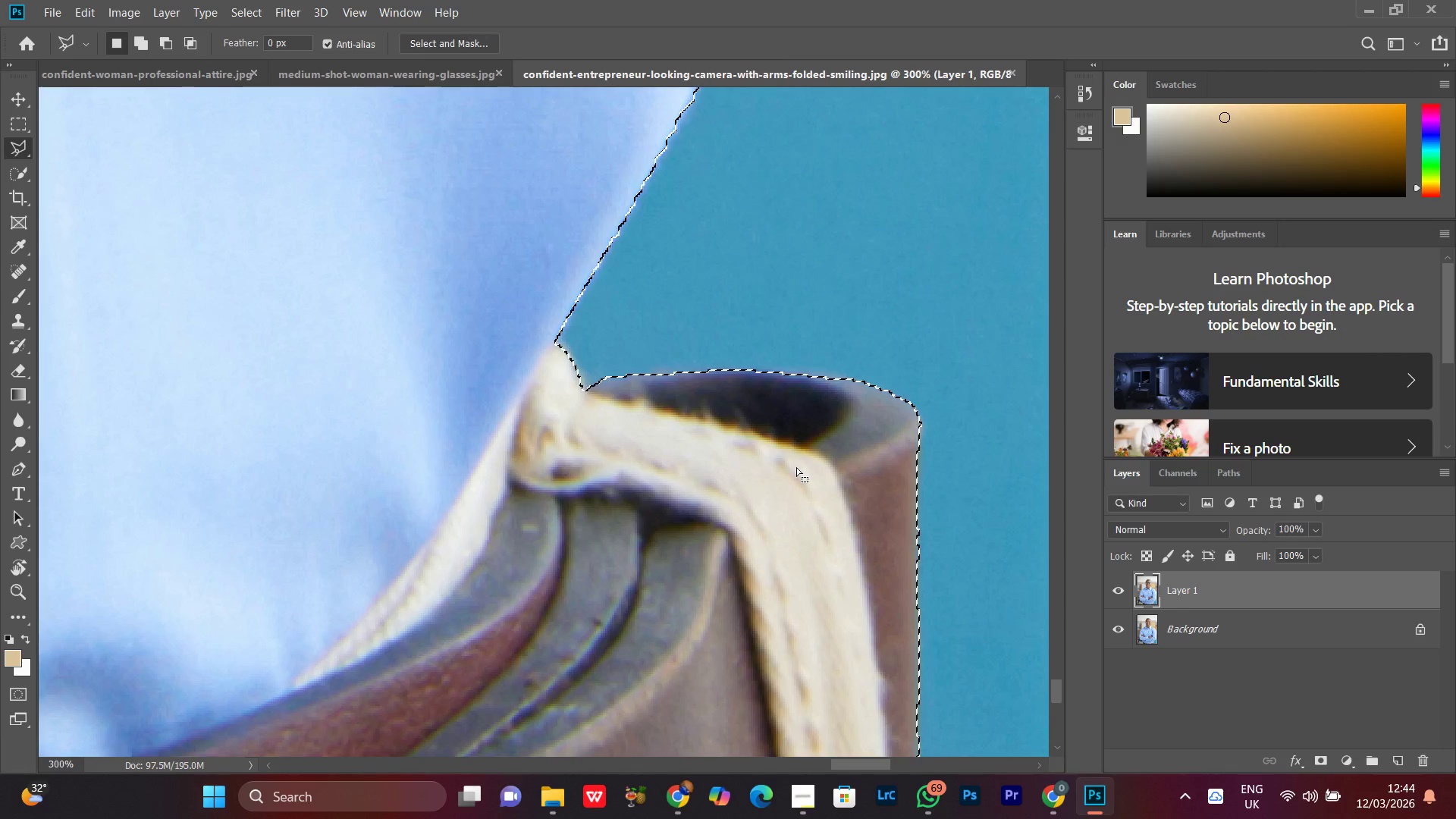 
hold_key(key=Space, duration=1.52)
 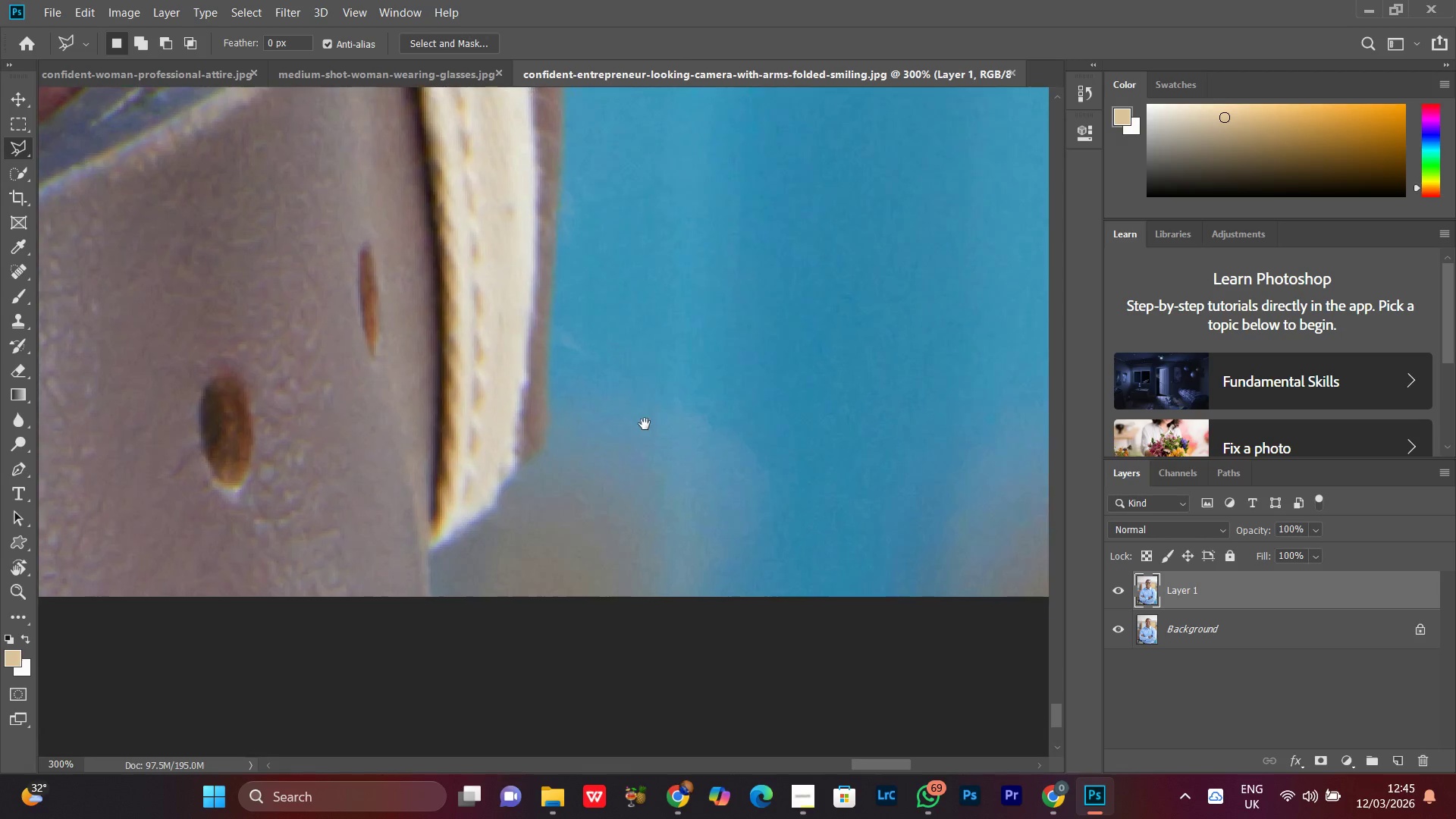 
left_click_drag(start_coordinate=[799, 458], to_coordinate=[445, 206])
 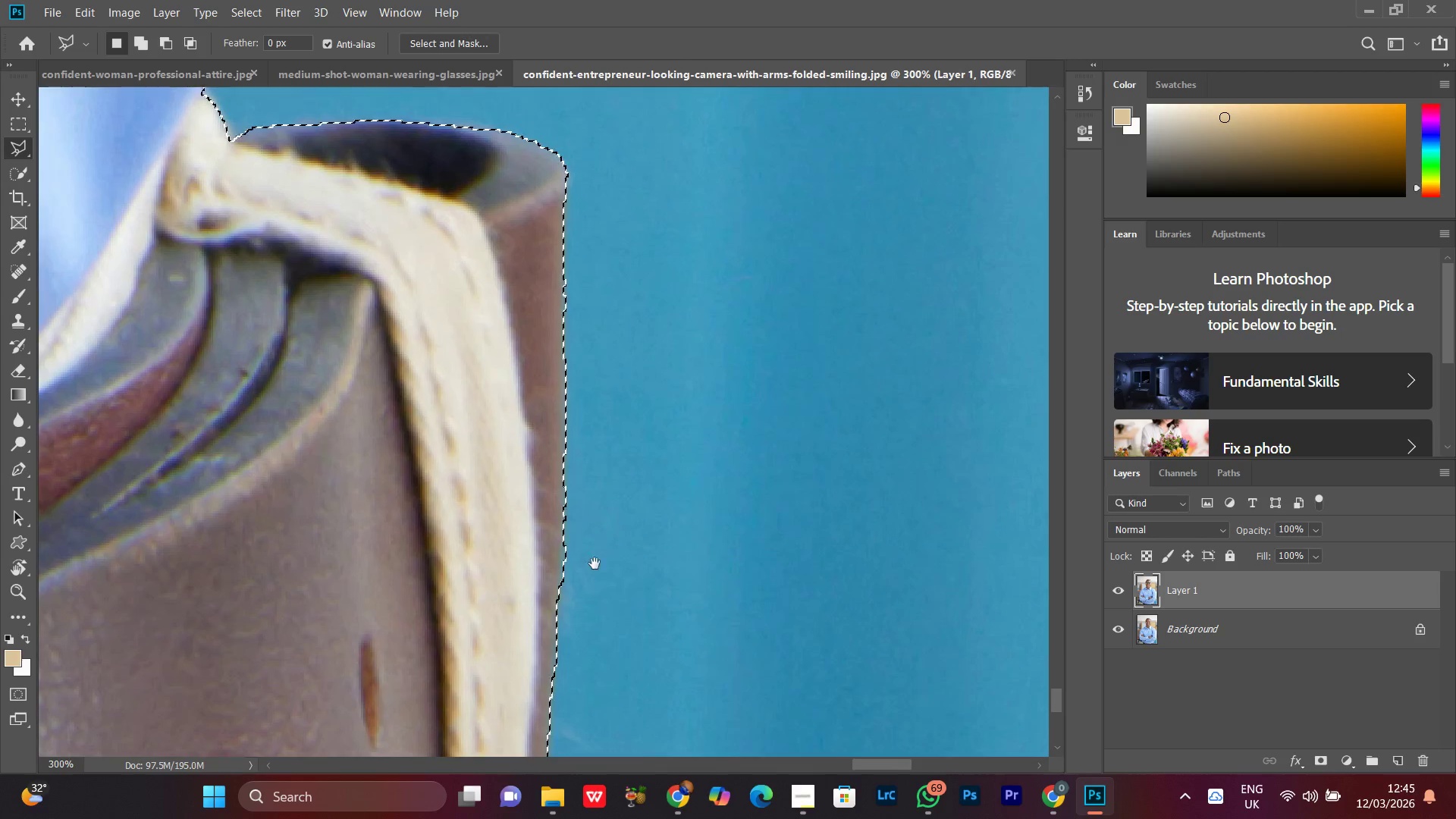 
left_click_drag(start_coordinate=[595, 560], to_coordinate=[601, 231])
 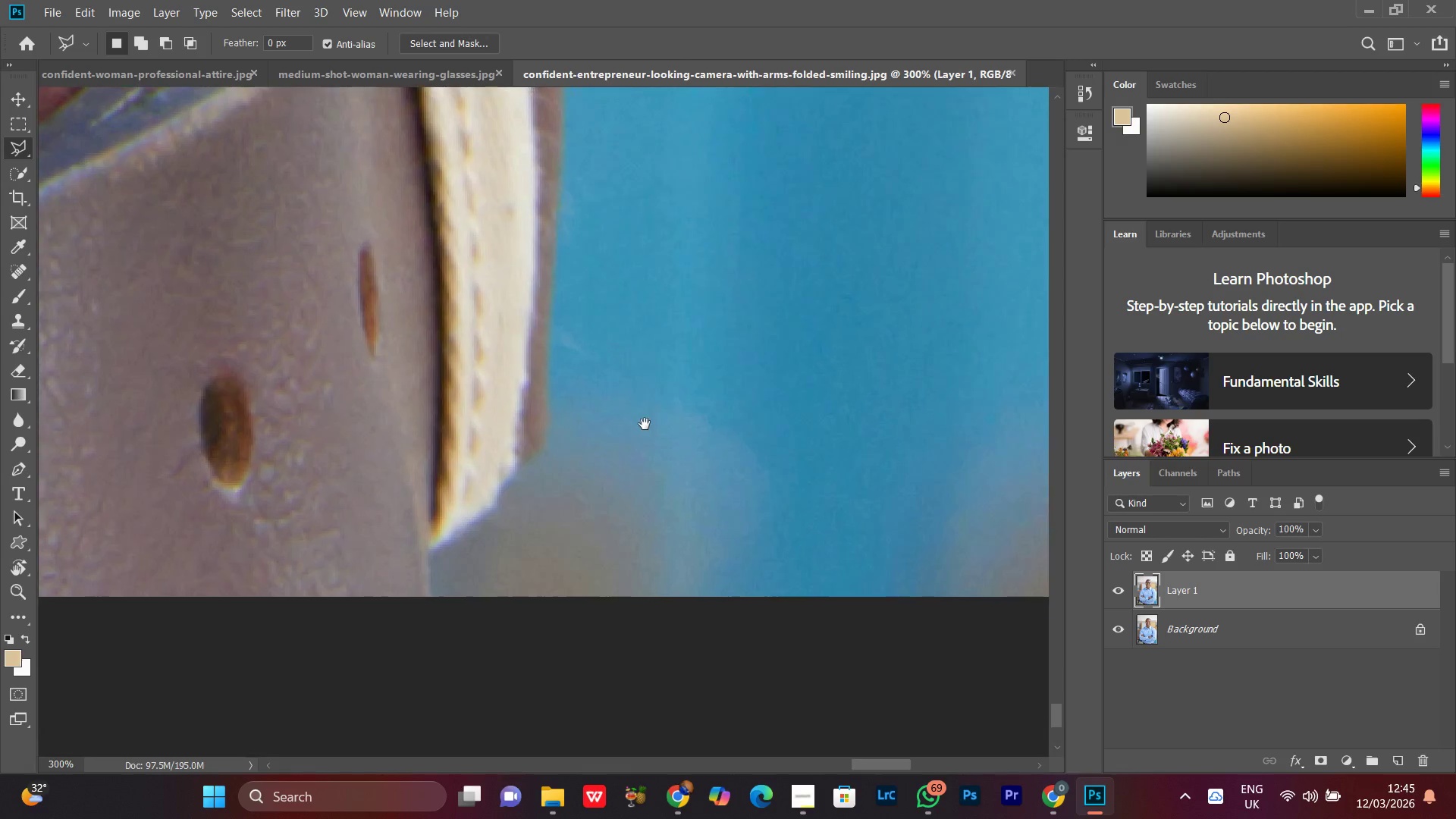 
hold_key(key=Space, duration=1.05)
 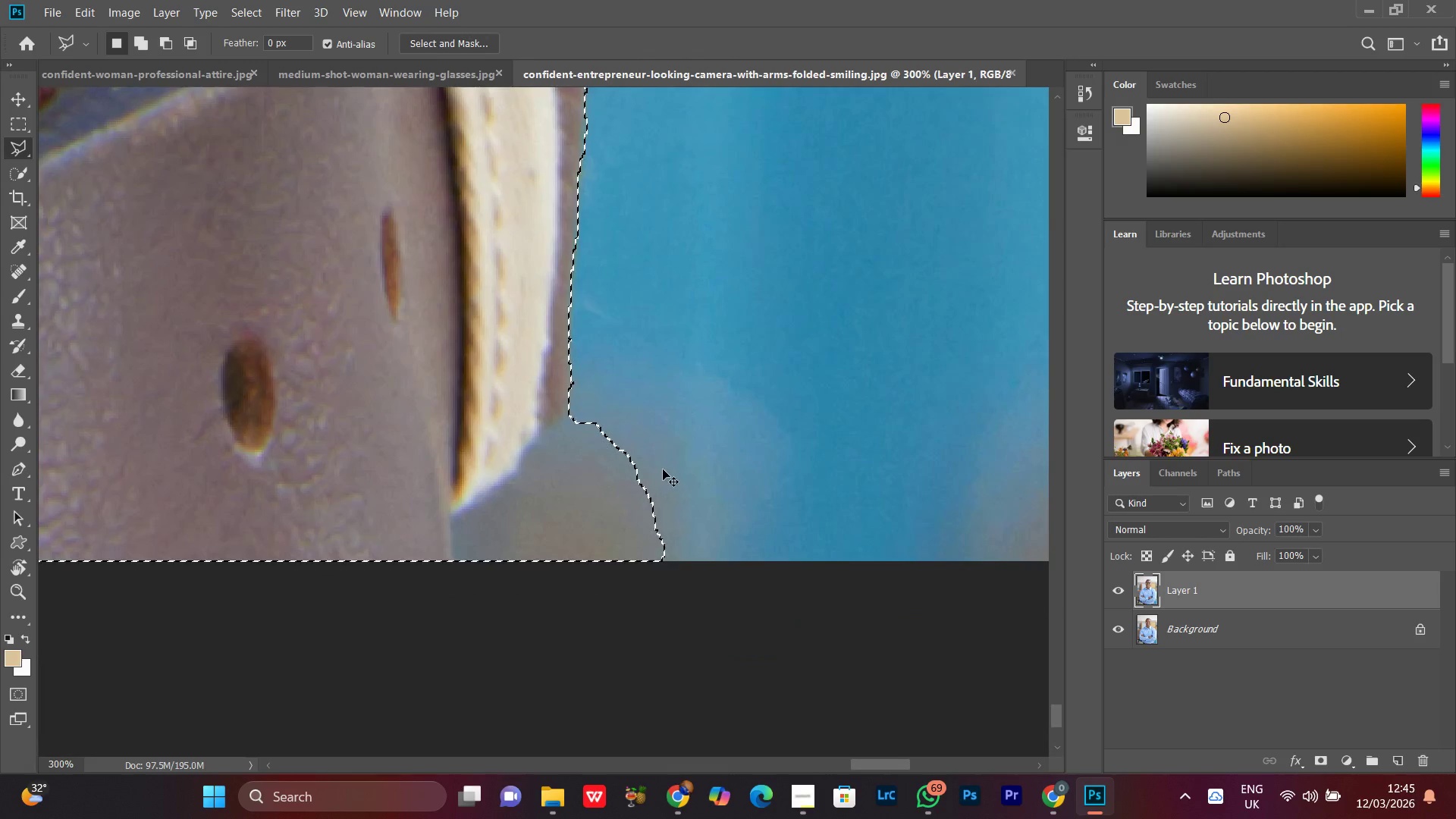 
left_click_drag(start_coordinate=[634, 518], to_coordinate=[649, 422])
 